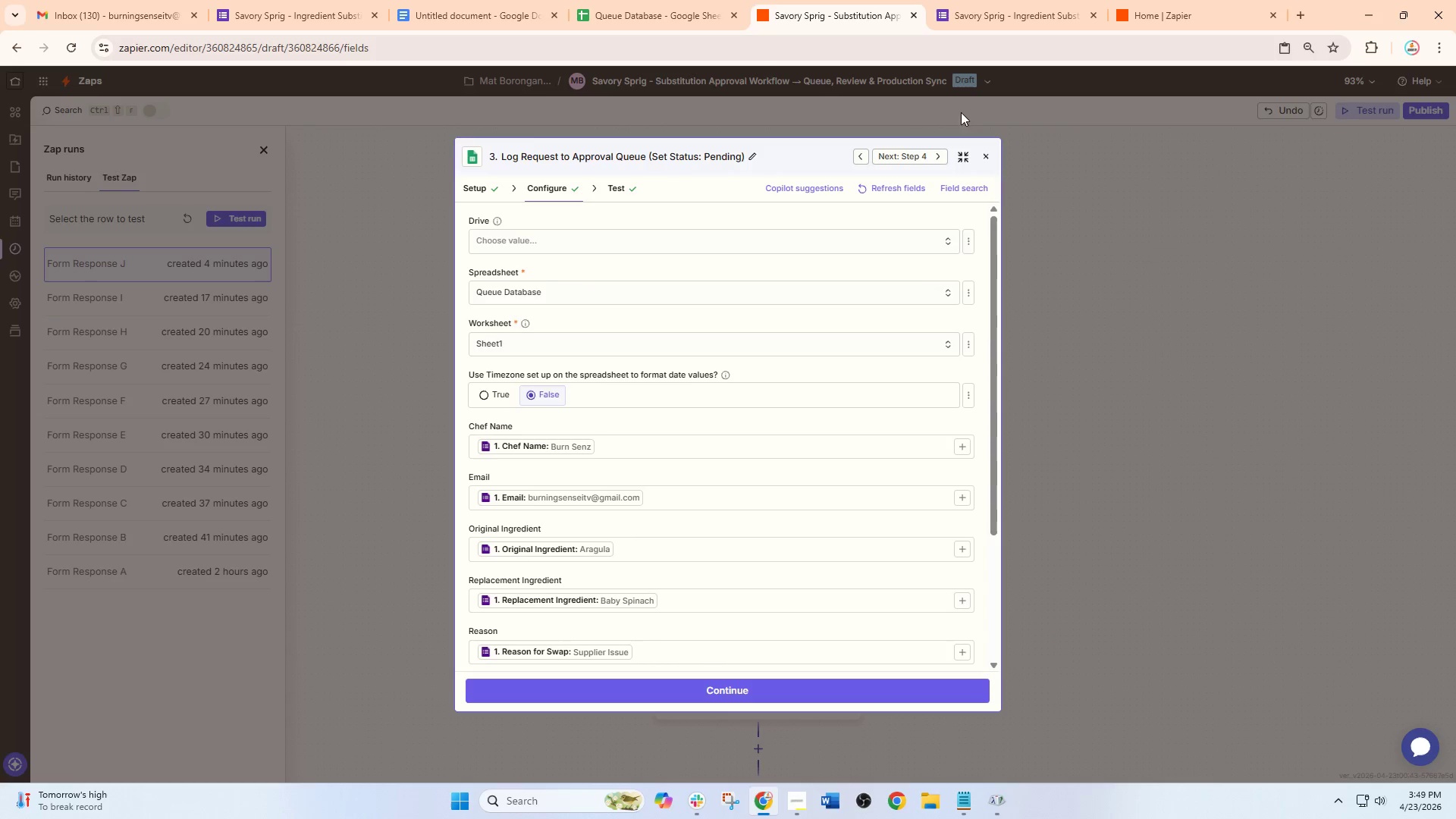 
left_click([990, 153])
 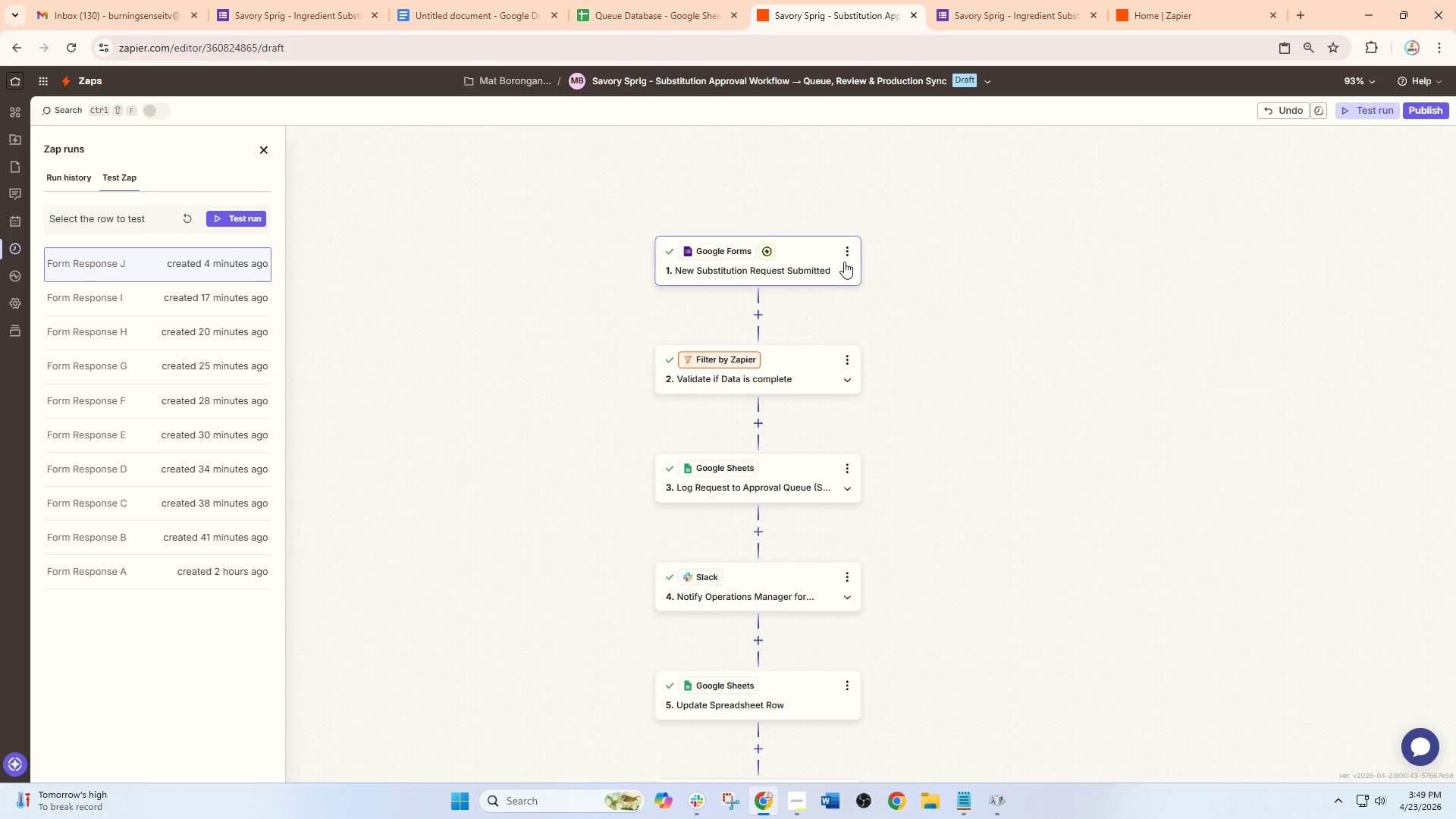 
scroll: coordinate [844, 262], scroll_direction: down, amount: 3.0
 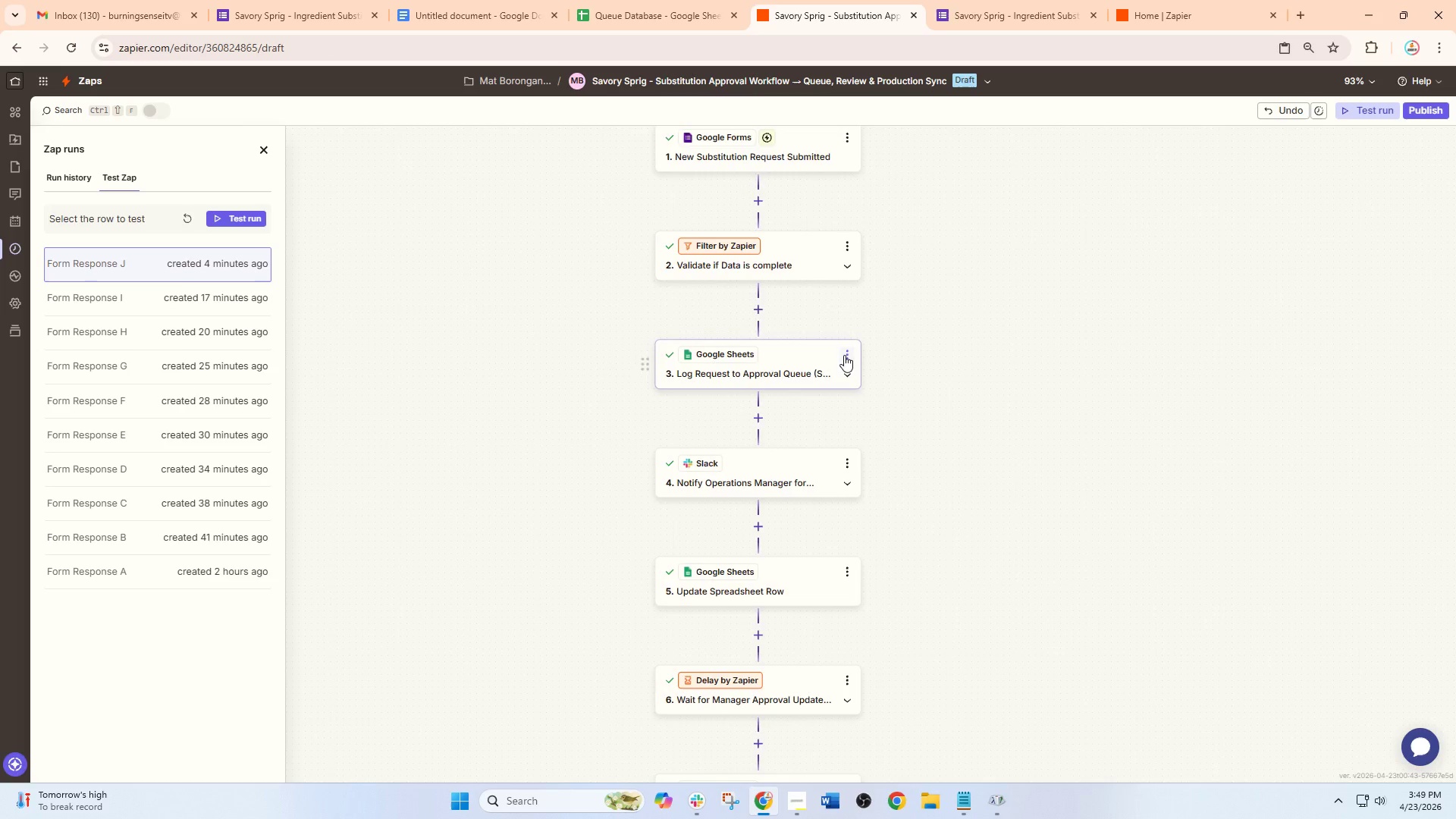 
hold_key(key=ControlLeft, duration=1.51)
 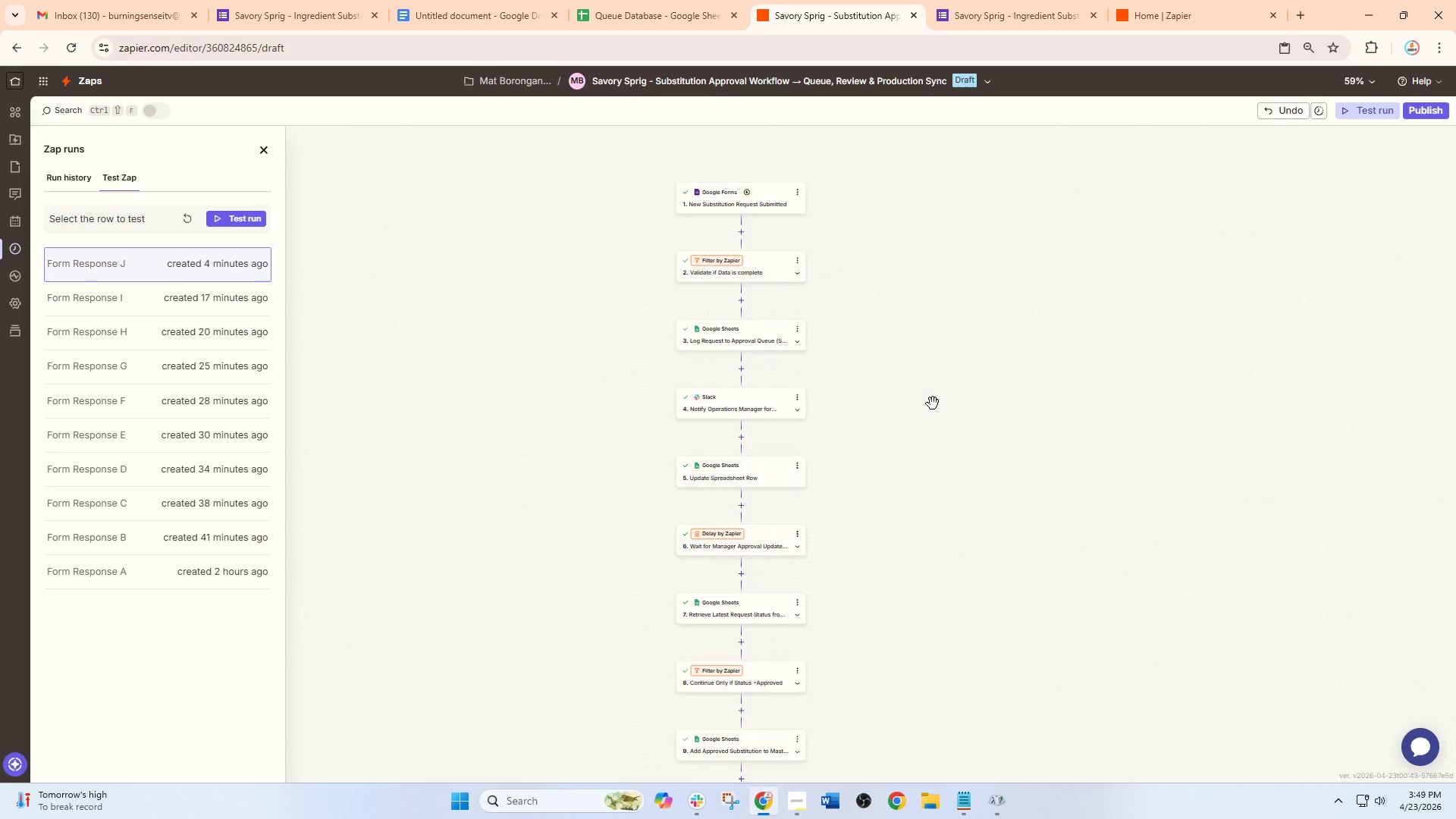 
key(Control+ControlLeft)
 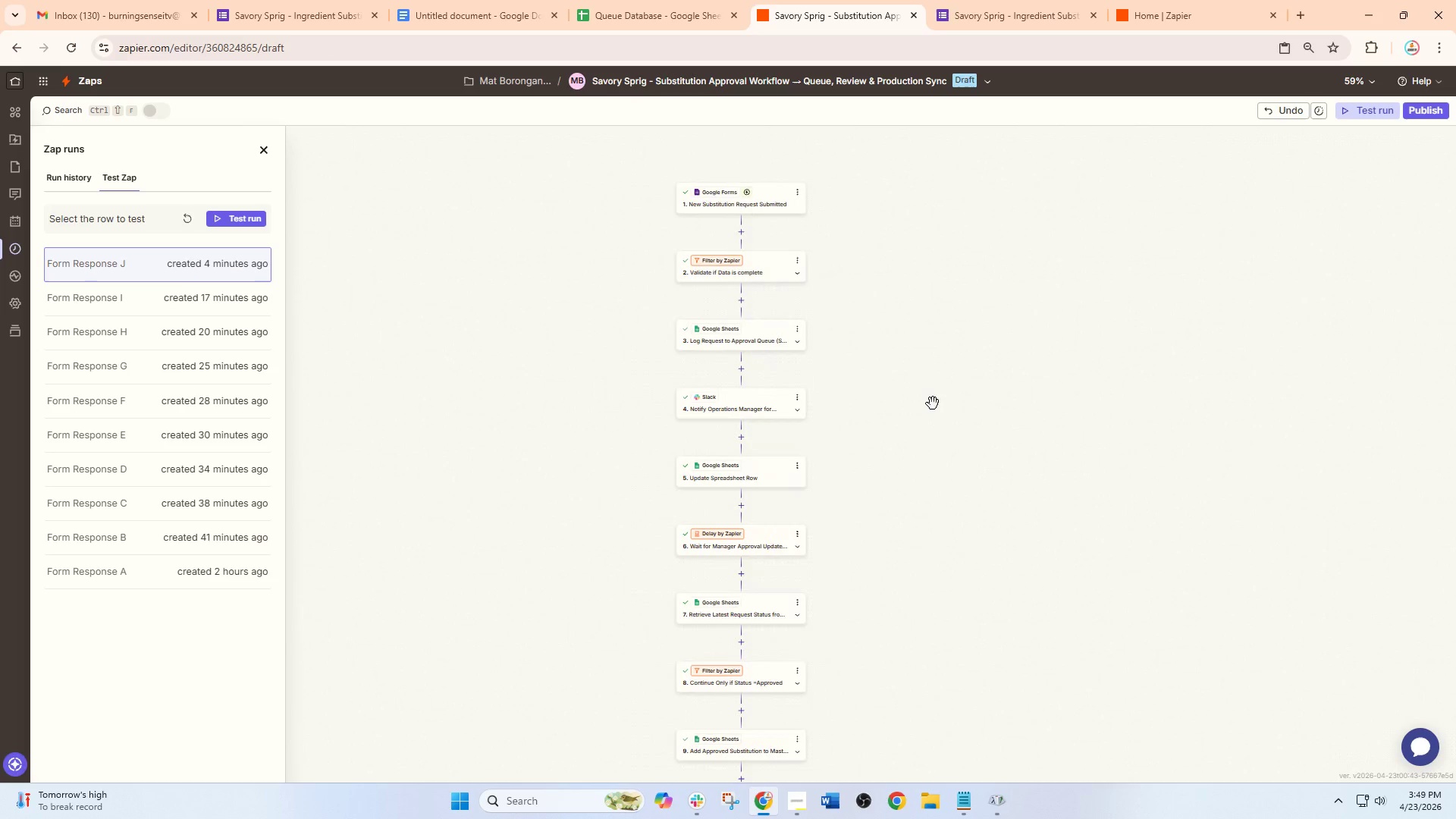 
key(Control+ControlLeft)
 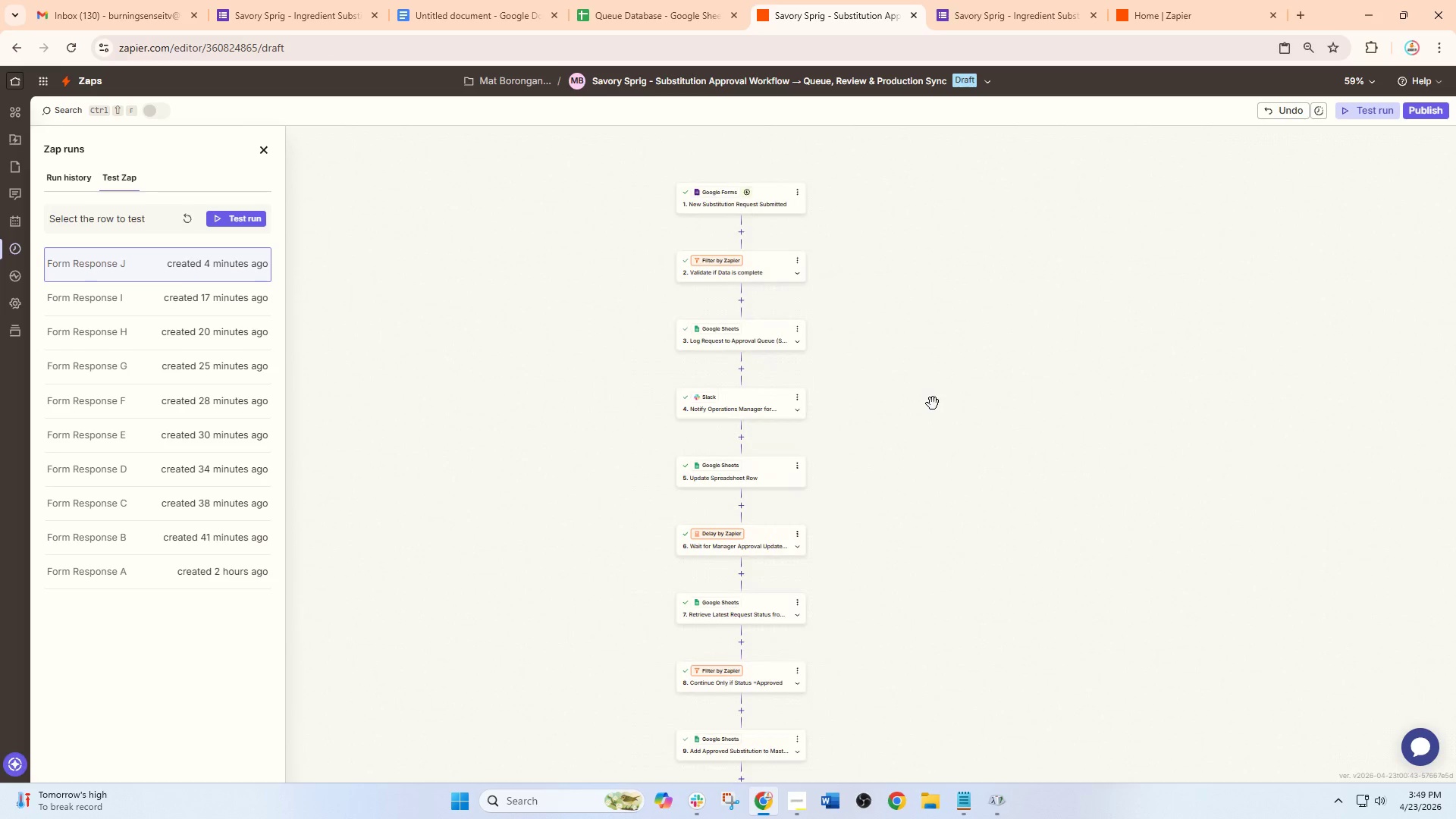 
key(Control+ControlLeft)
 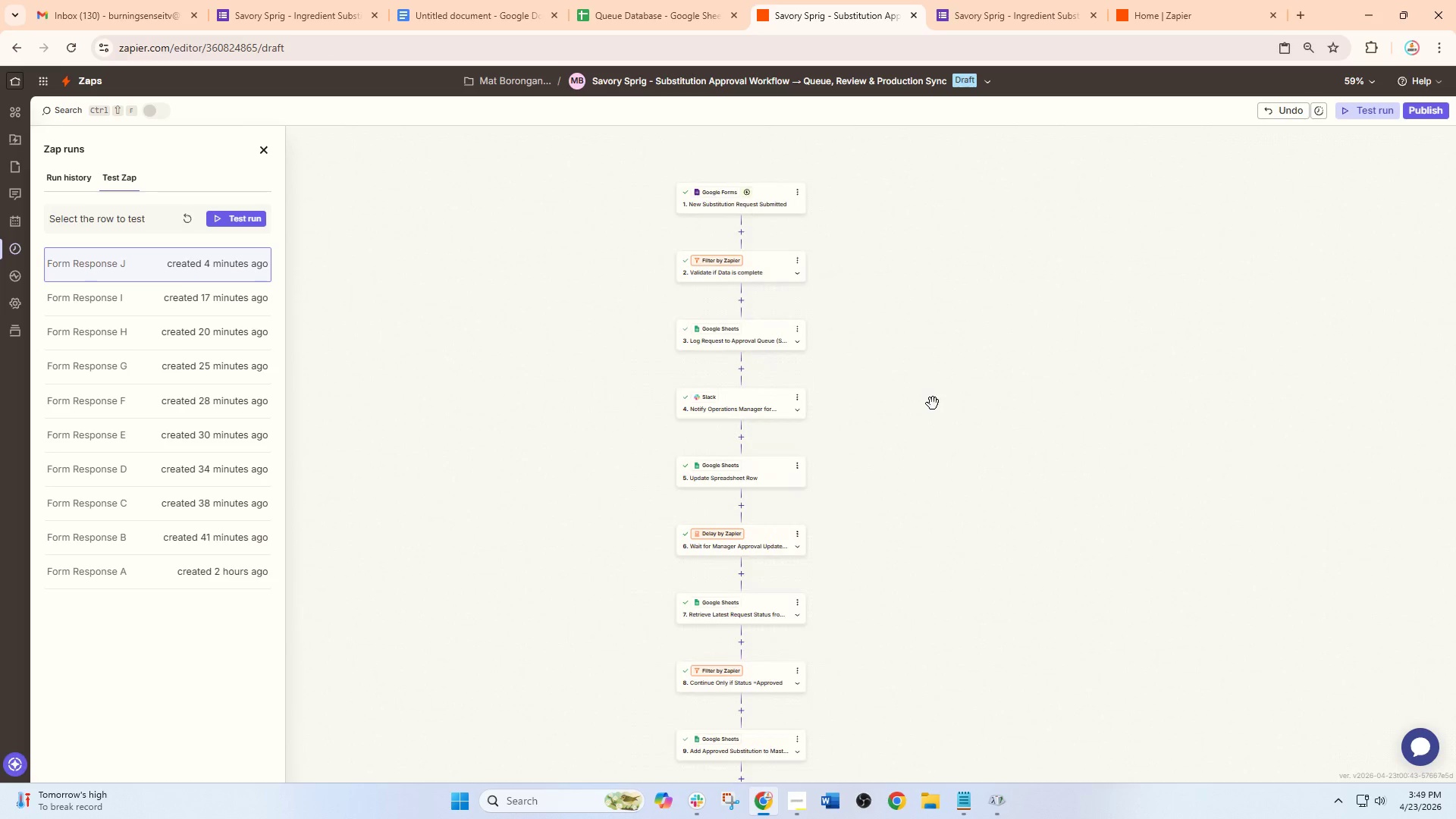 
key(Control+ControlLeft)
 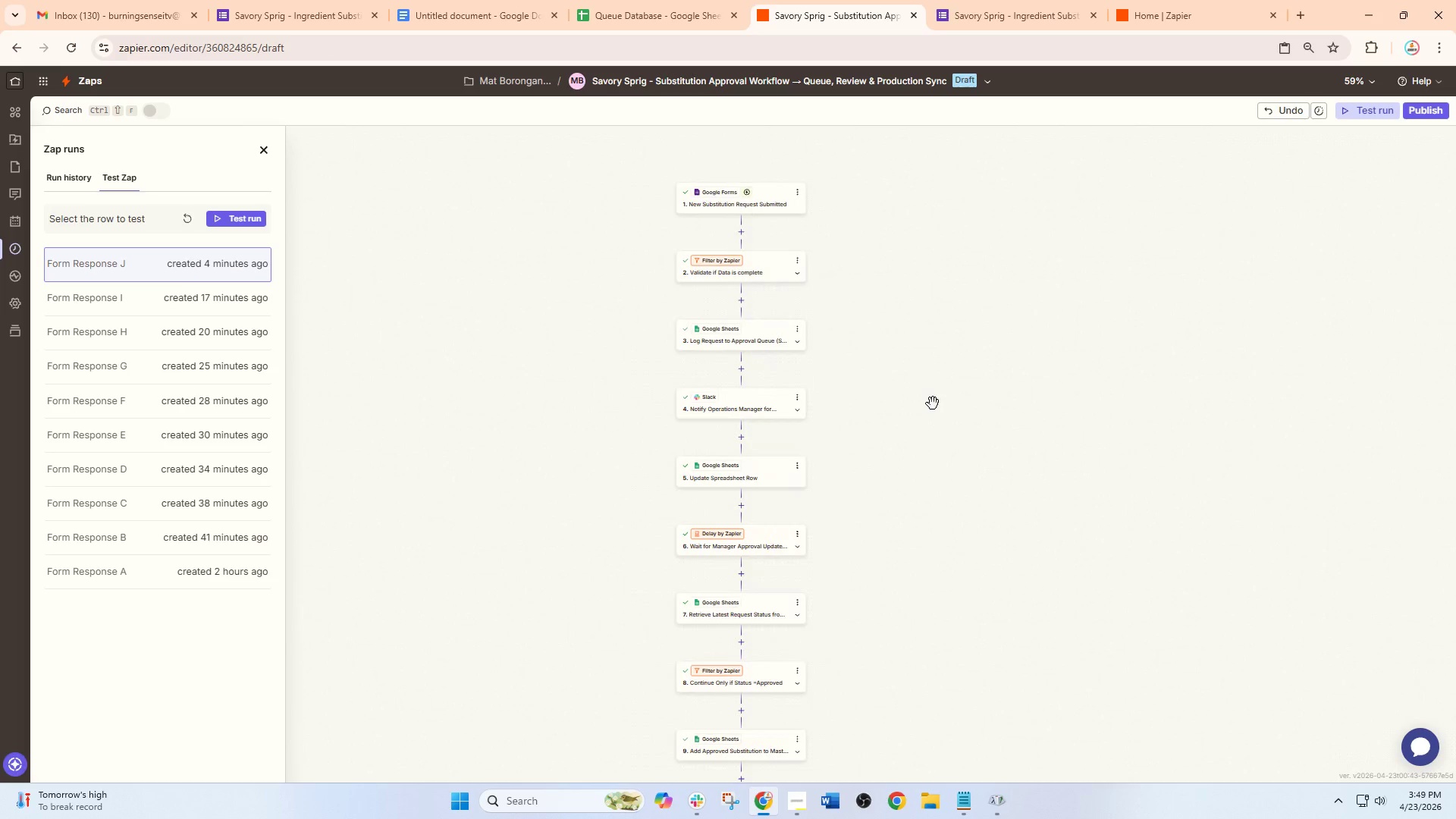 
key(Control+ControlLeft)
 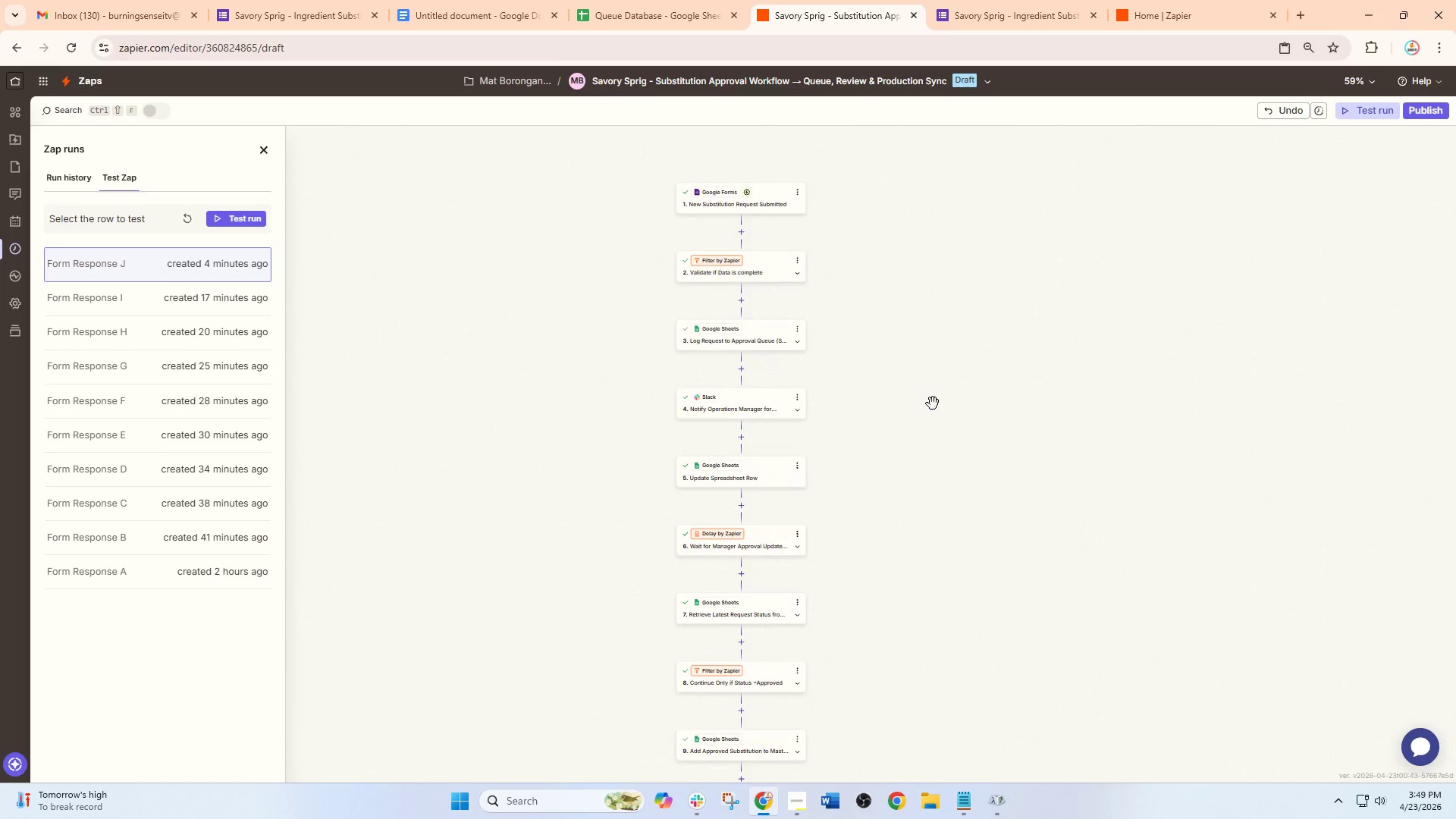 
key(Control+ControlLeft)
 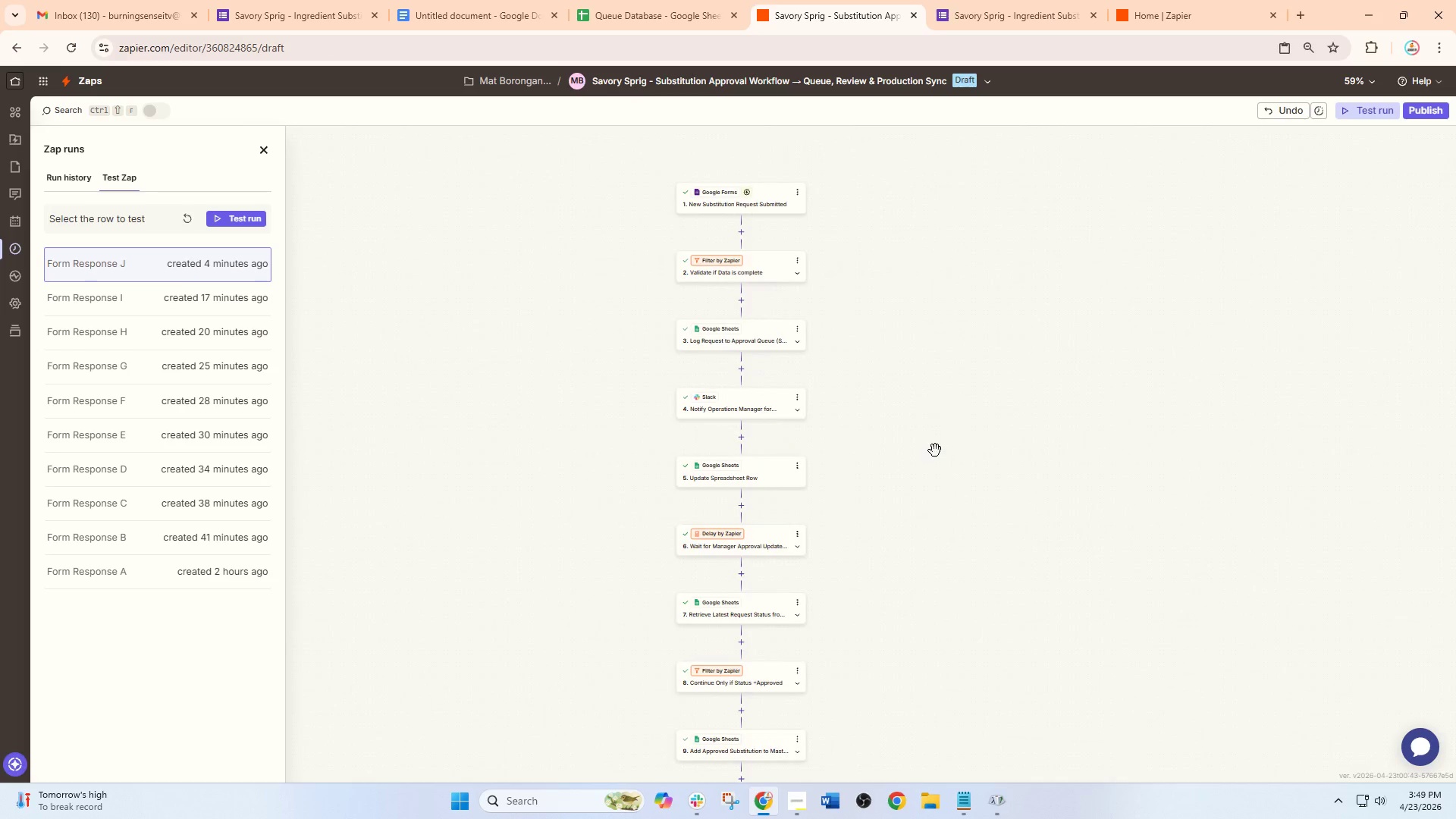 
scroll: coordinate [933, 403], scroll_direction: down, amount: 4.0
 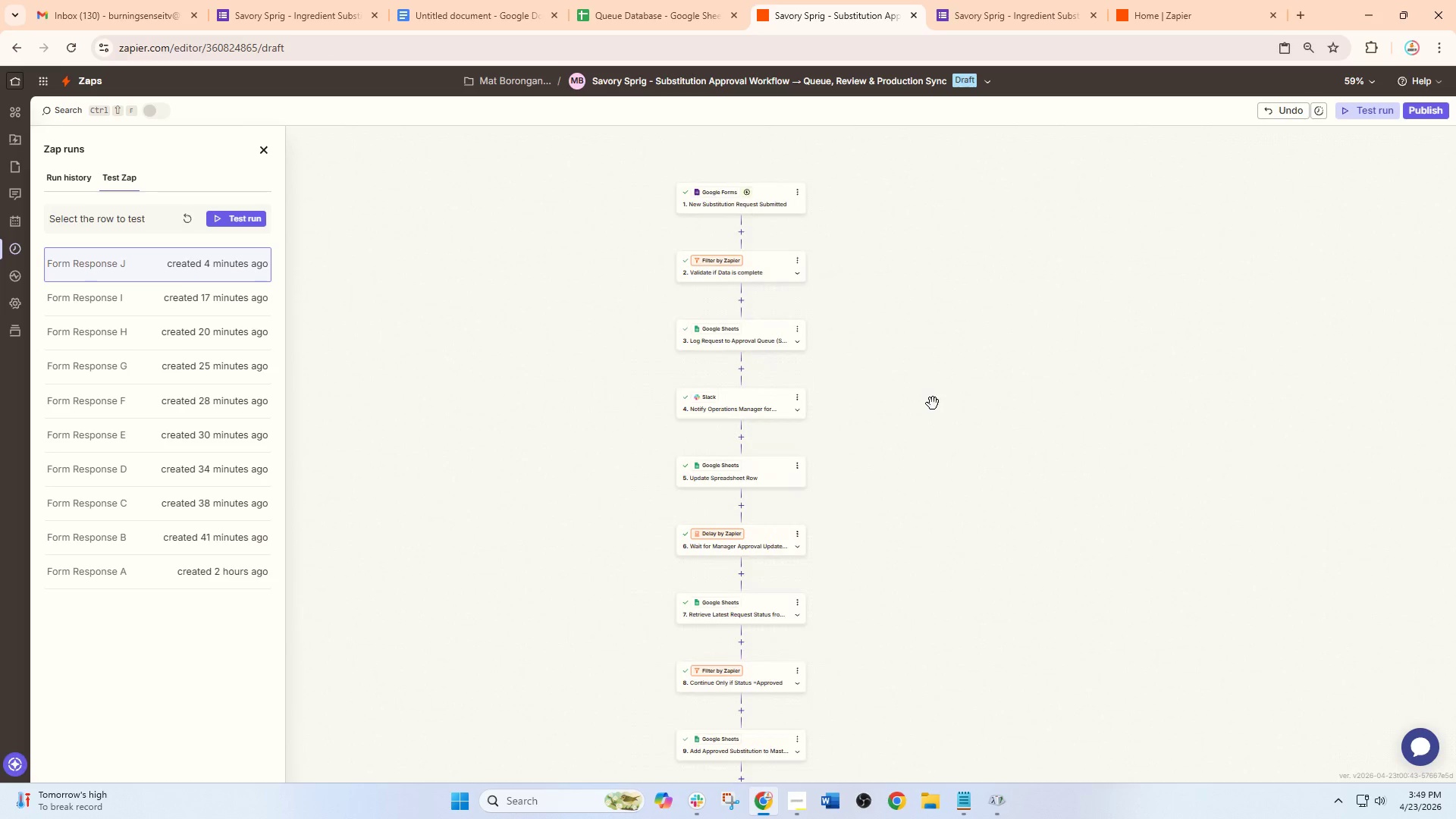 
left_click_drag(start_coordinate=[935, 450], to_coordinate=[932, 425])
 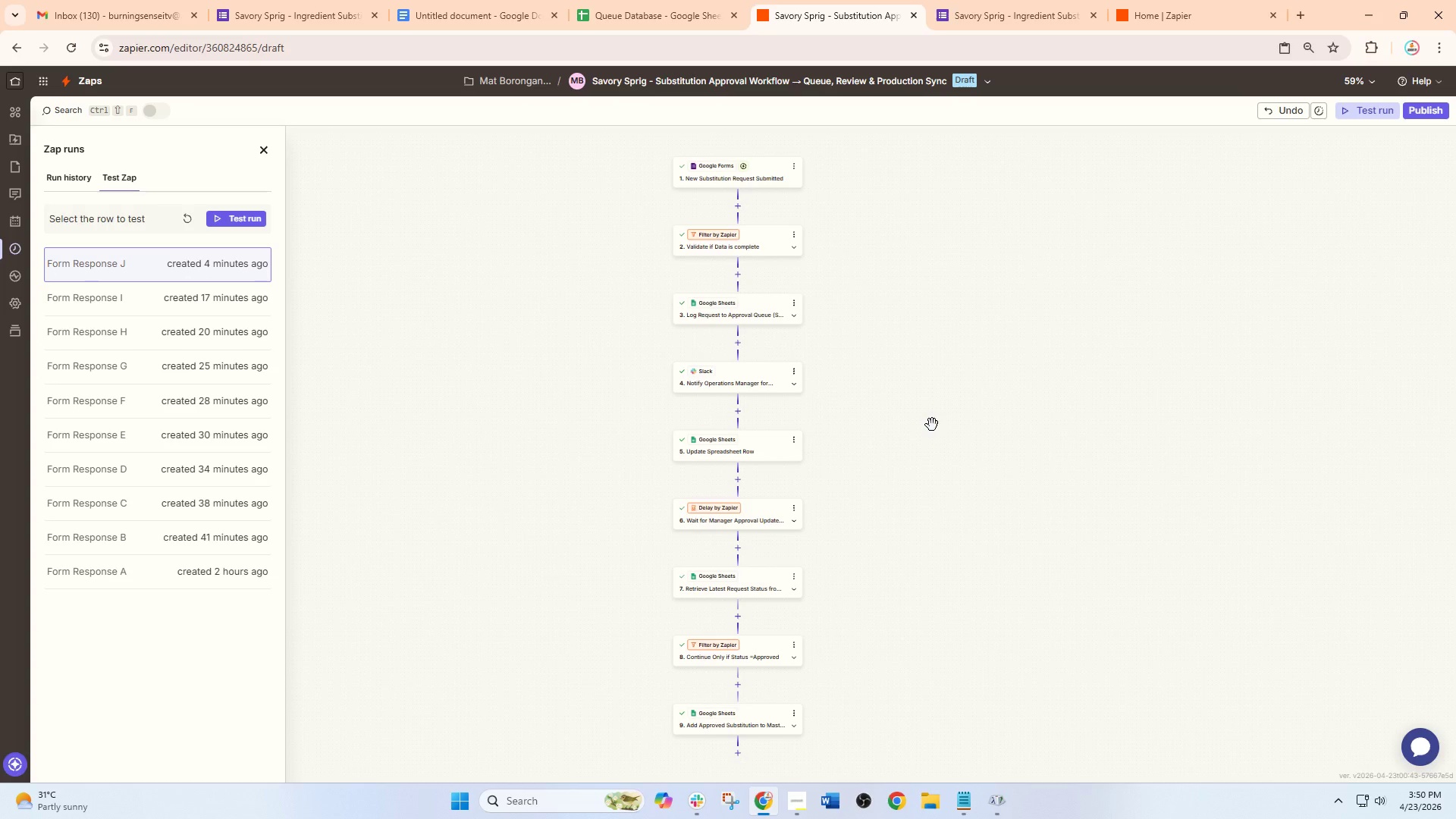 
wait(50.11)
 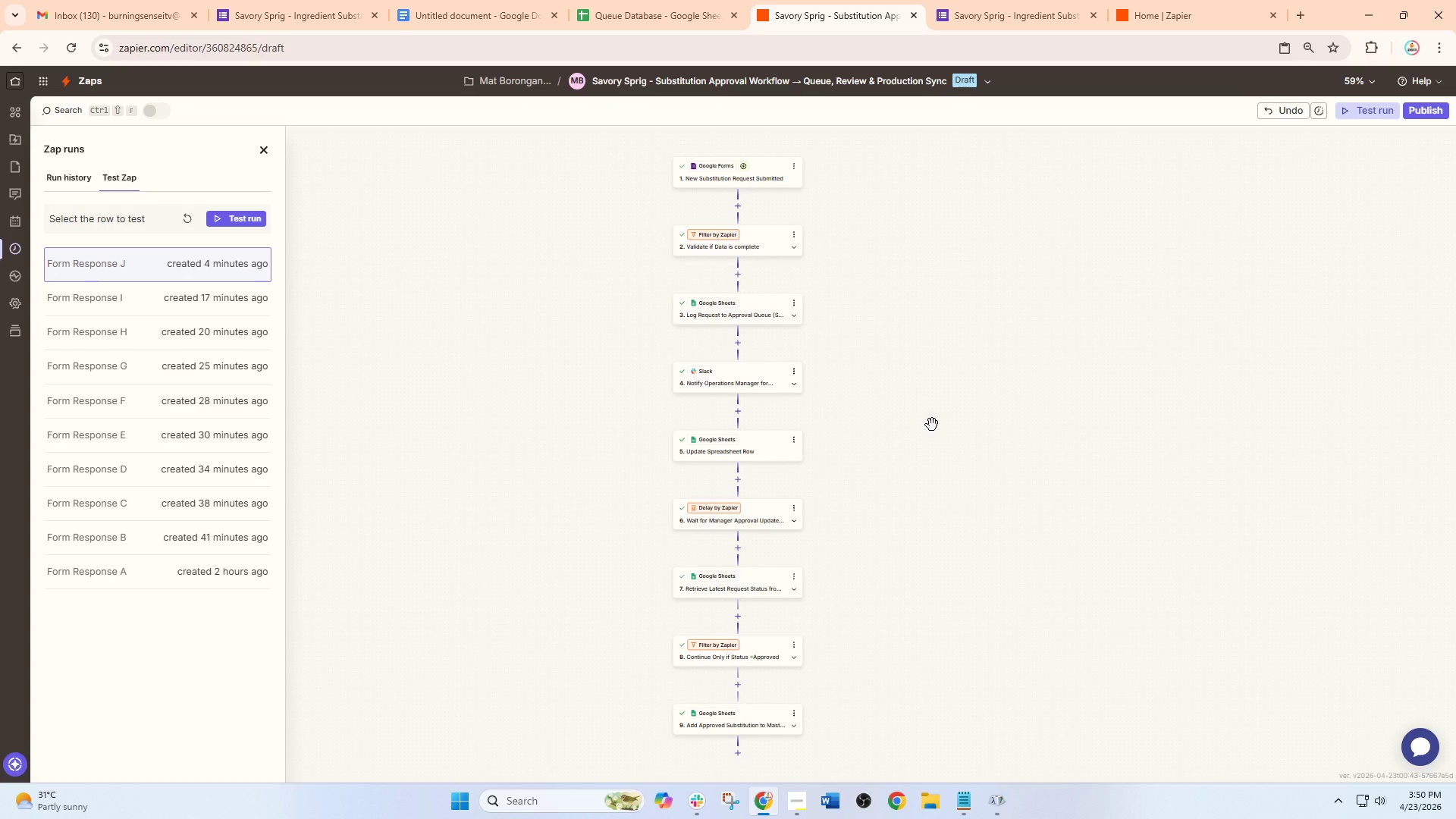 
hold_key(key=ControlLeft, duration=0.84)
scroll: coordinate [737, 454], scroll_direction: up, amount: 8.0
 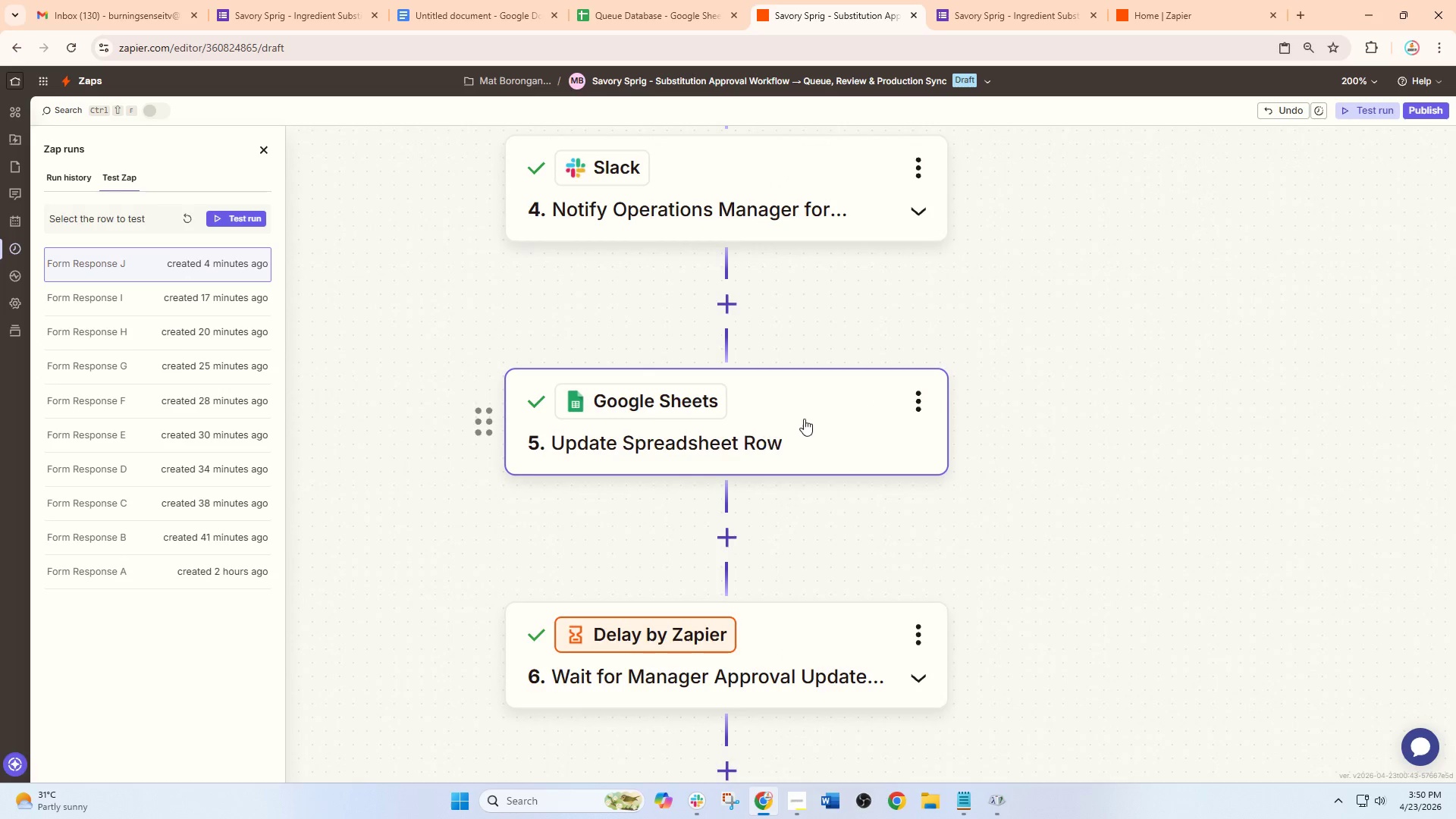 
left_click([817, 418])
 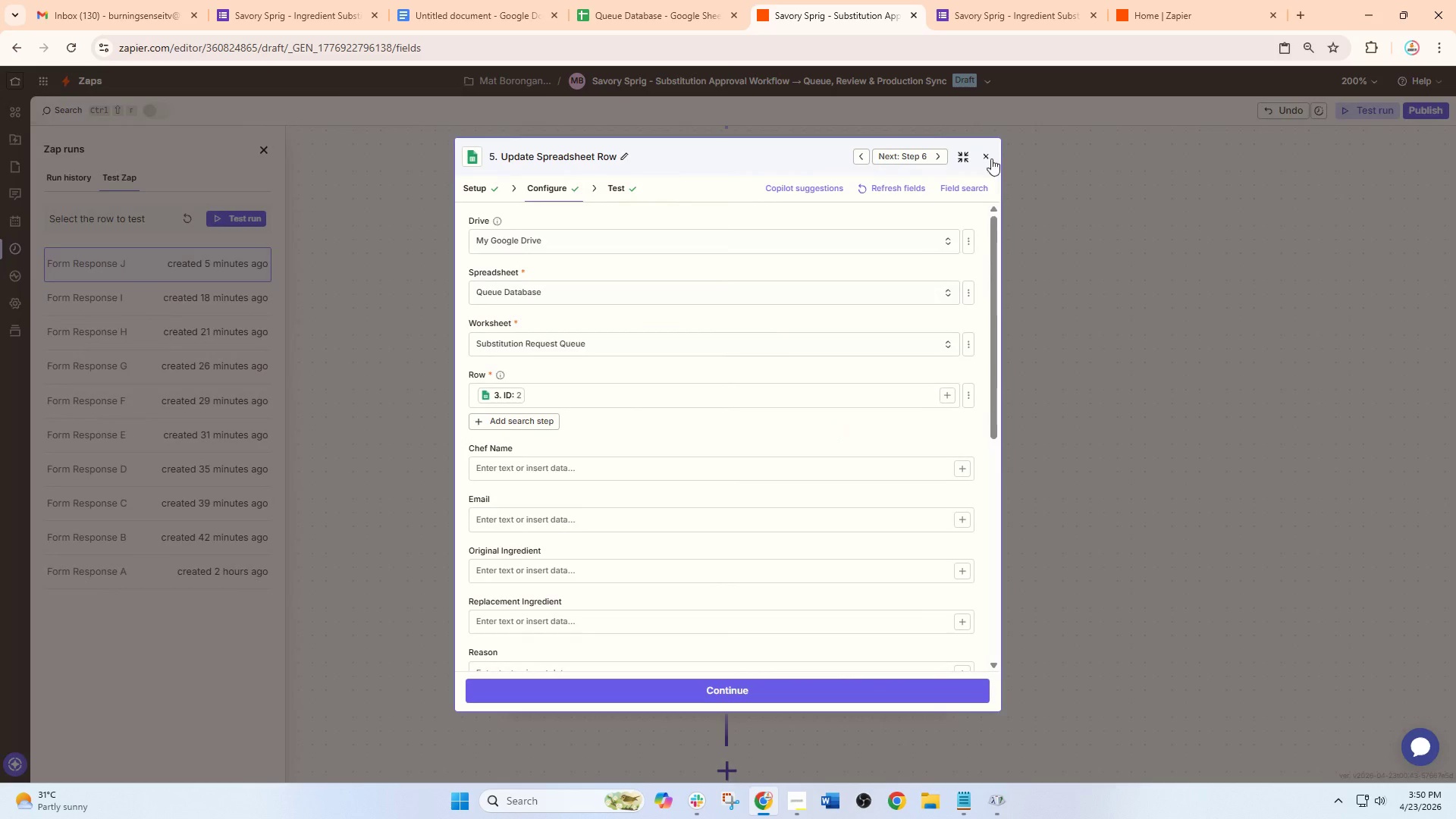 
left_click([982, 156])
 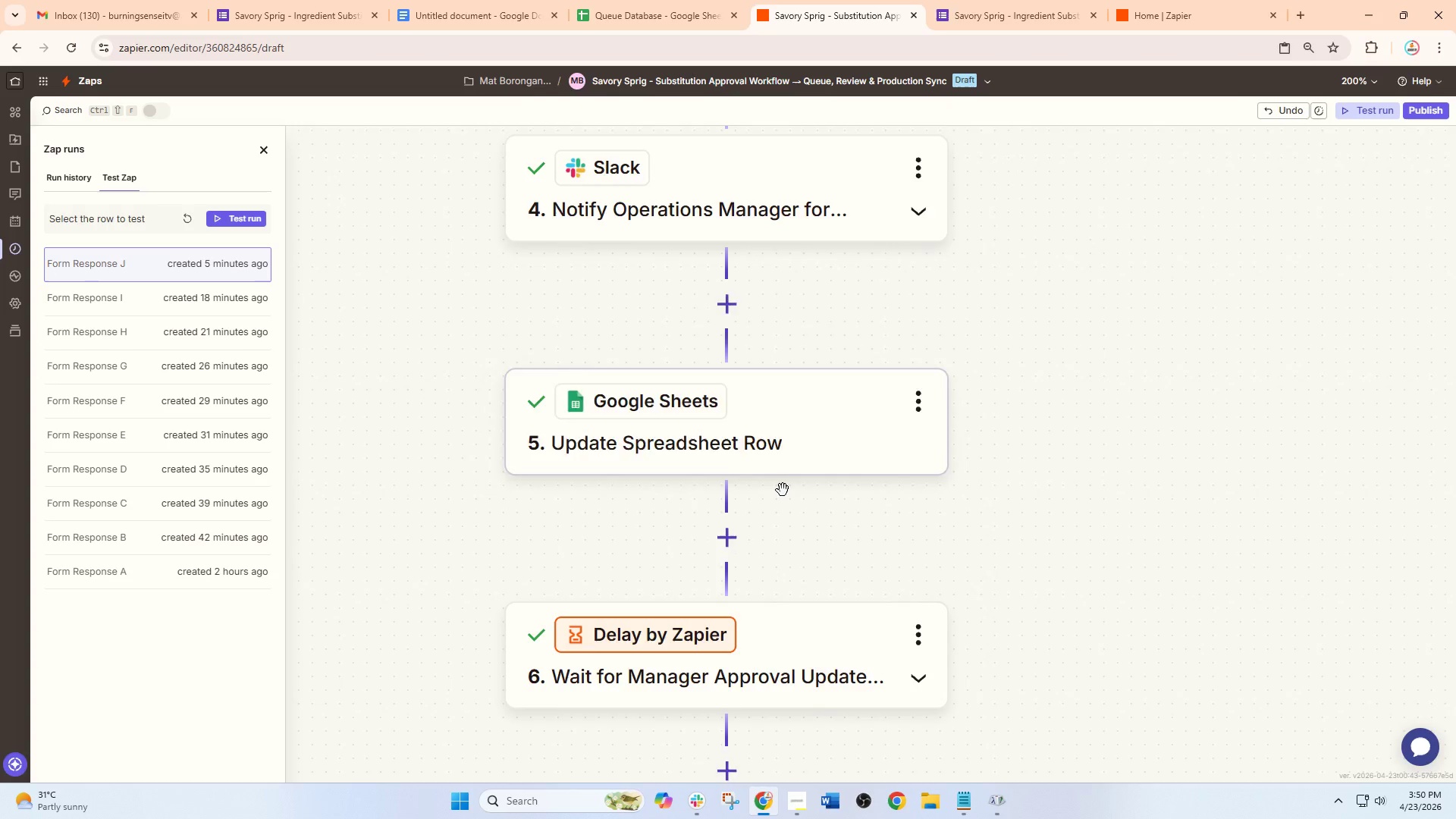 
scroll: coordinate [867, 457], scroll_direction: none, amount: 0.0
 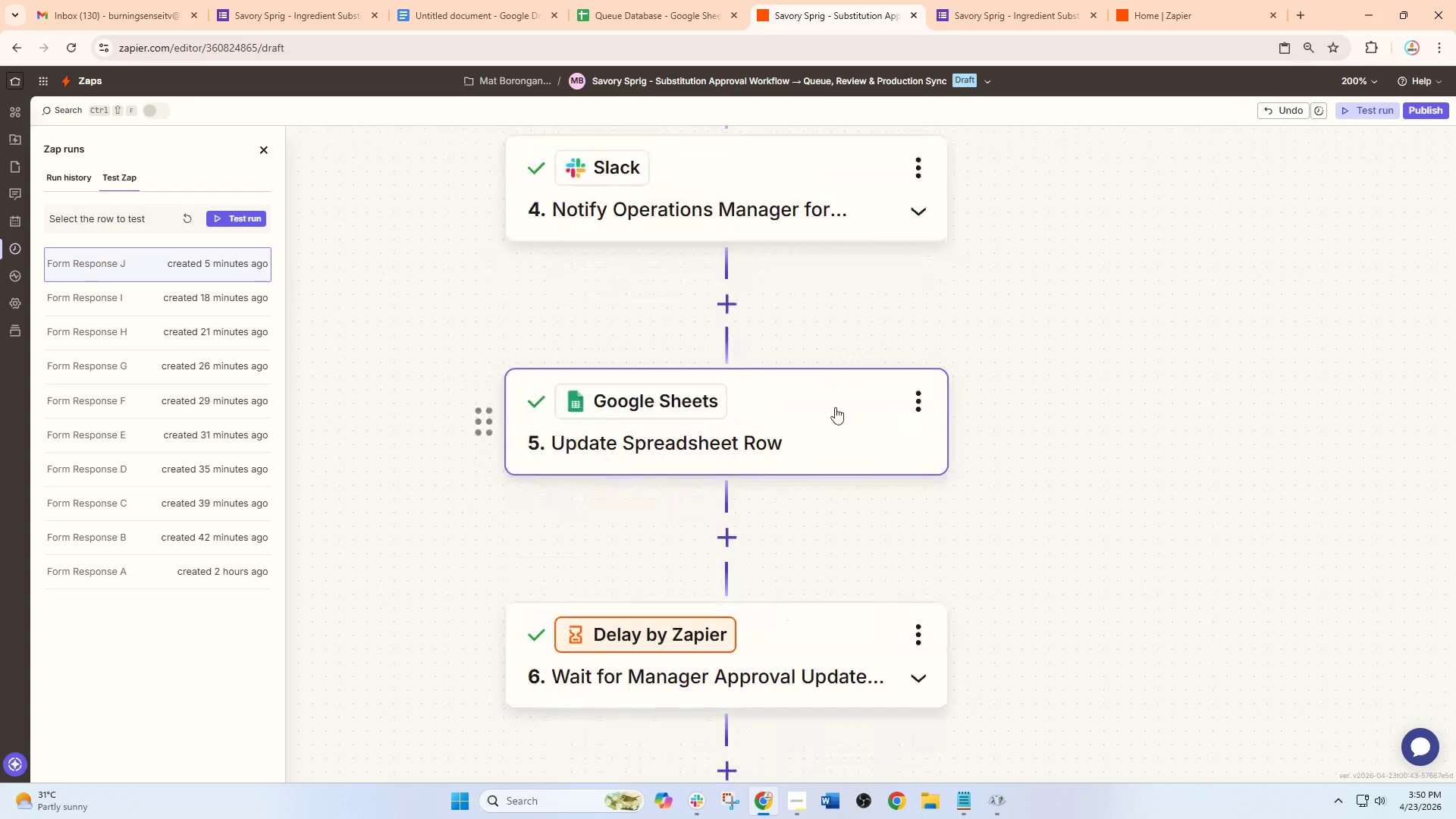 
left_click([835, 407])
 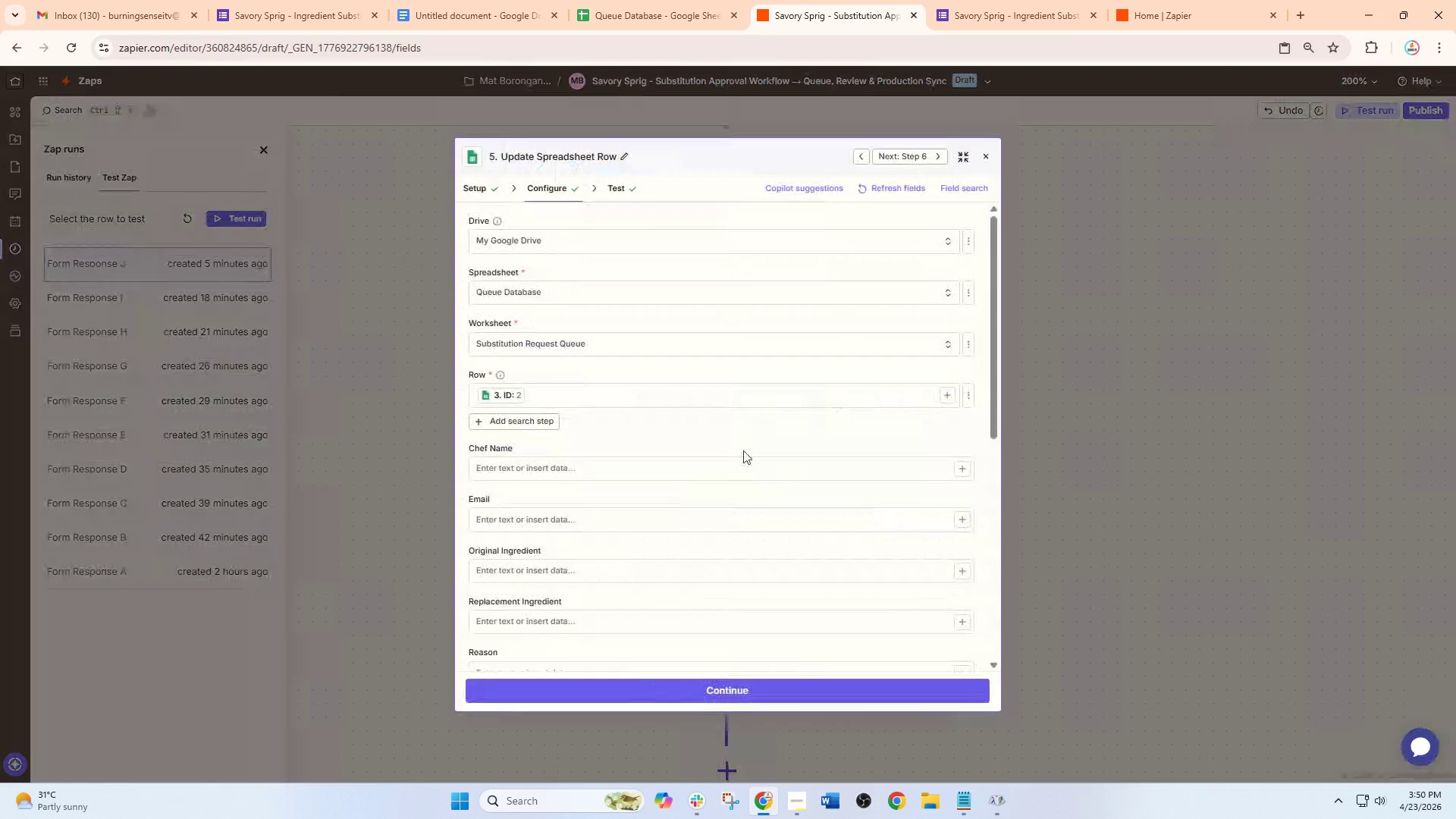 
scroll: coordinate [740, 471], scroll_direction: down, amount: 5.0
 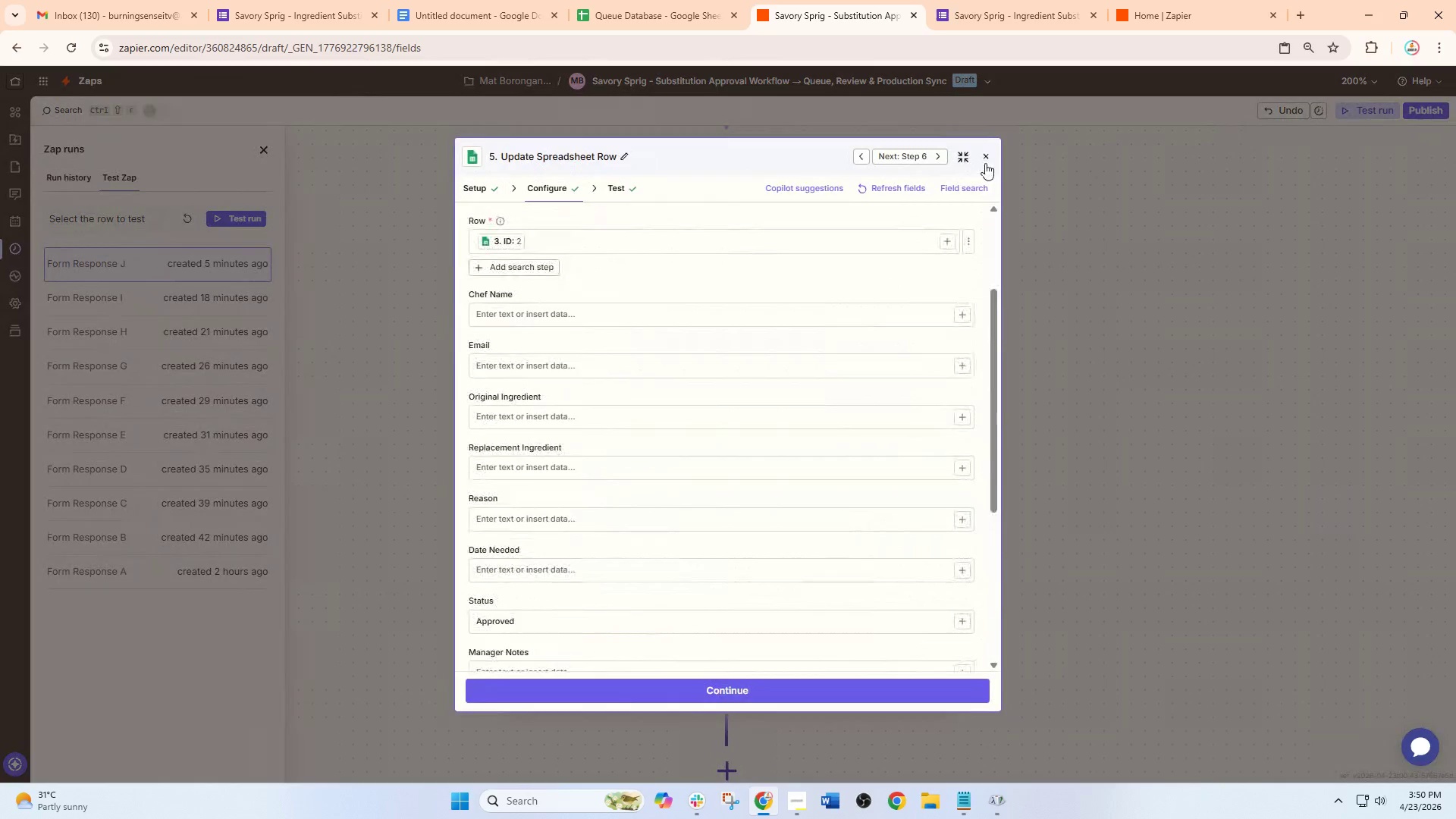 
left_click([985, 154])
 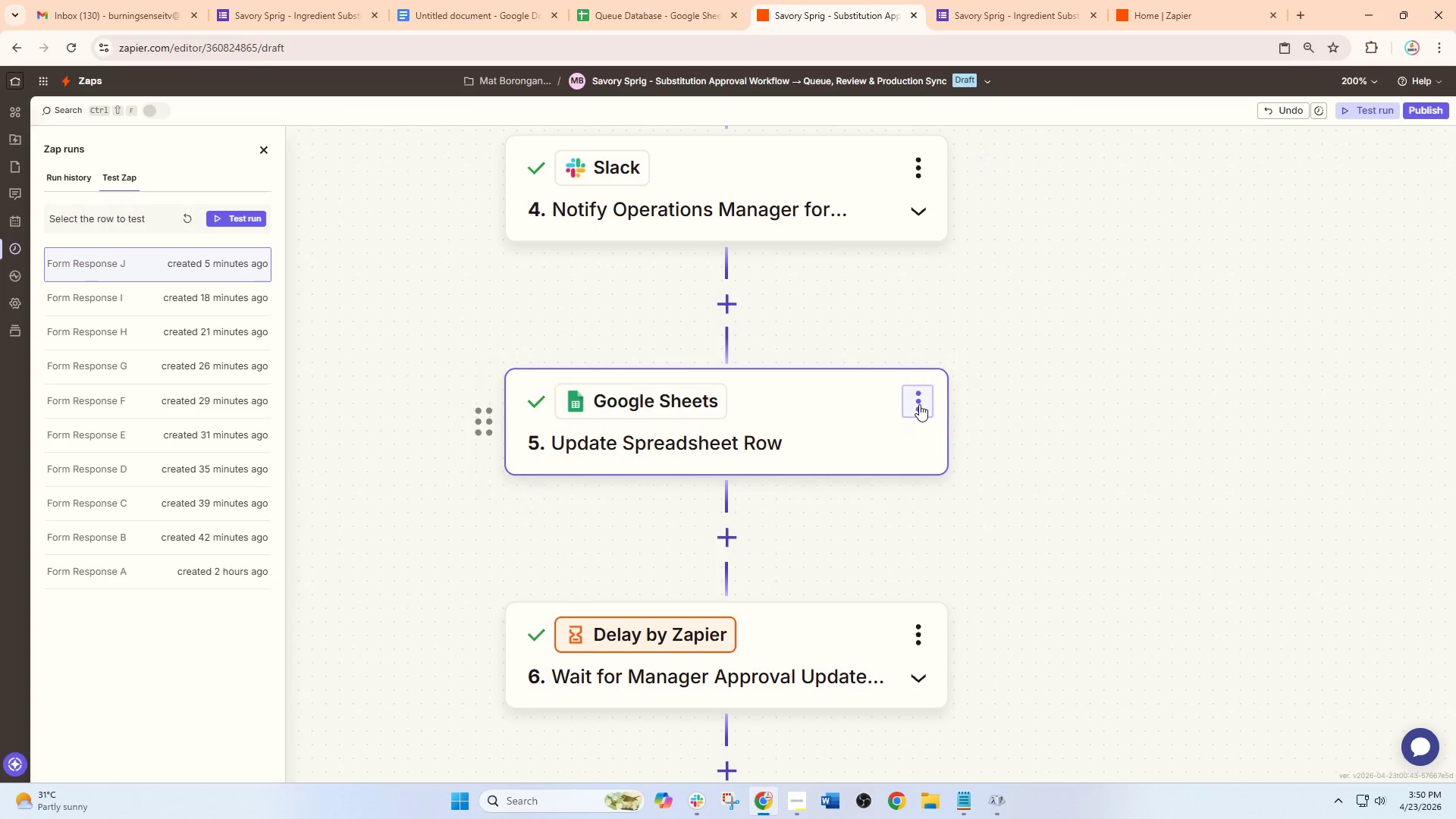 
scroll: coordinate [774, 316], scroll_direction: up, amount: 4.0
 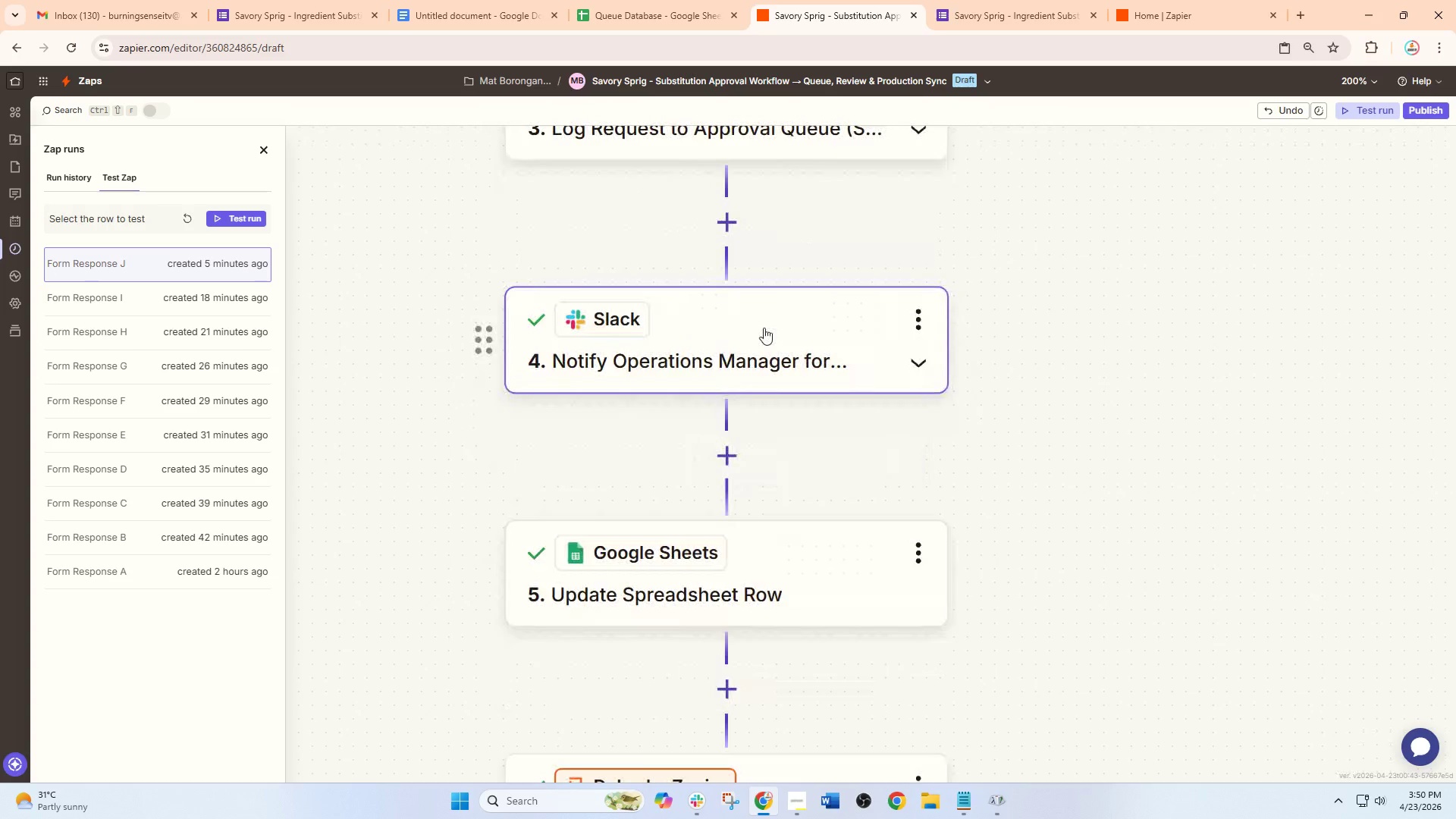 
left_click([764, 328])
 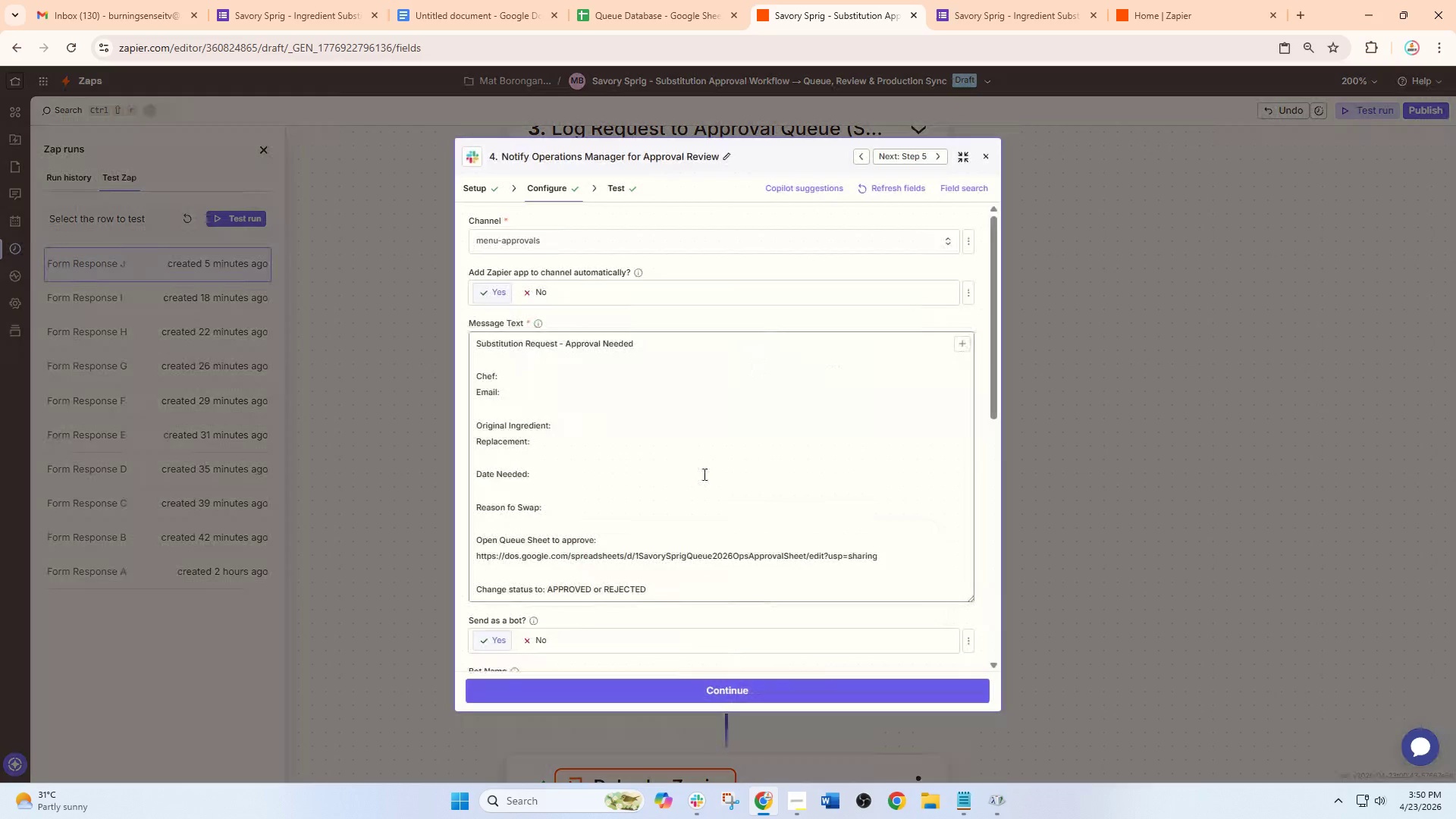 
scroll: coordinate [698, 494], scroll_direction: down, amount: 2.0
 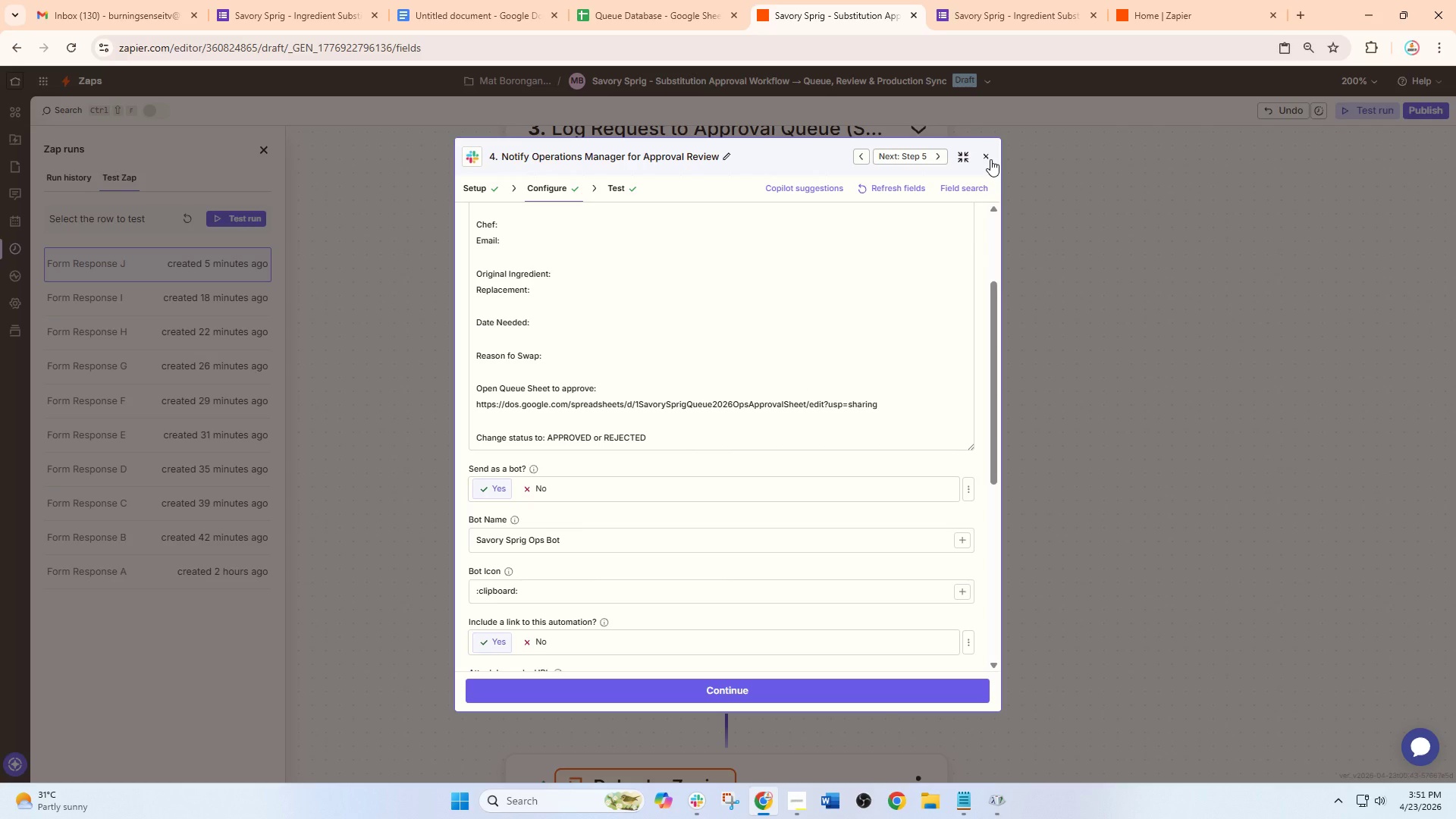 
wait(16.76)
 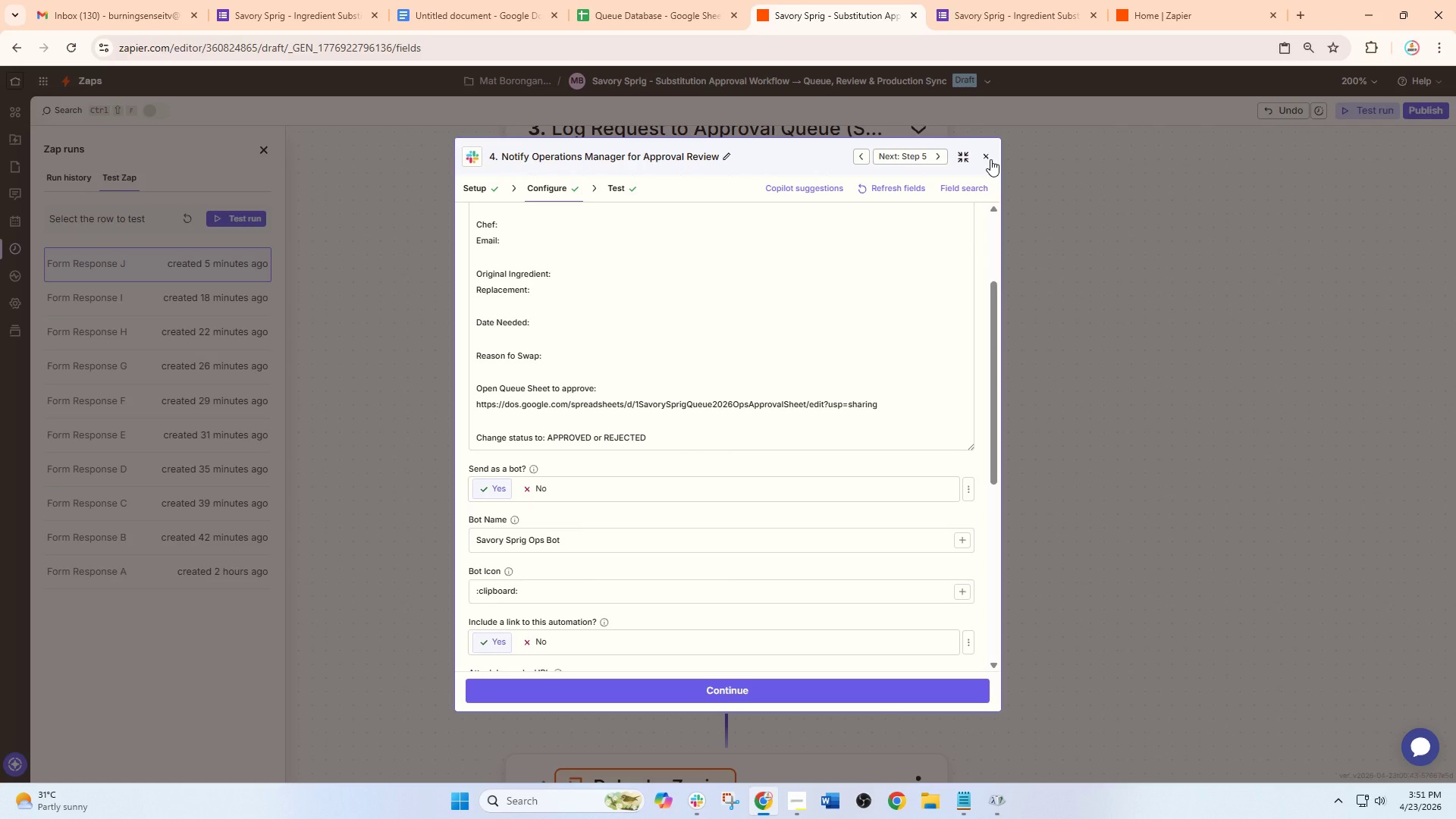 
left_click([876, 403])
 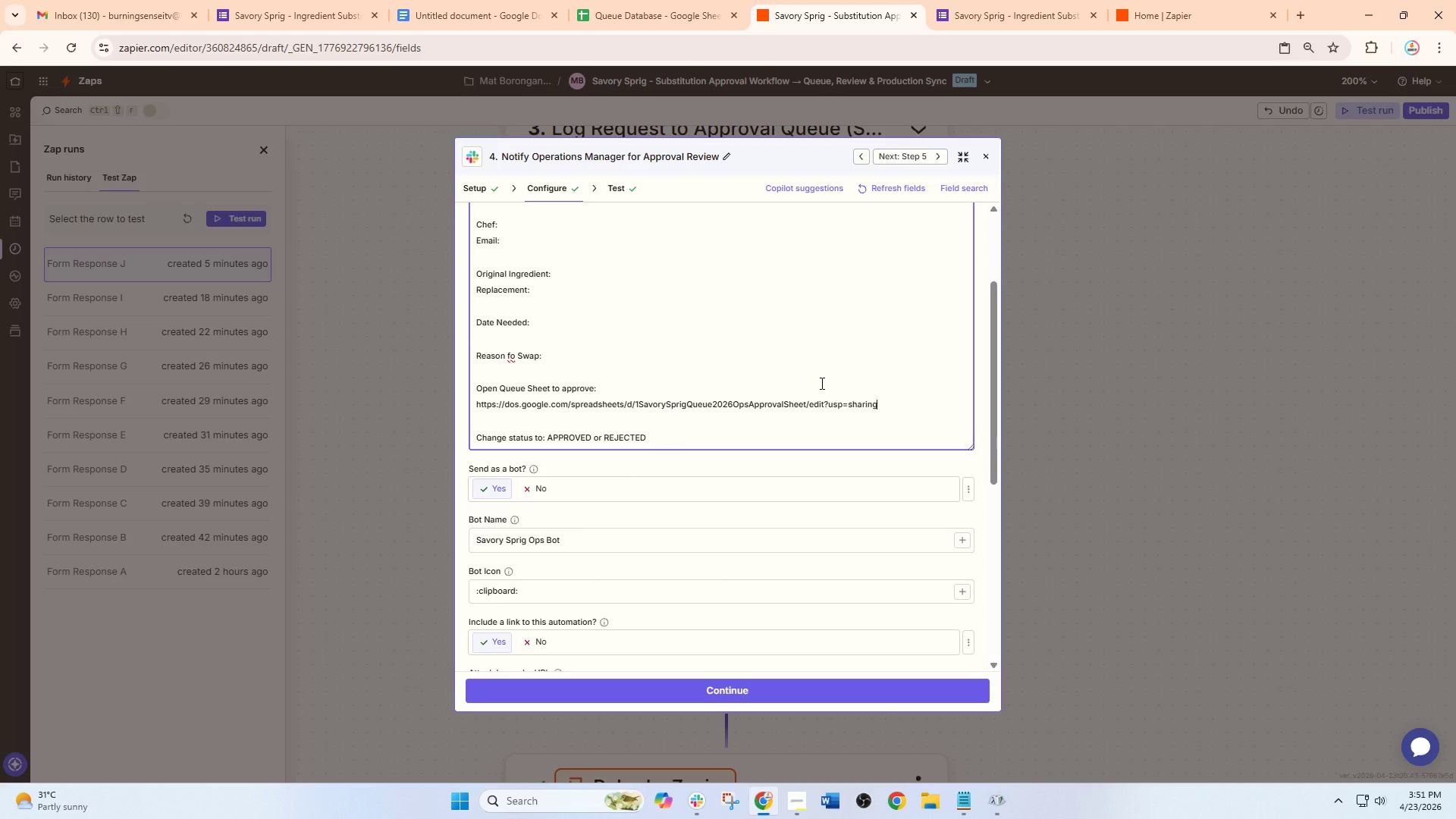 
wait(36.64)
 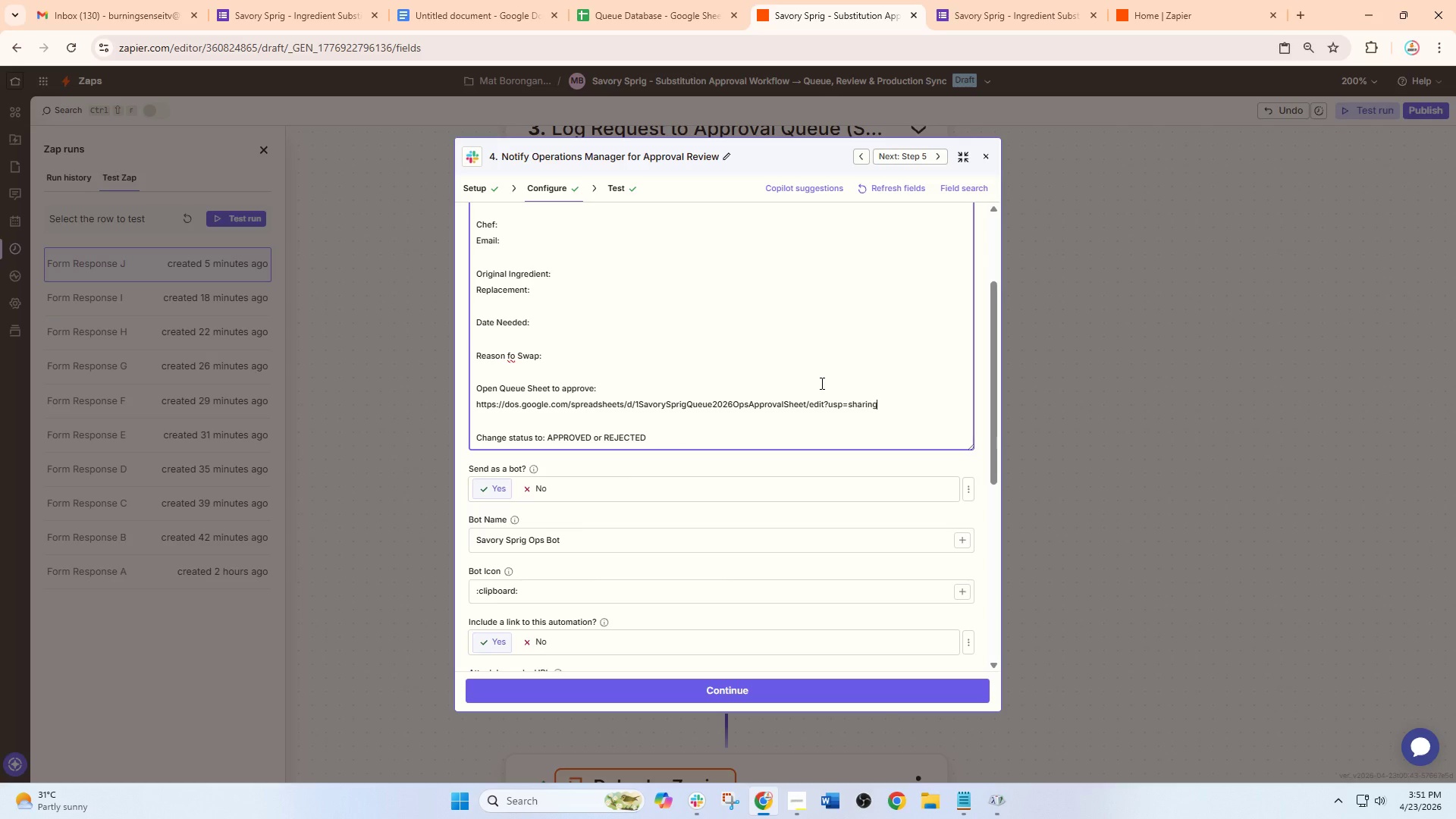 
left_click([981, 155])
 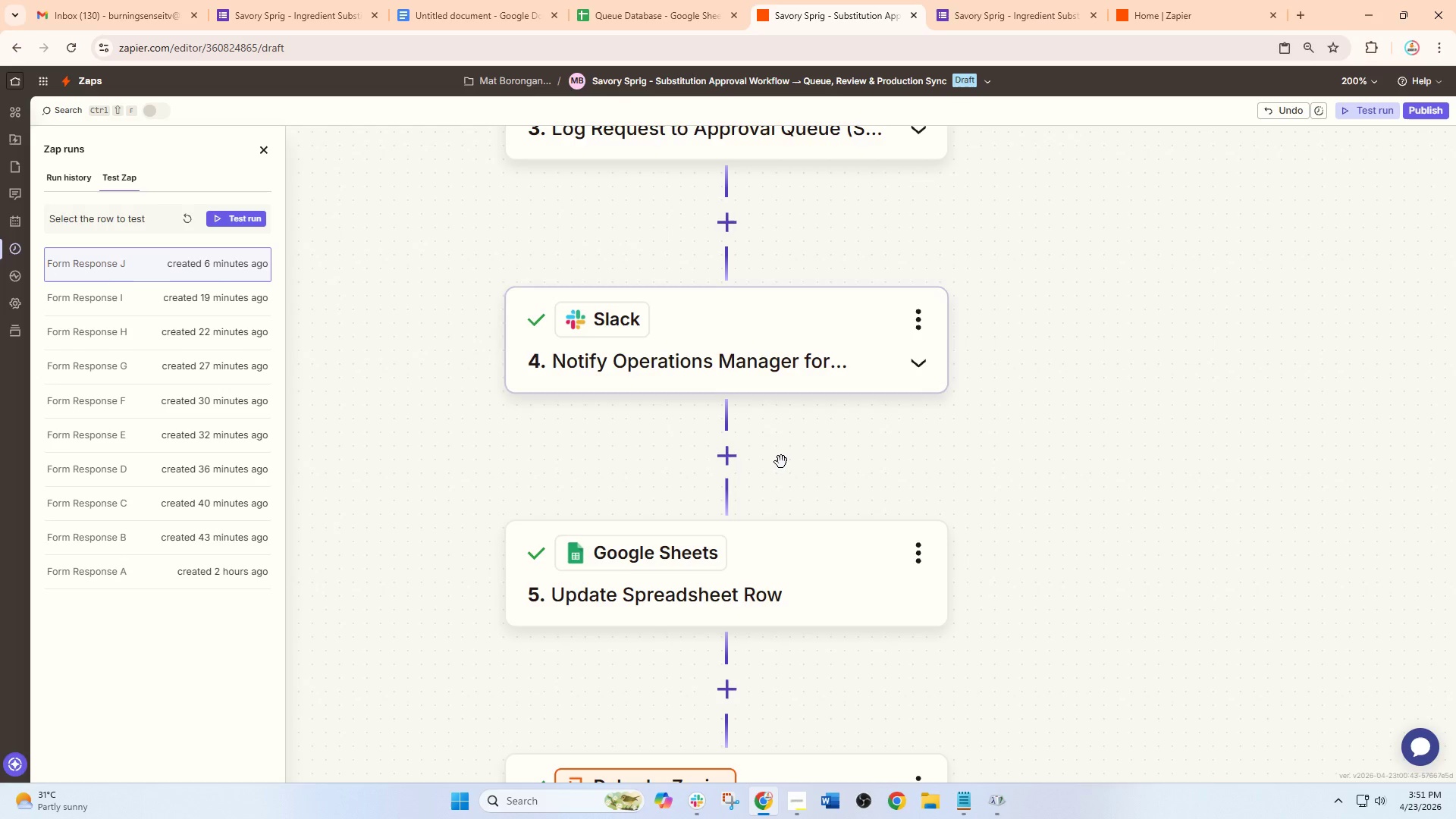 
scroll: coordinate [783, 492], scroll_direction: down, amount: 8.0
 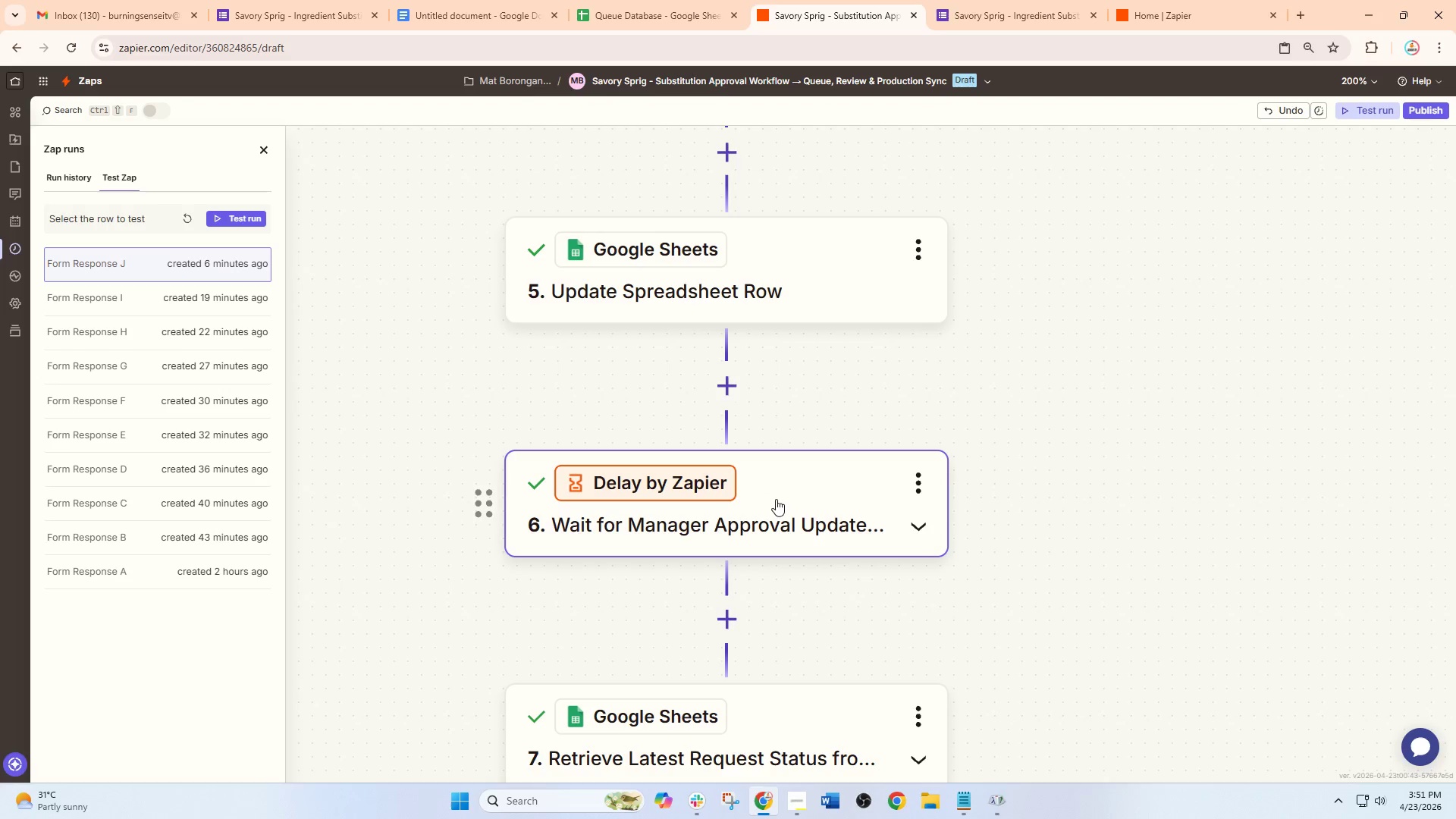 
scroll: coordinate [718, 470], scroll_direction: up, amount: 1.0
 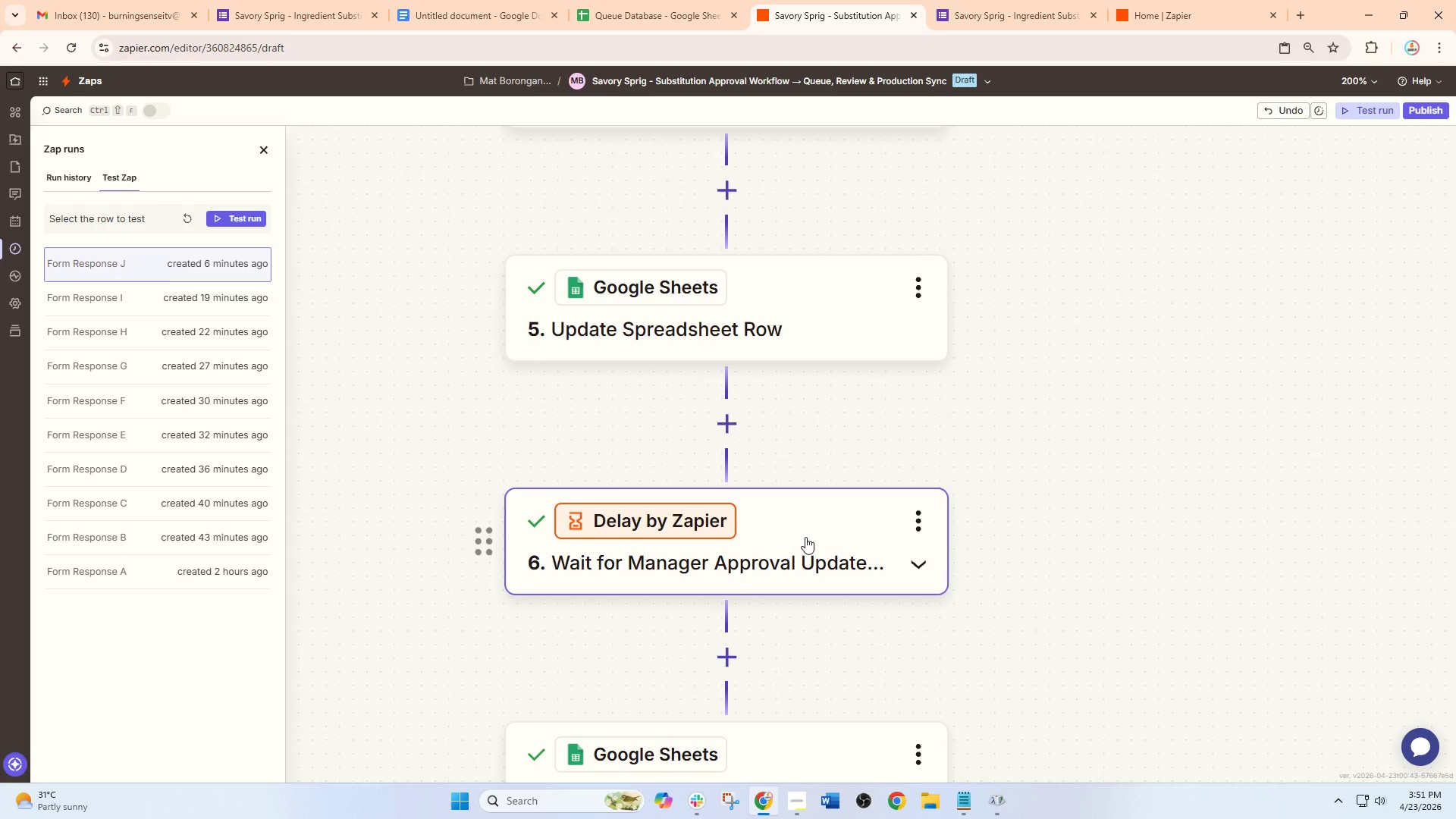 
scroll: coordinate [805, 537], scroll_direction: down, amount: 2.0
 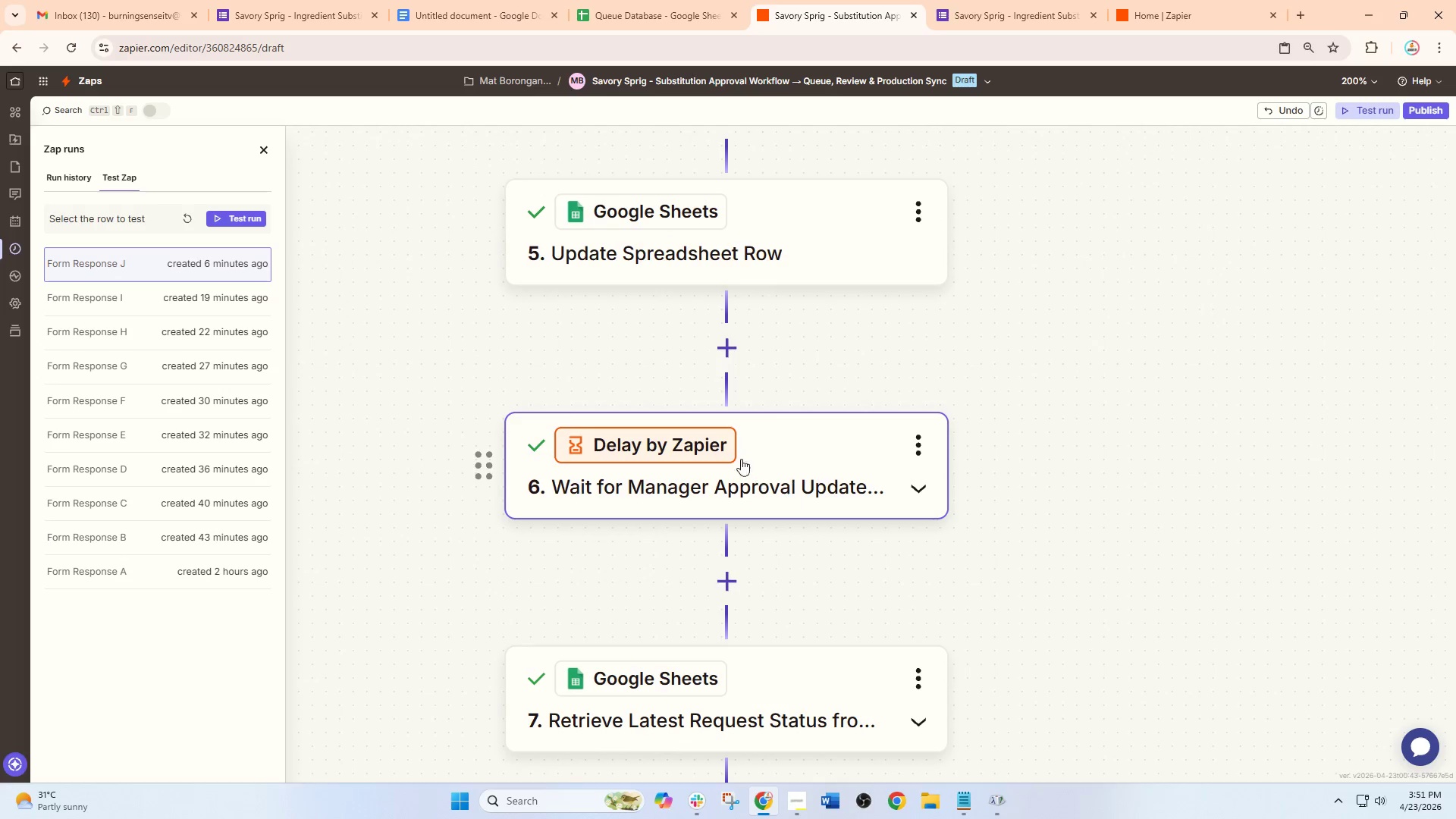 
scroll: coordinate [718, 437], scroll_direction: up, amount: 2.0
 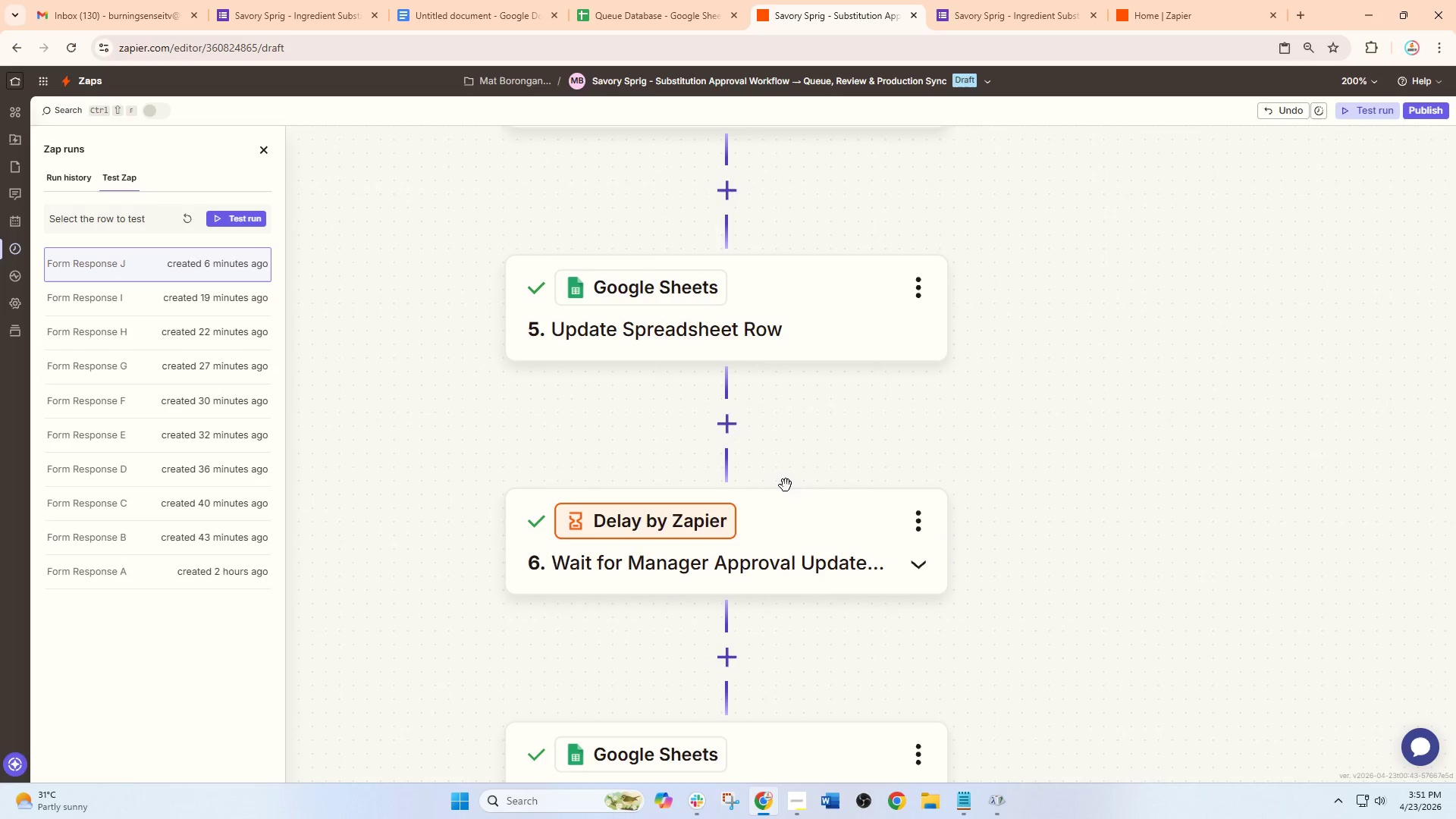 
scroll: coordinate [788, 494], scroll_direction: down, amount: 4.0
 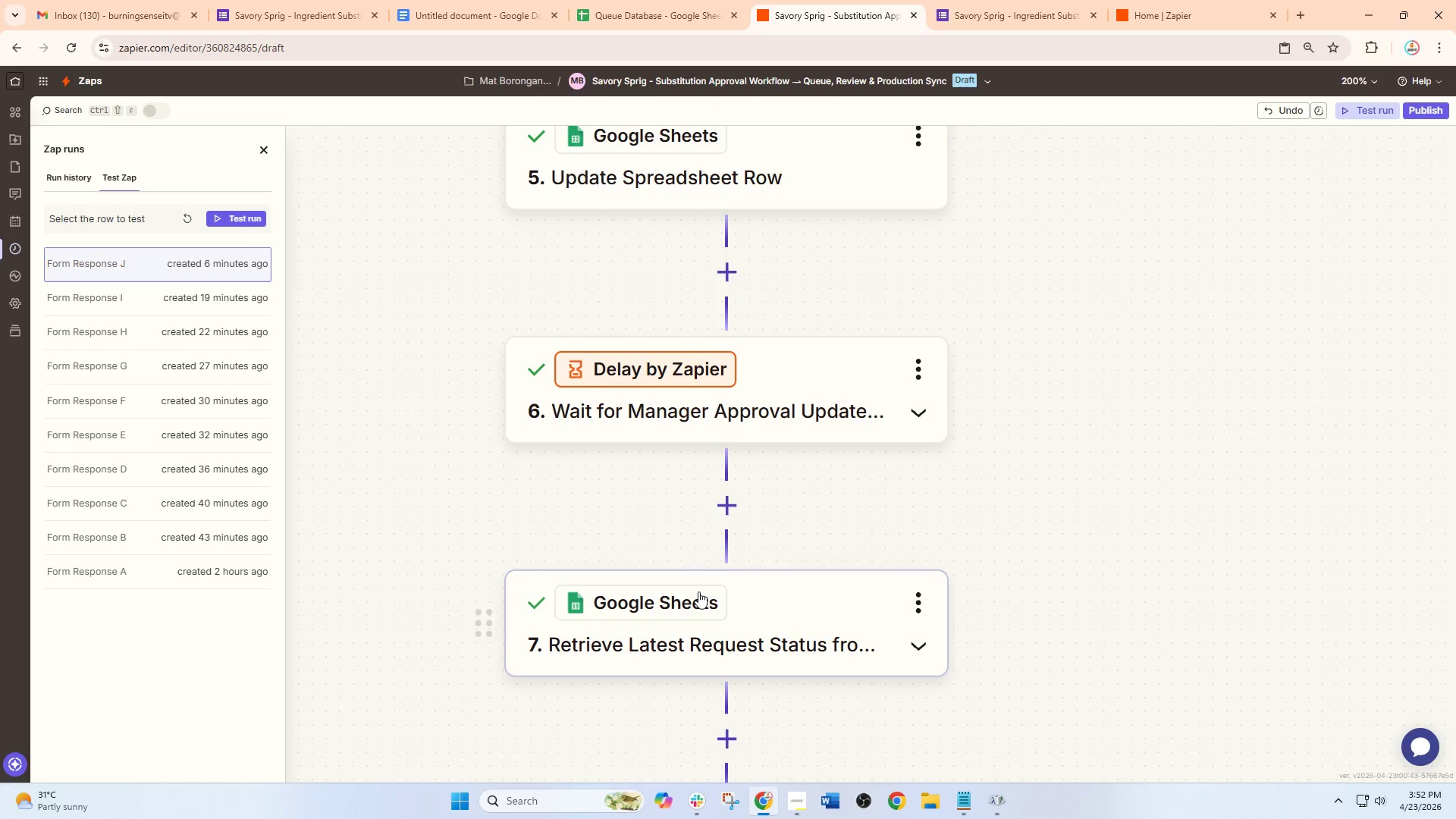 
scroll: coordinate [739, 553], scroll_direction: up, amount: 5.0
 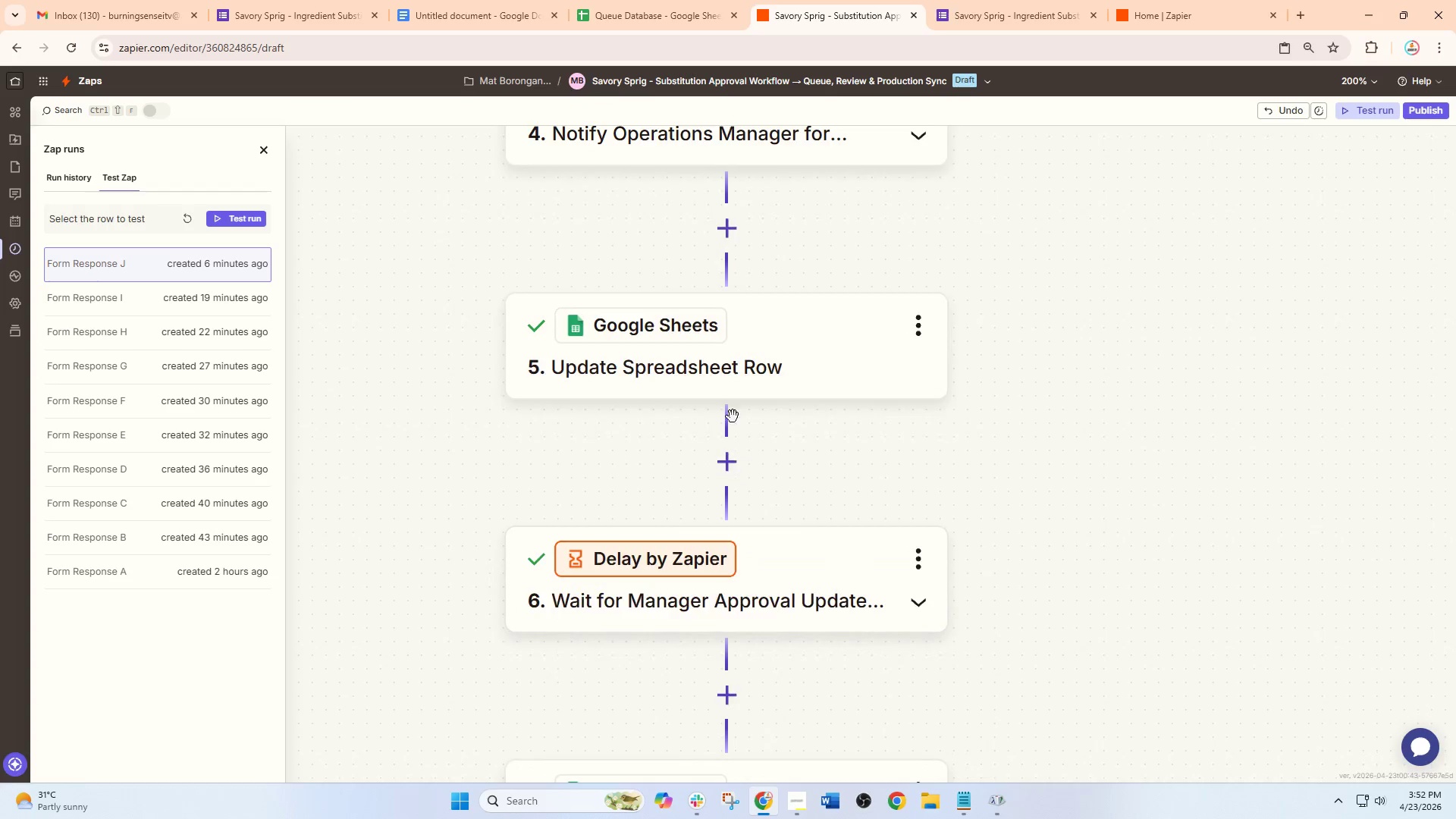 
left_click([770, 396])
 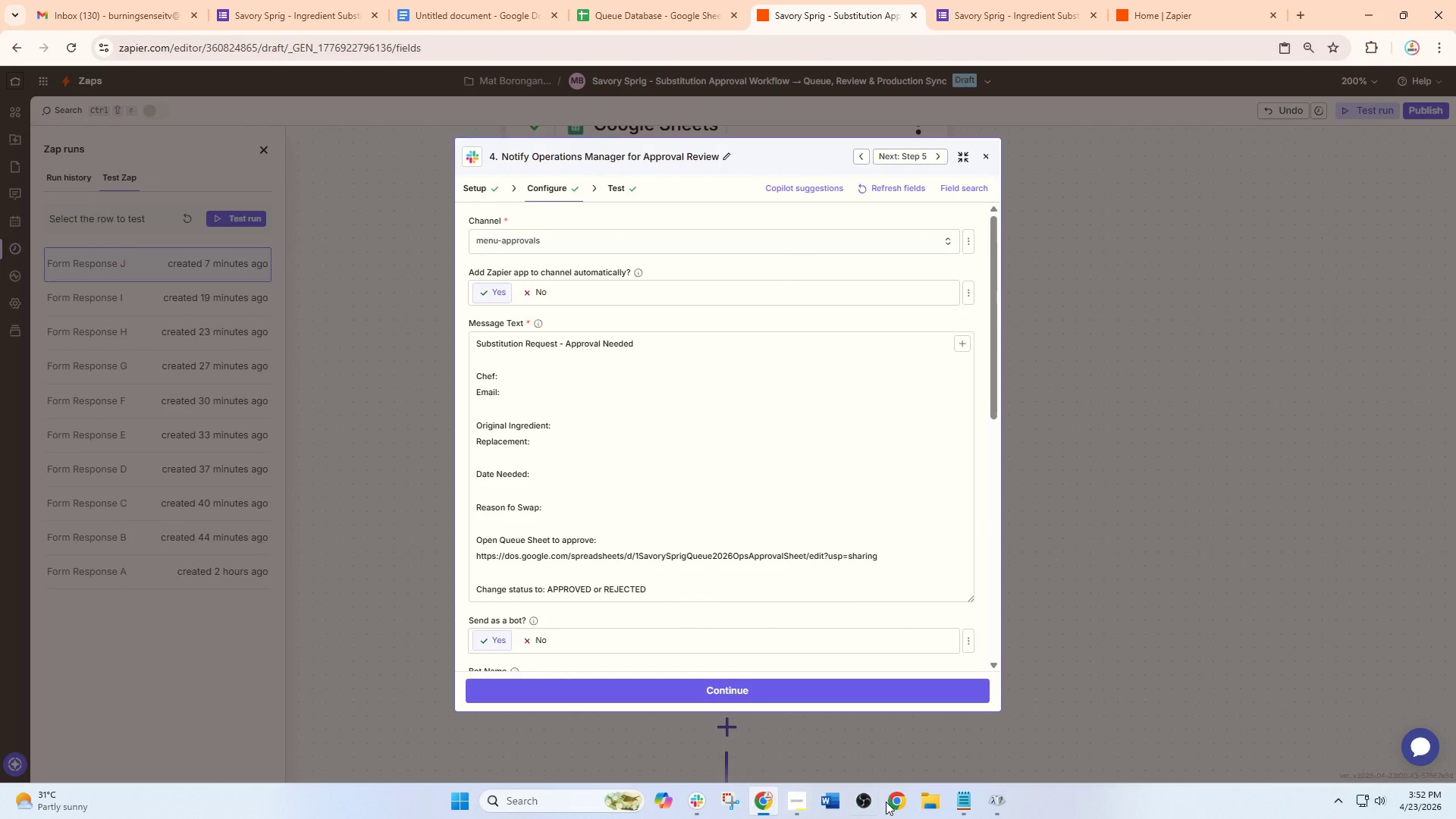 
scroll: coordinate [732, 417], scroll_direction: up, amount: 7.0
 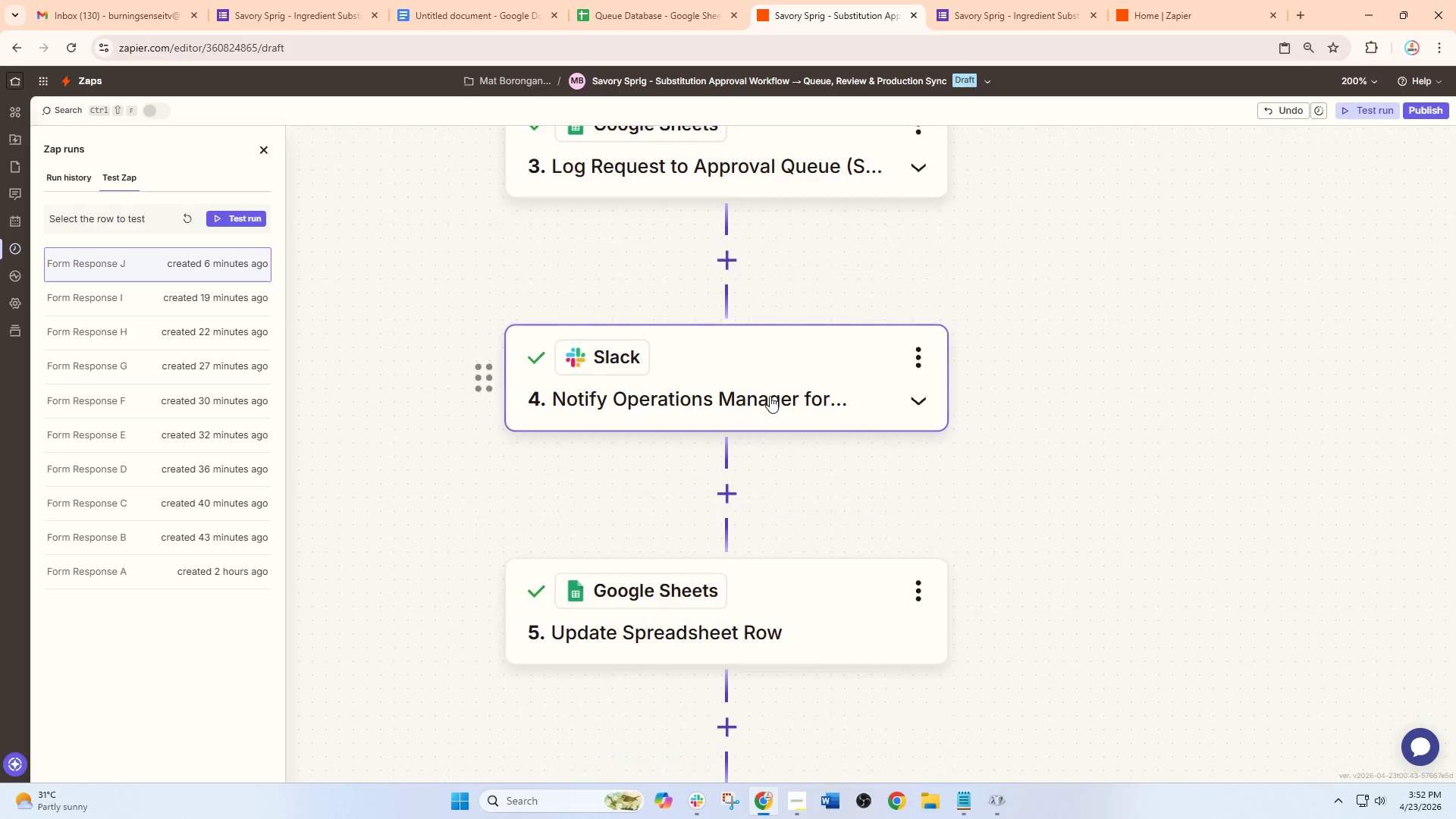 
left_click([966, 808])
 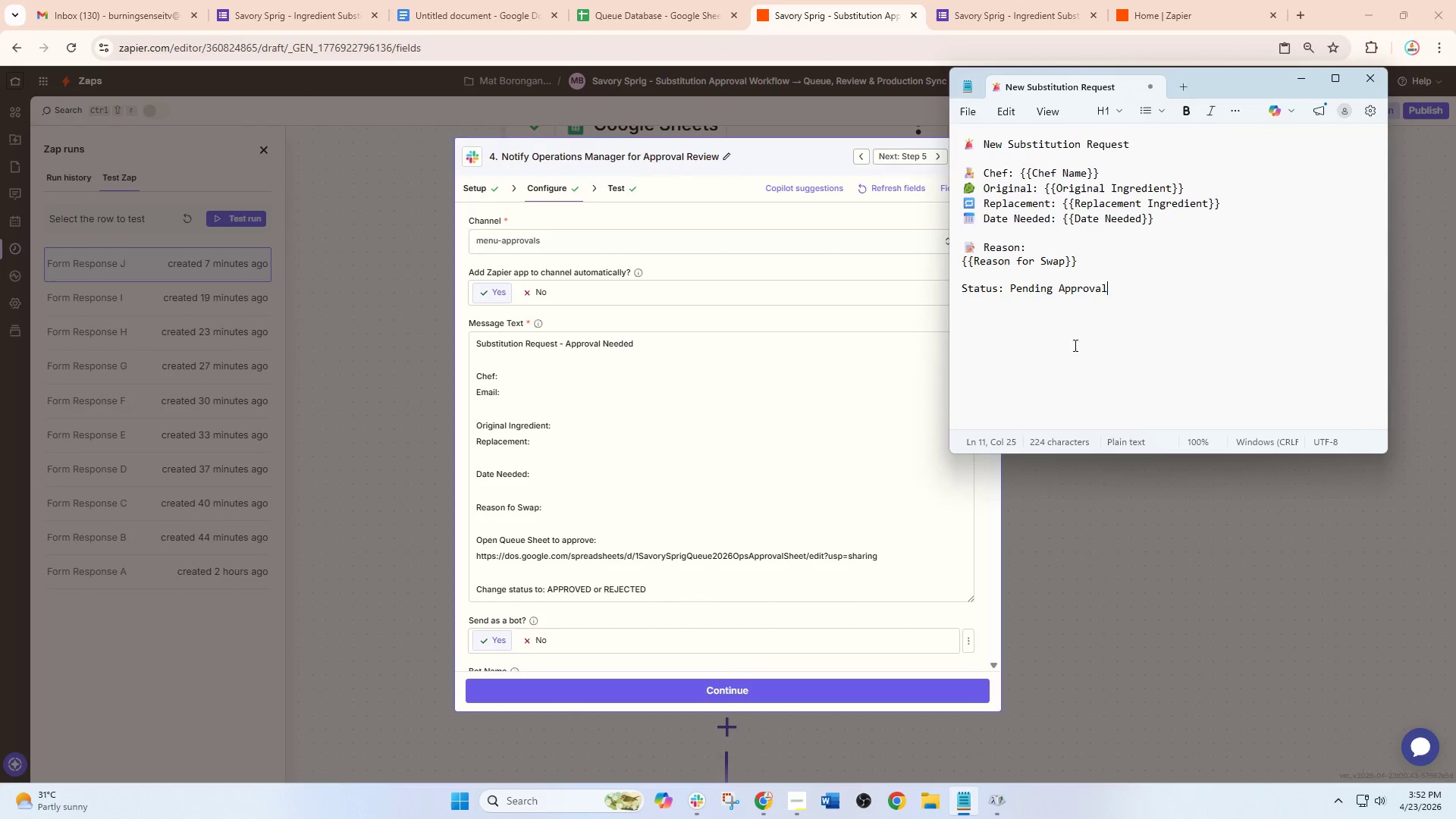 
left_click([1110, 298])
 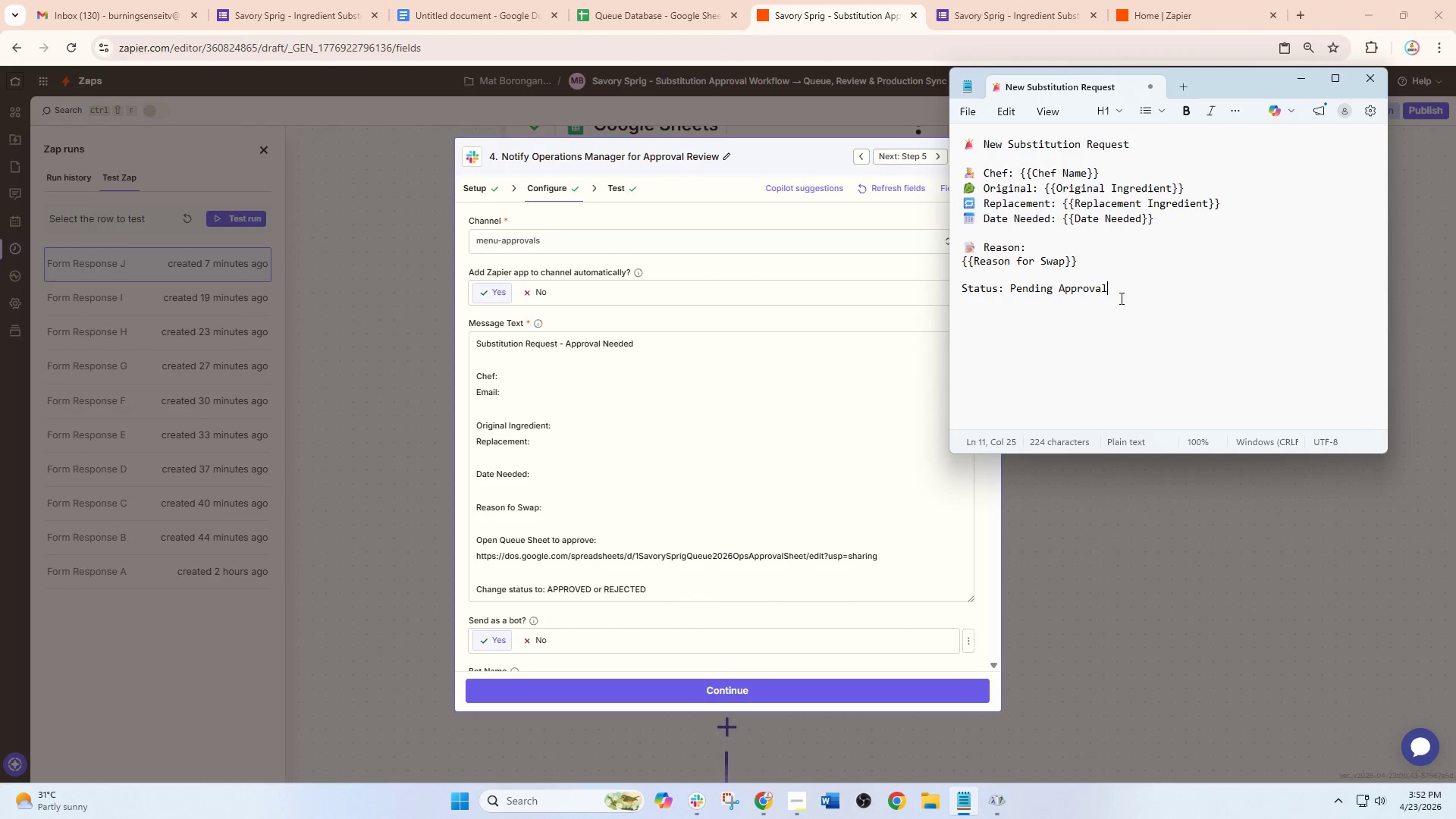 
key(Control+ControlLeft)
 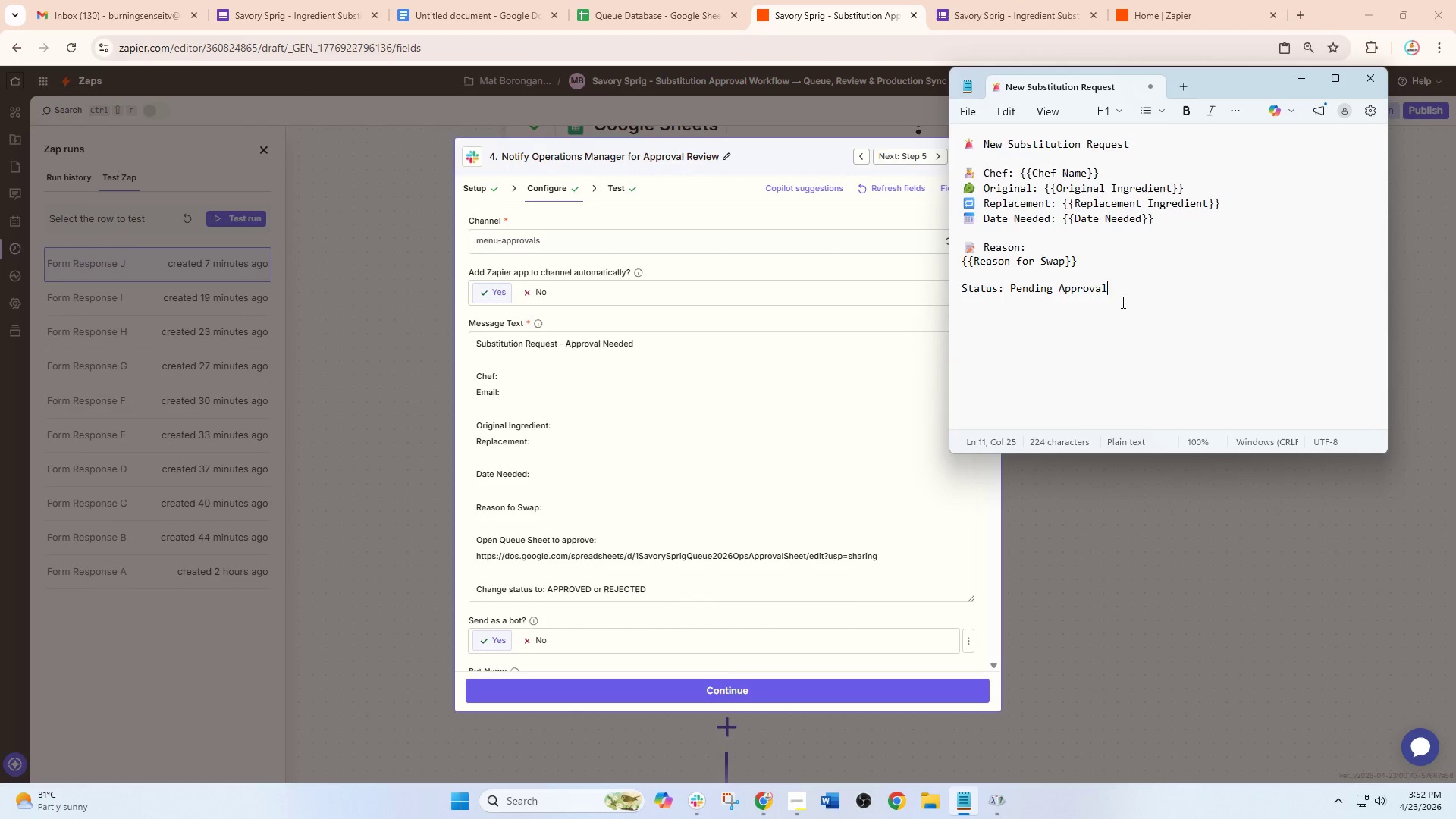 
left_click_drag(start_coordinate=[1138, 305], to_coordinate=[952, 148])
 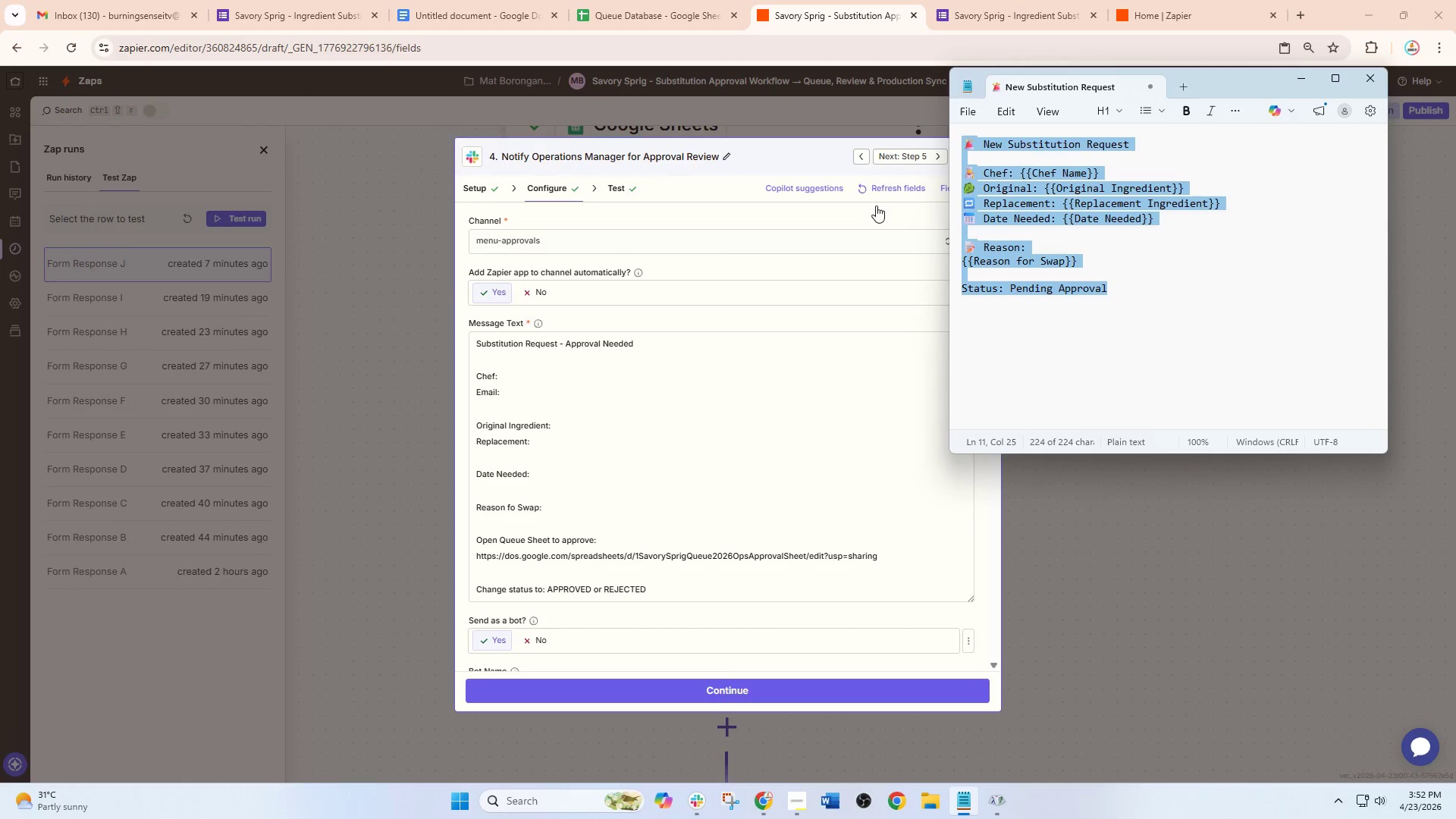 
key(Control+C)
 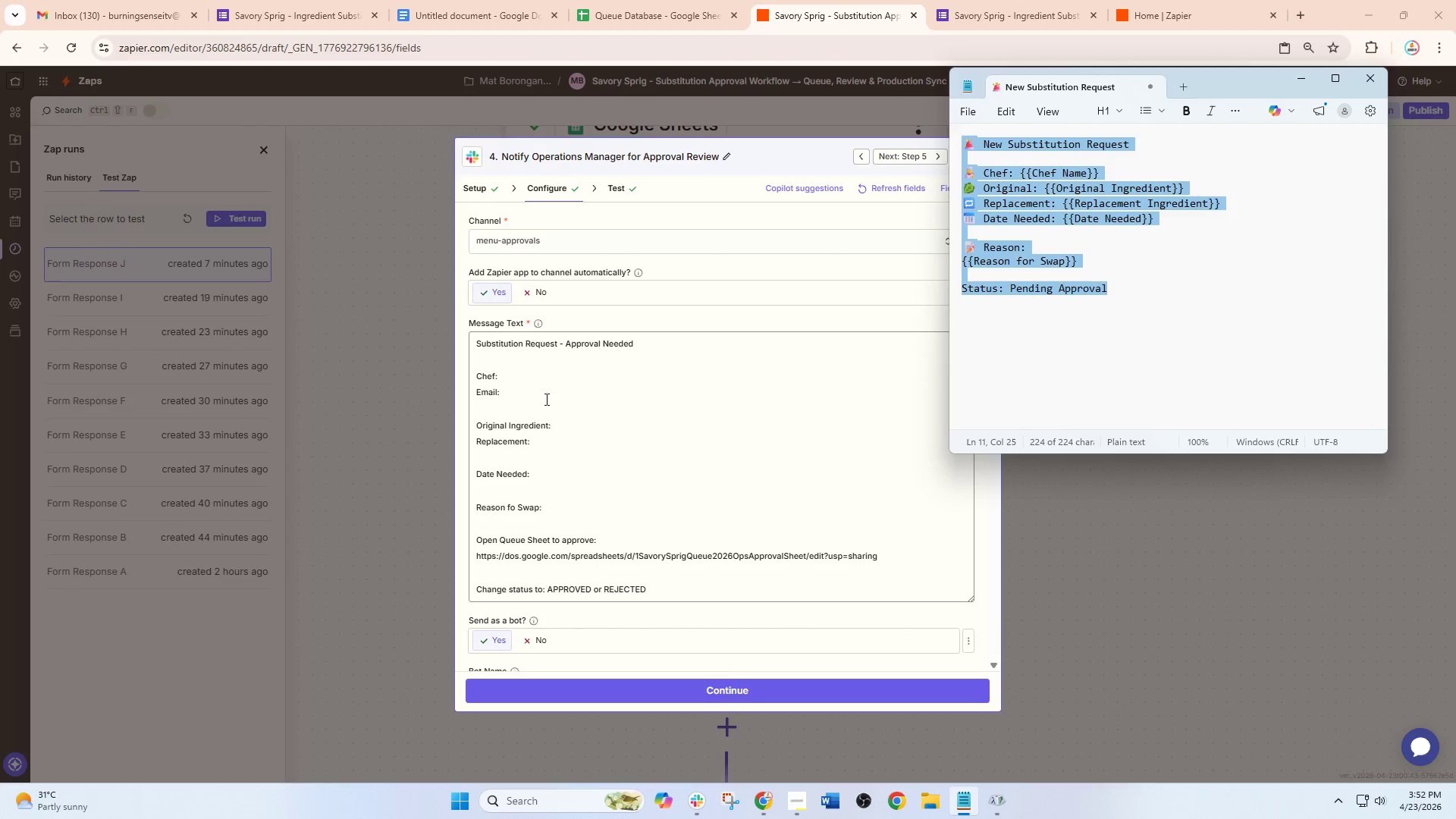 
left_click([534, 412])
 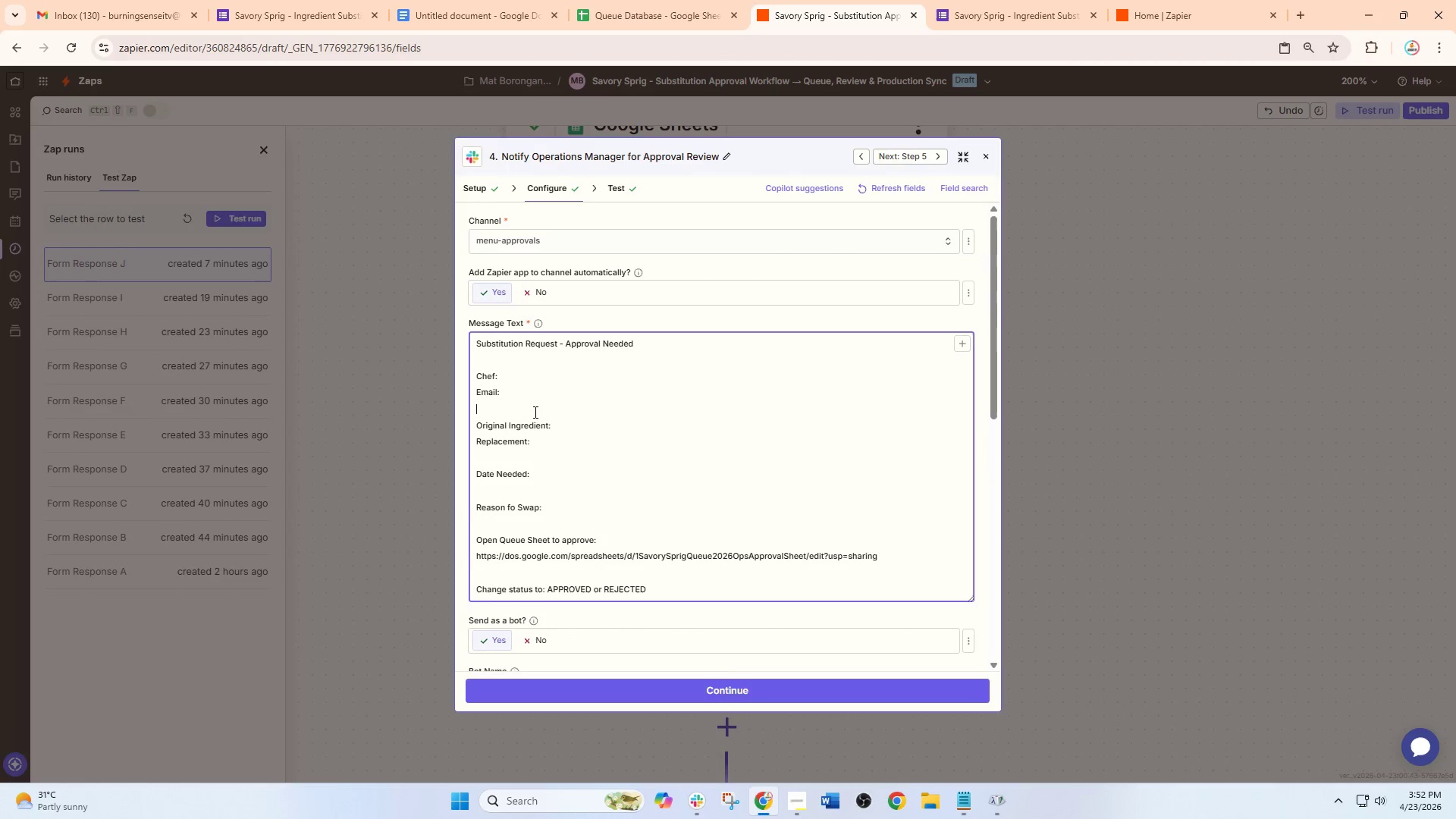 
key(Control+A)
 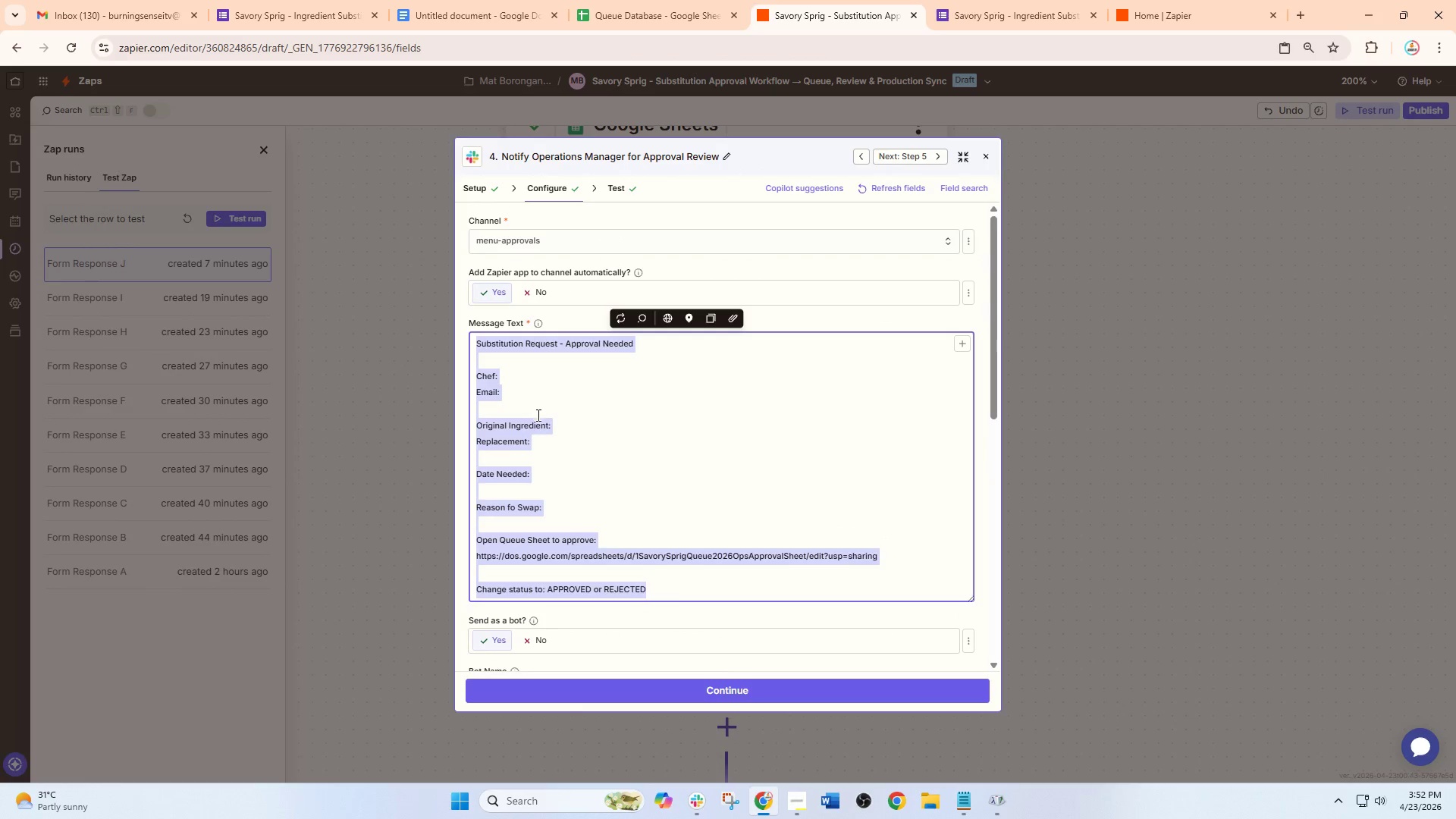 
key(Control+V)
 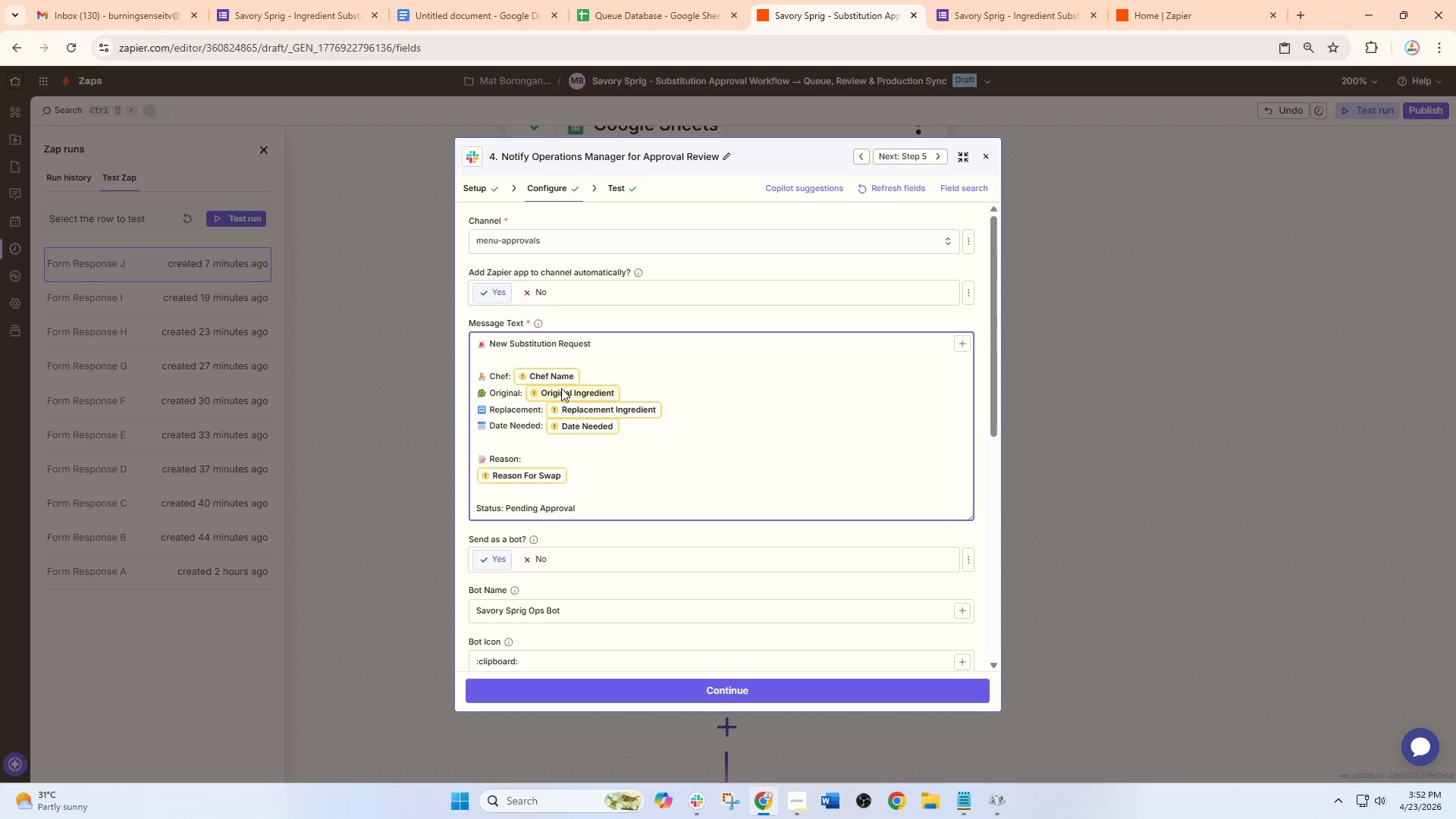 
left_click([545, 372])
 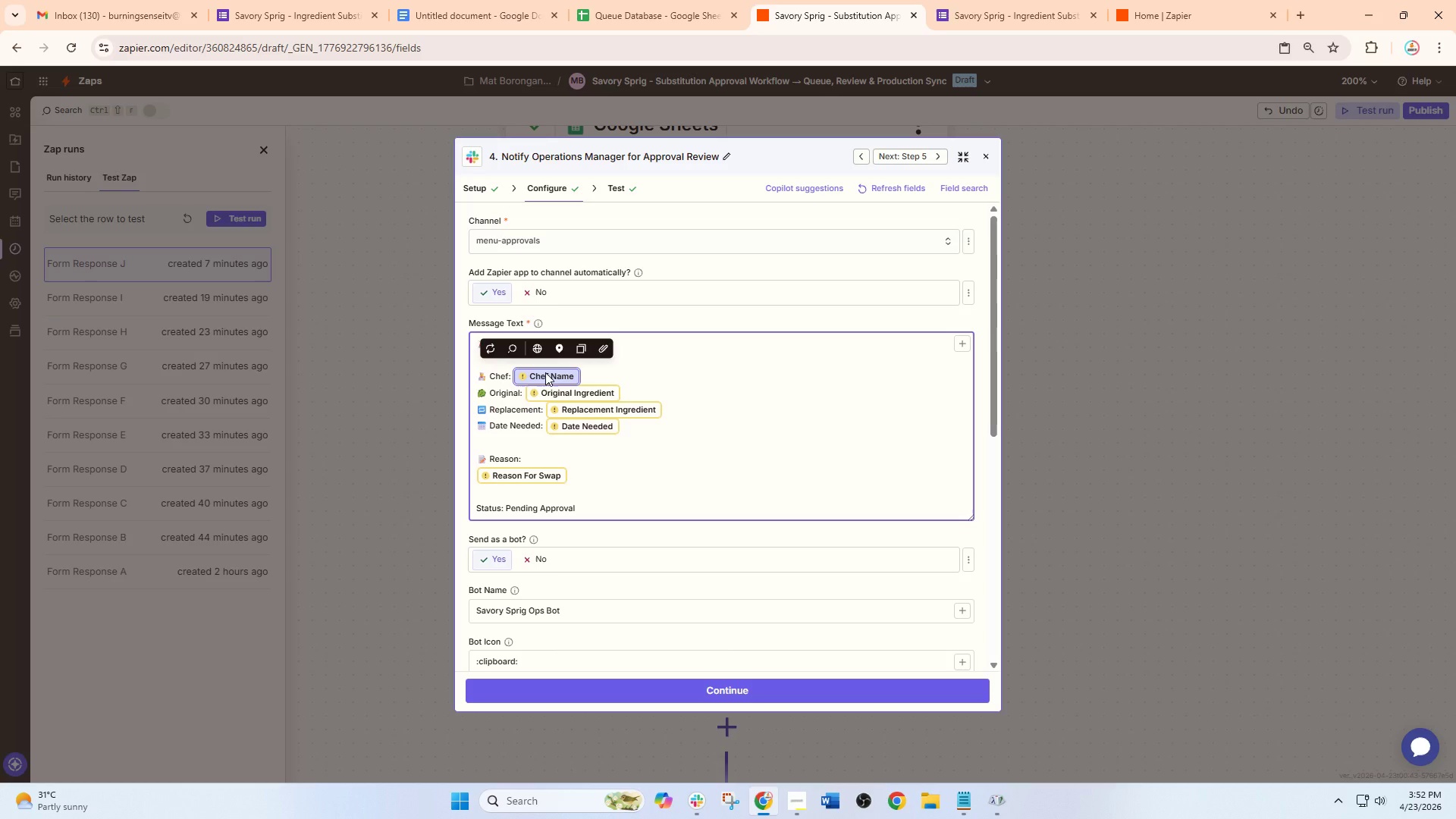 
key(Backspace)
 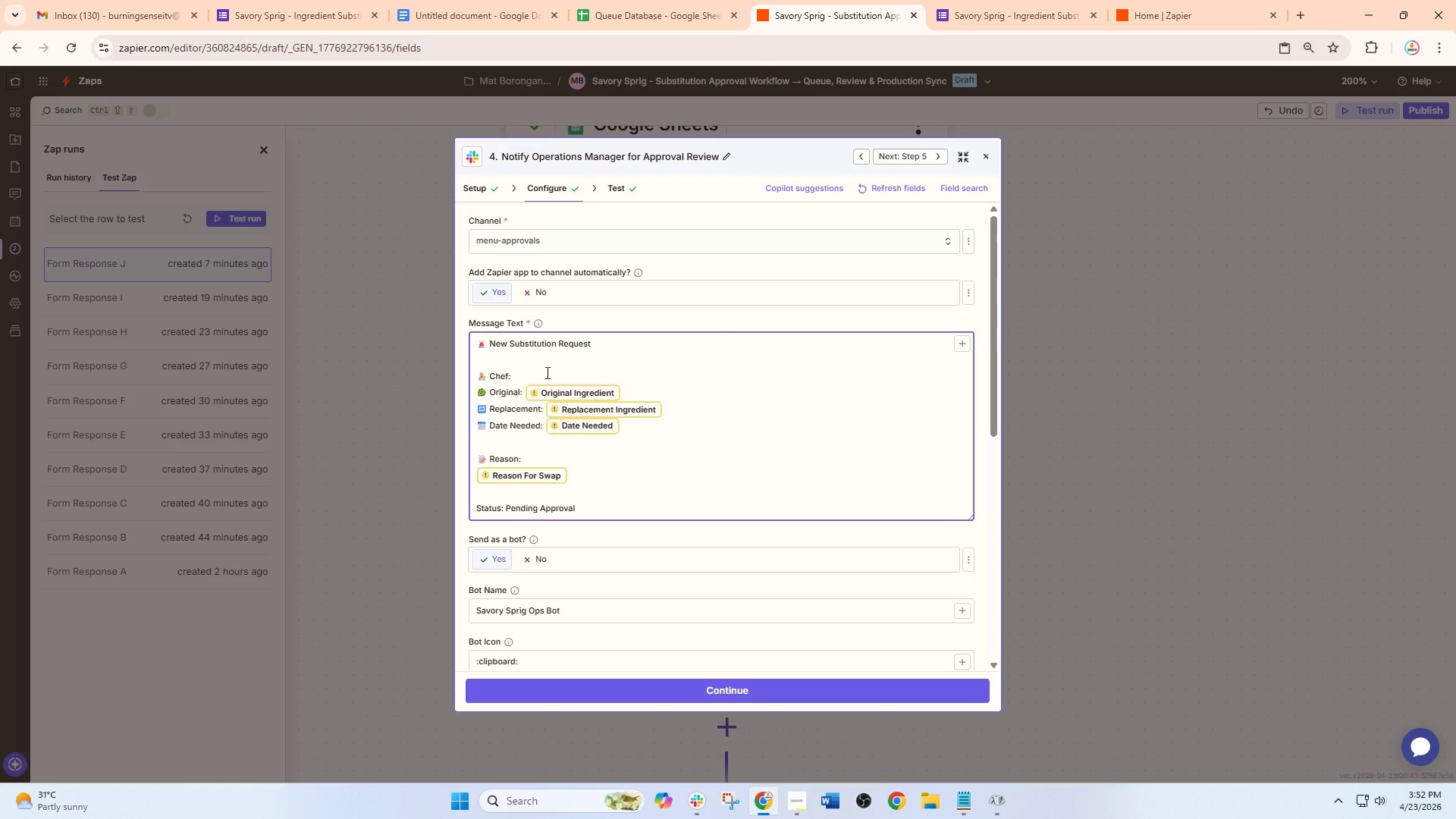 
key(Comma)
 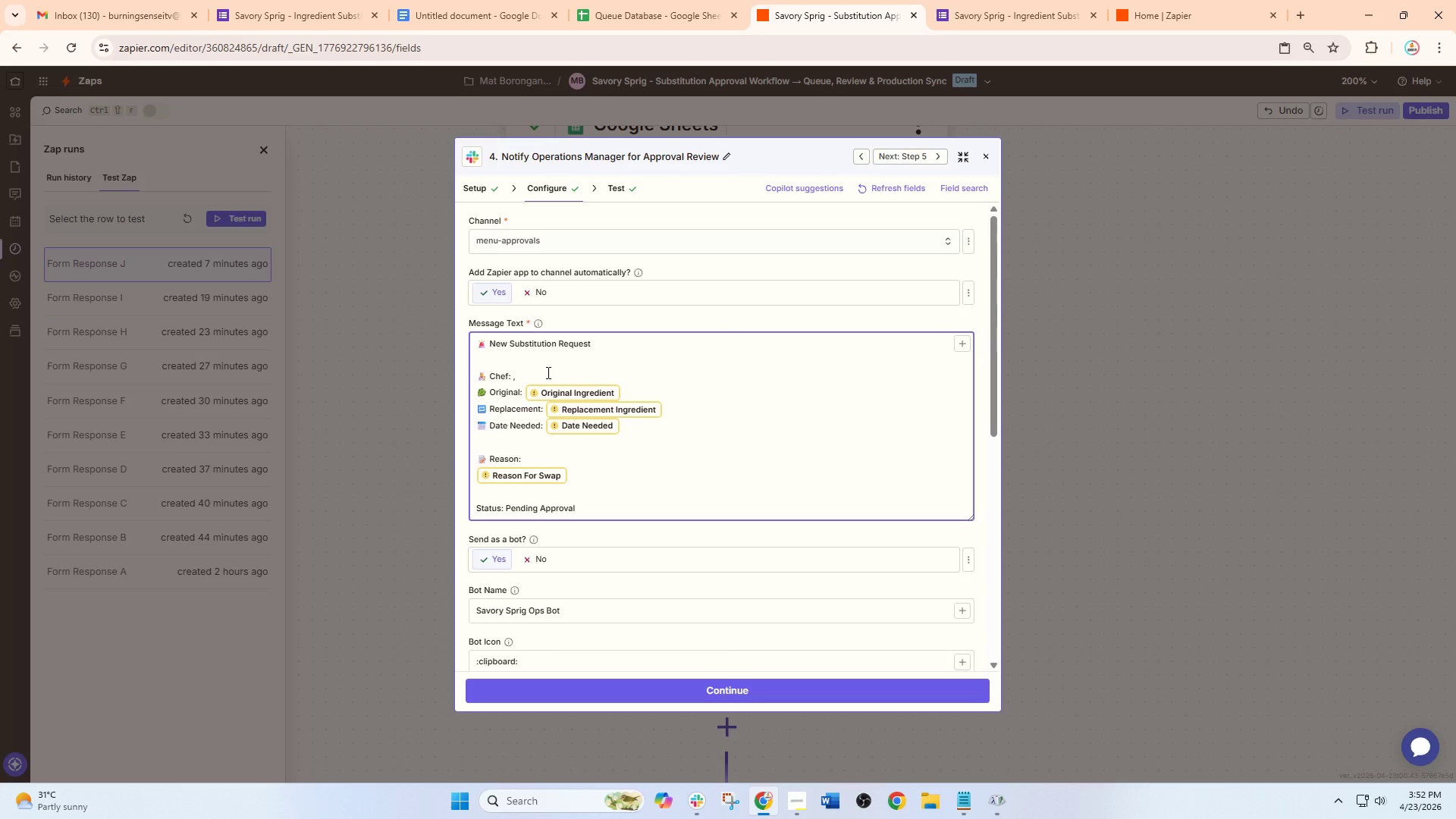 
key(Backspace)
 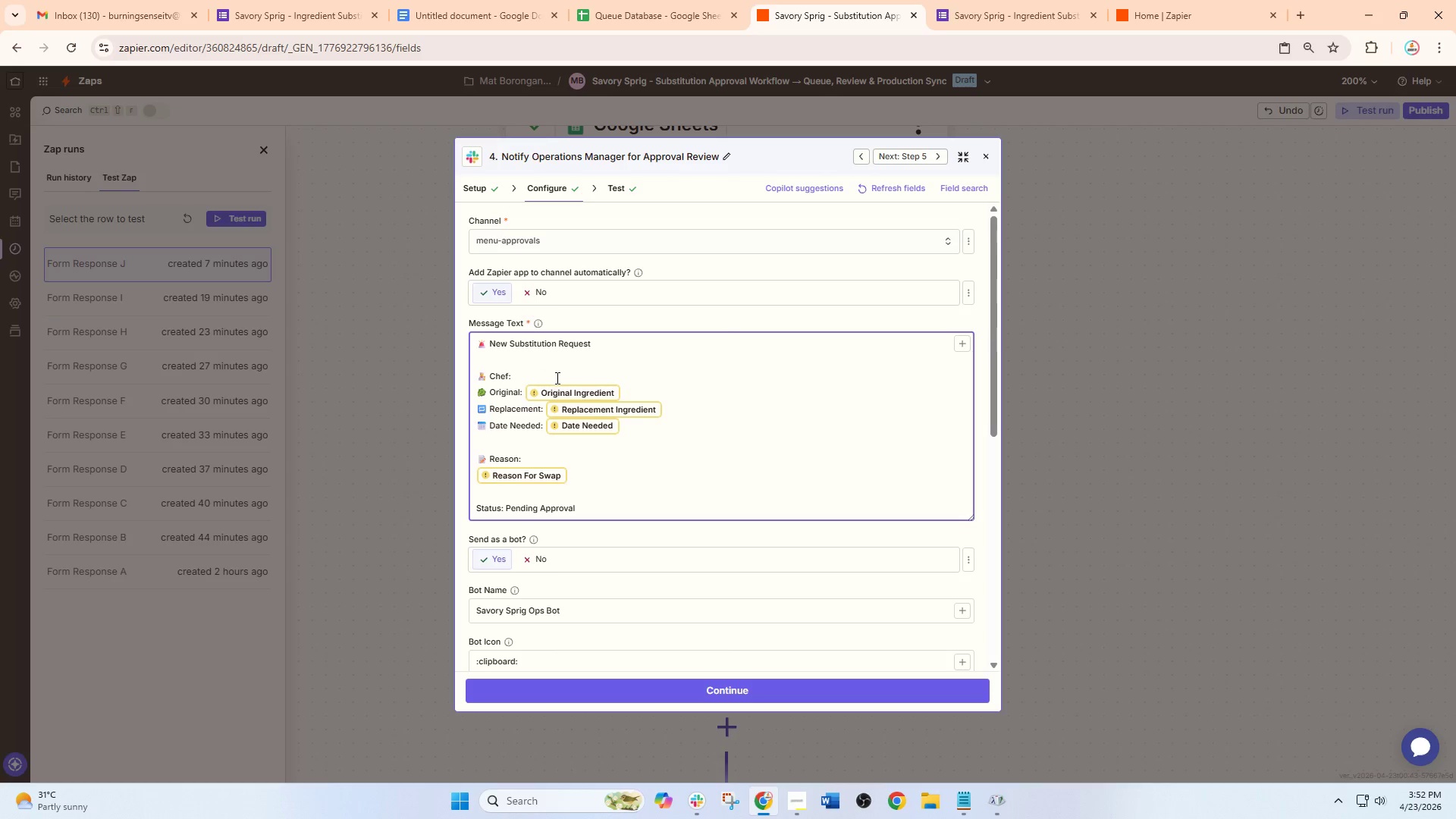 
key(Slash)
 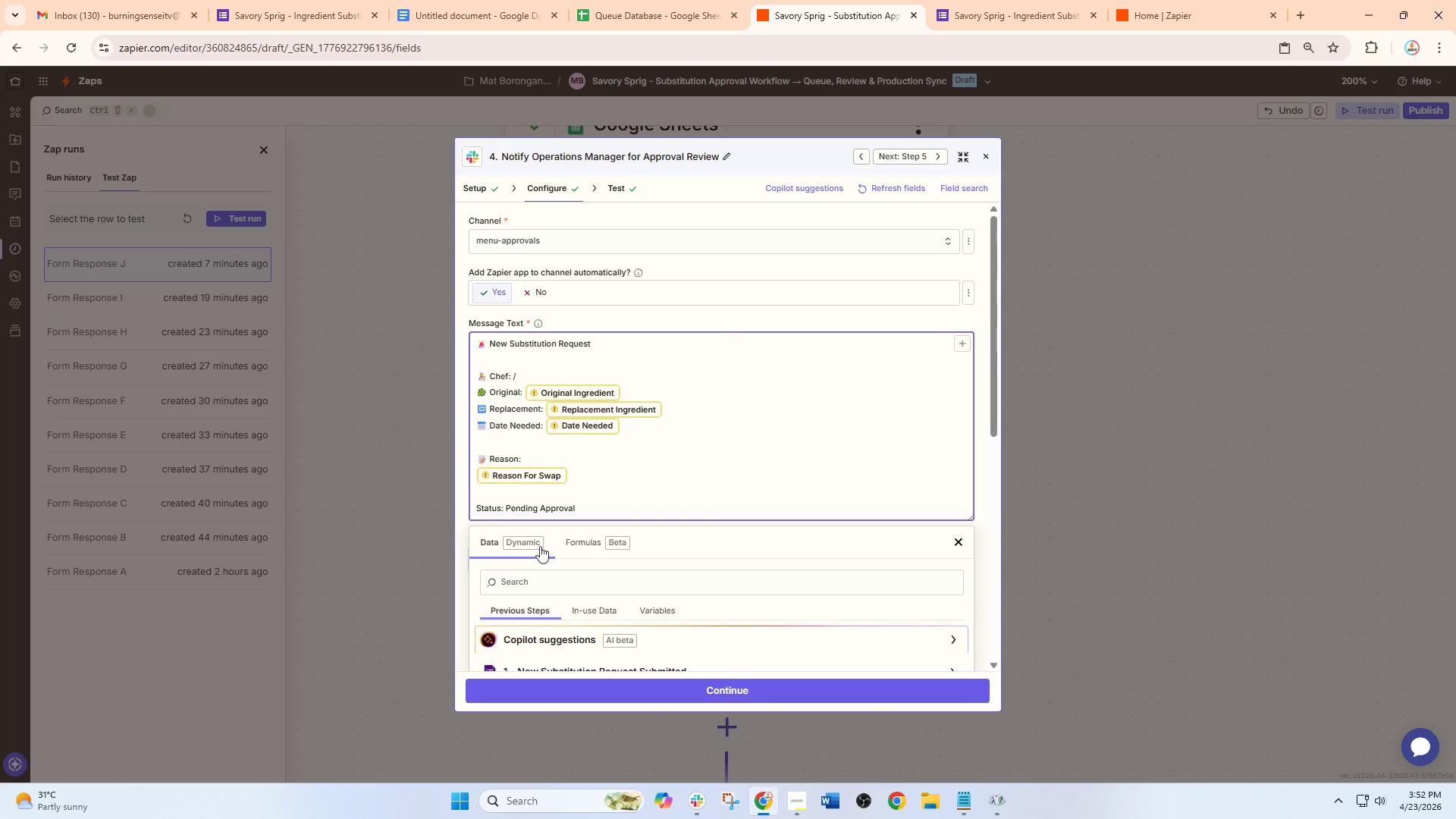 
left_click([532, 582])
 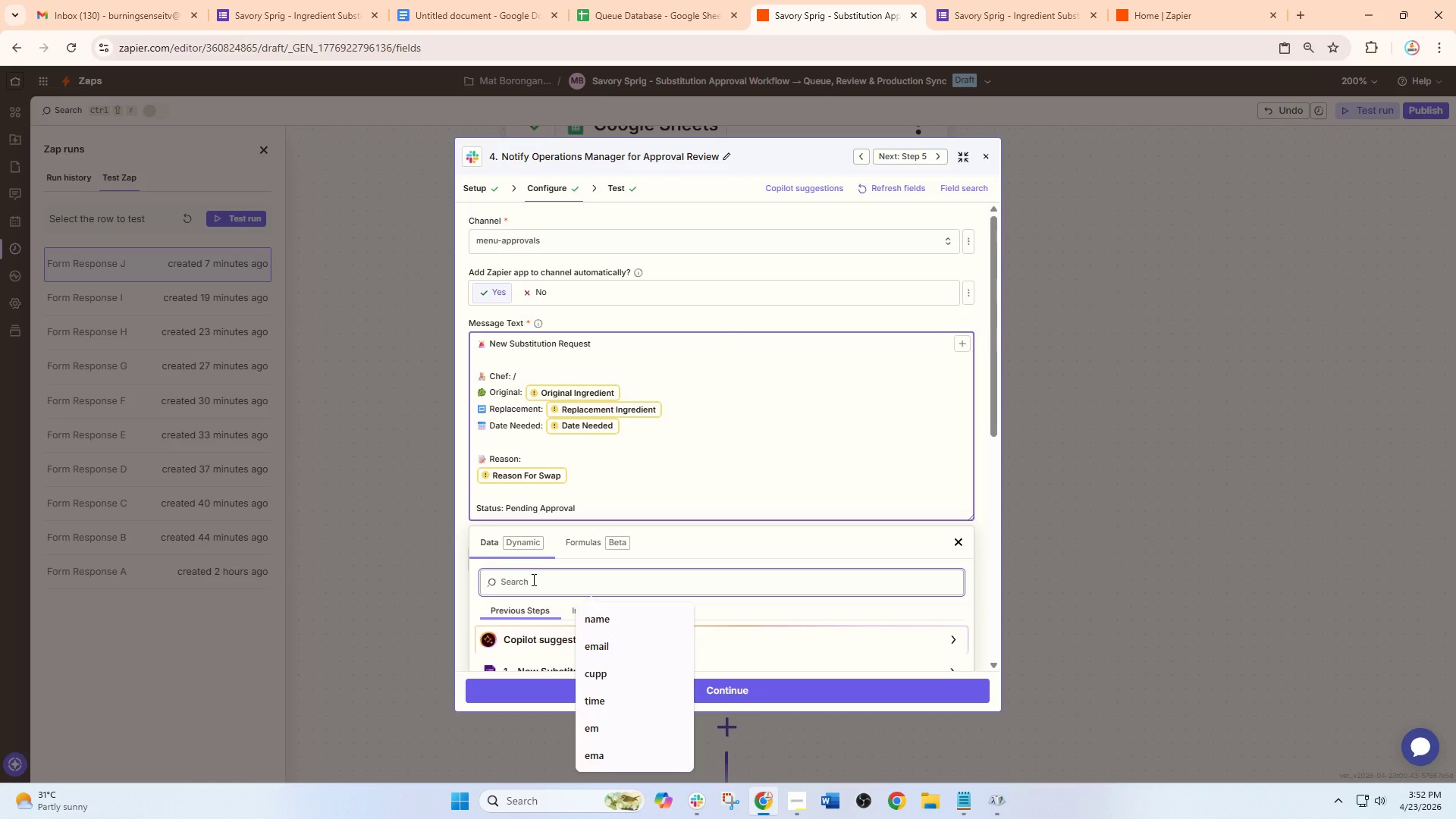 
type(name)
 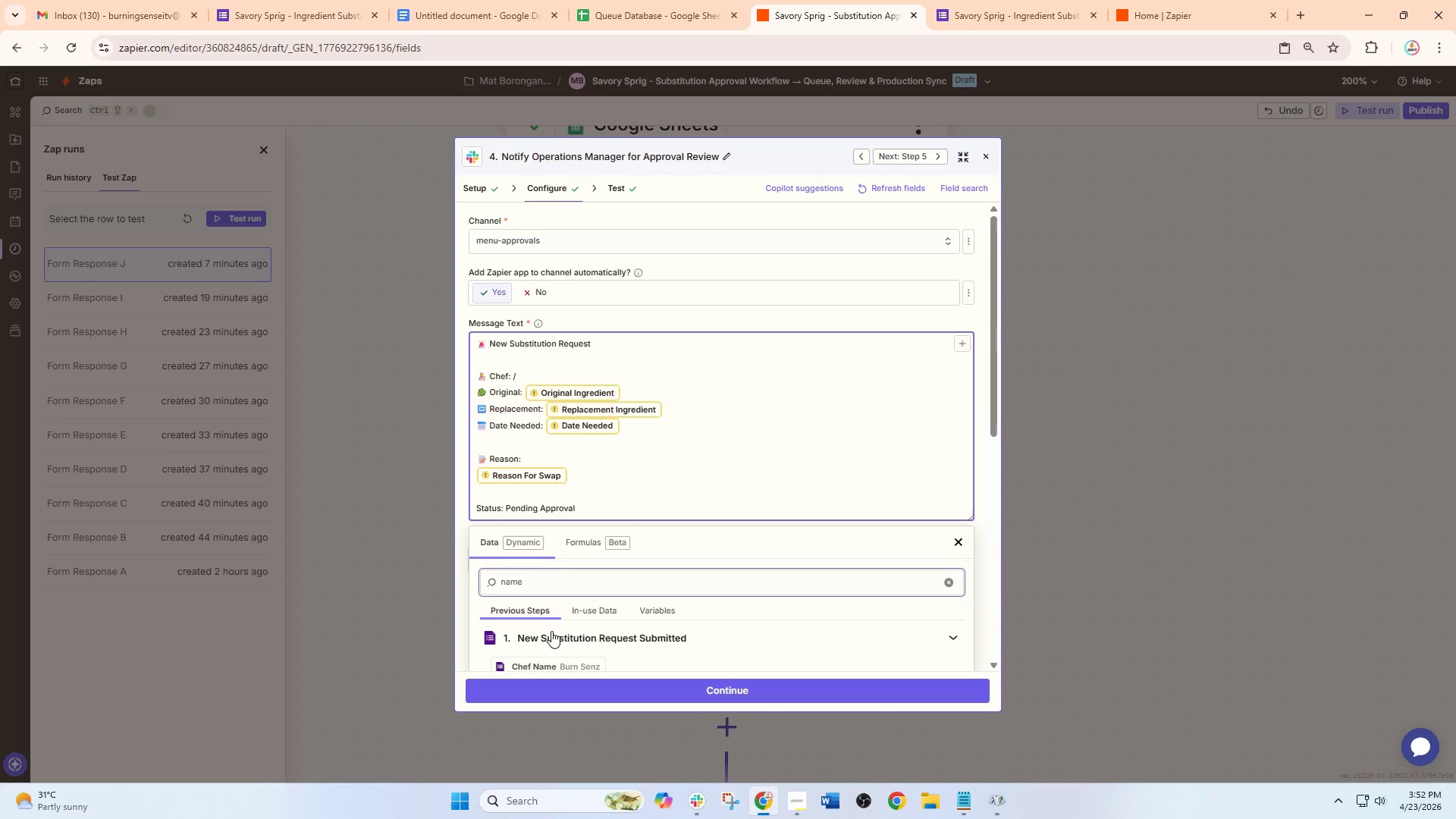 
scroll: coordinate [553, 632], scroll_direction: down, amount: 1.0
 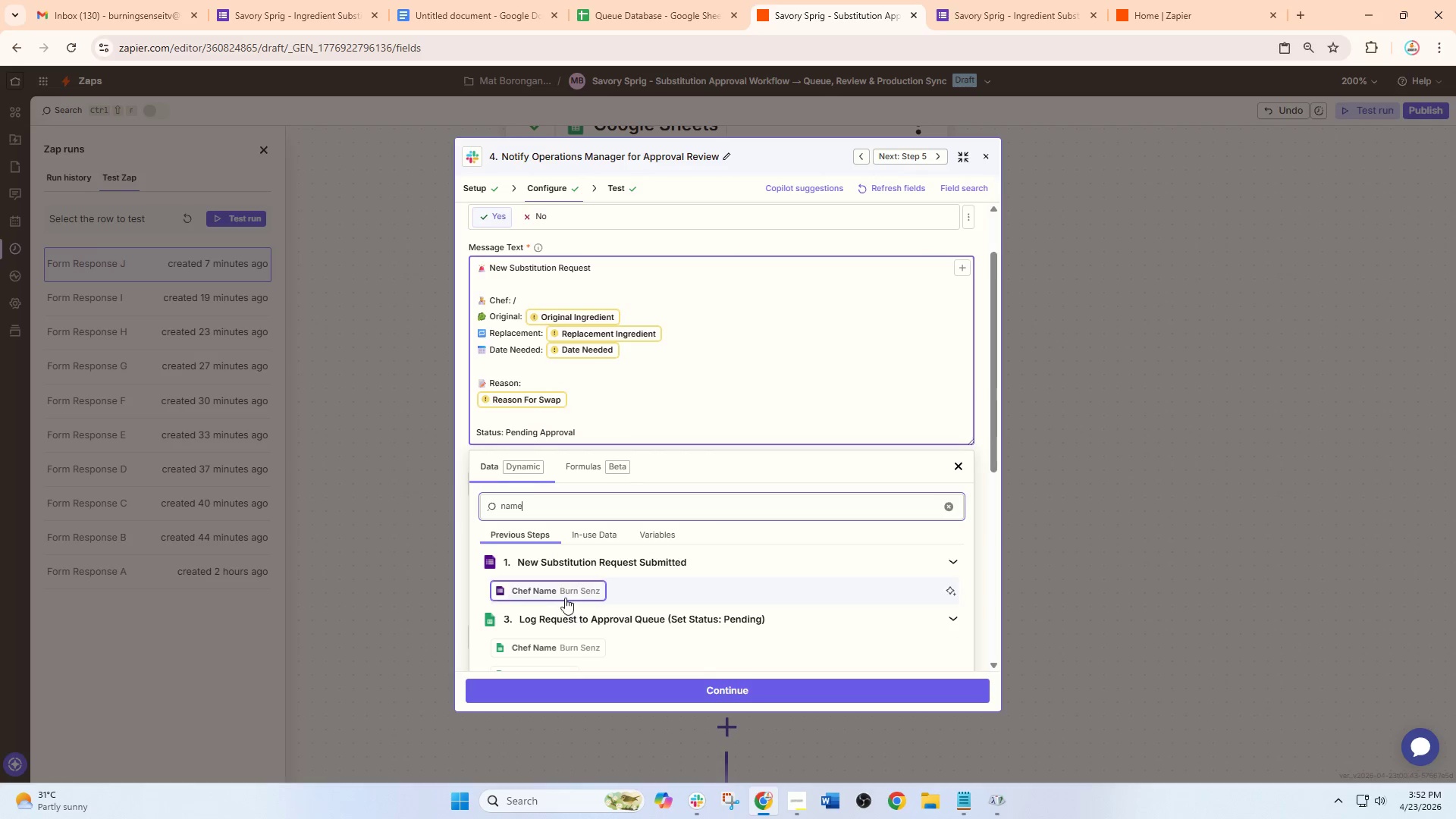 
left_click([566, 586])
 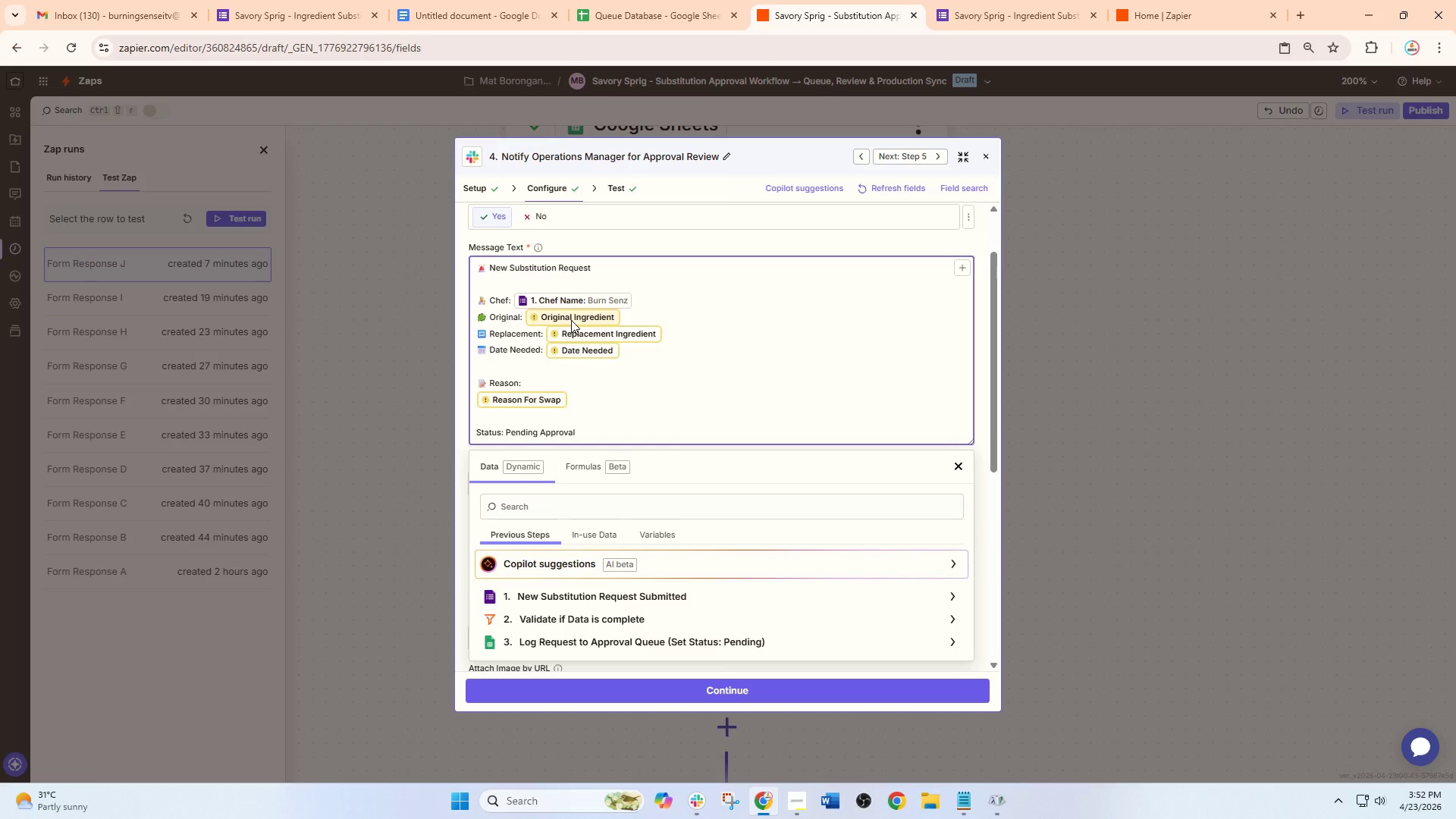 
left_click([571, 320])
 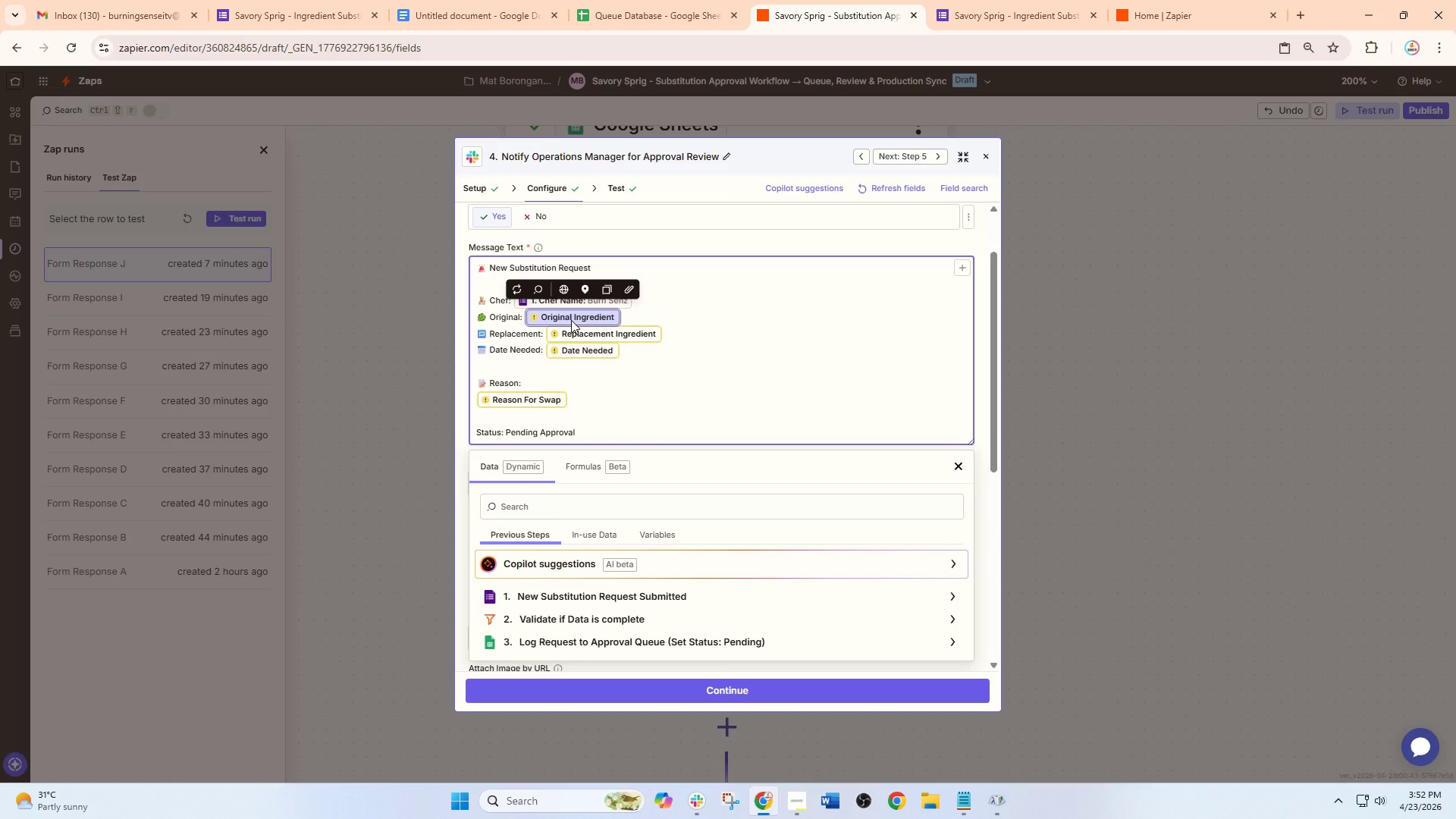 
key(Backspace)
 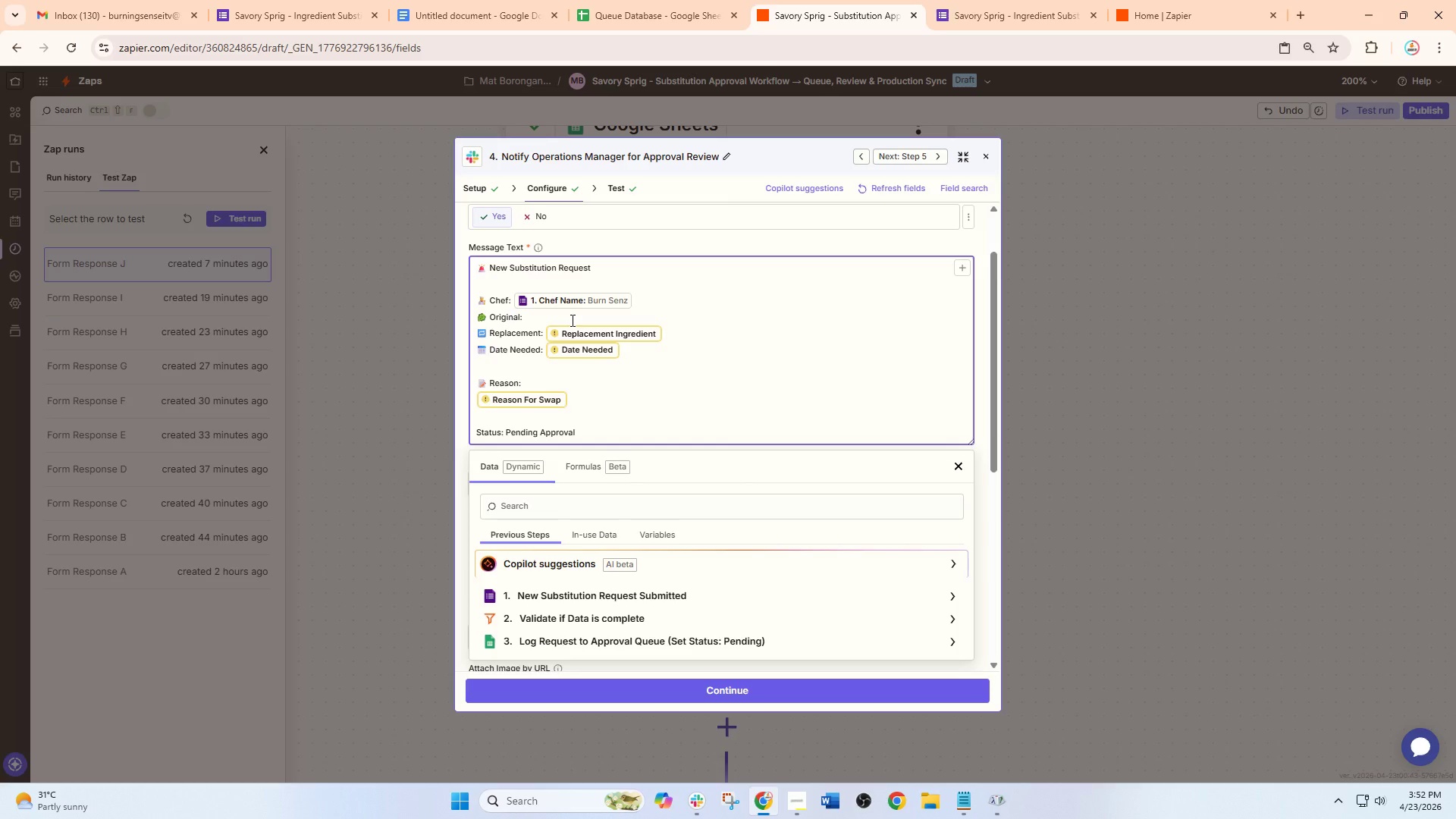 
key(Slash)
 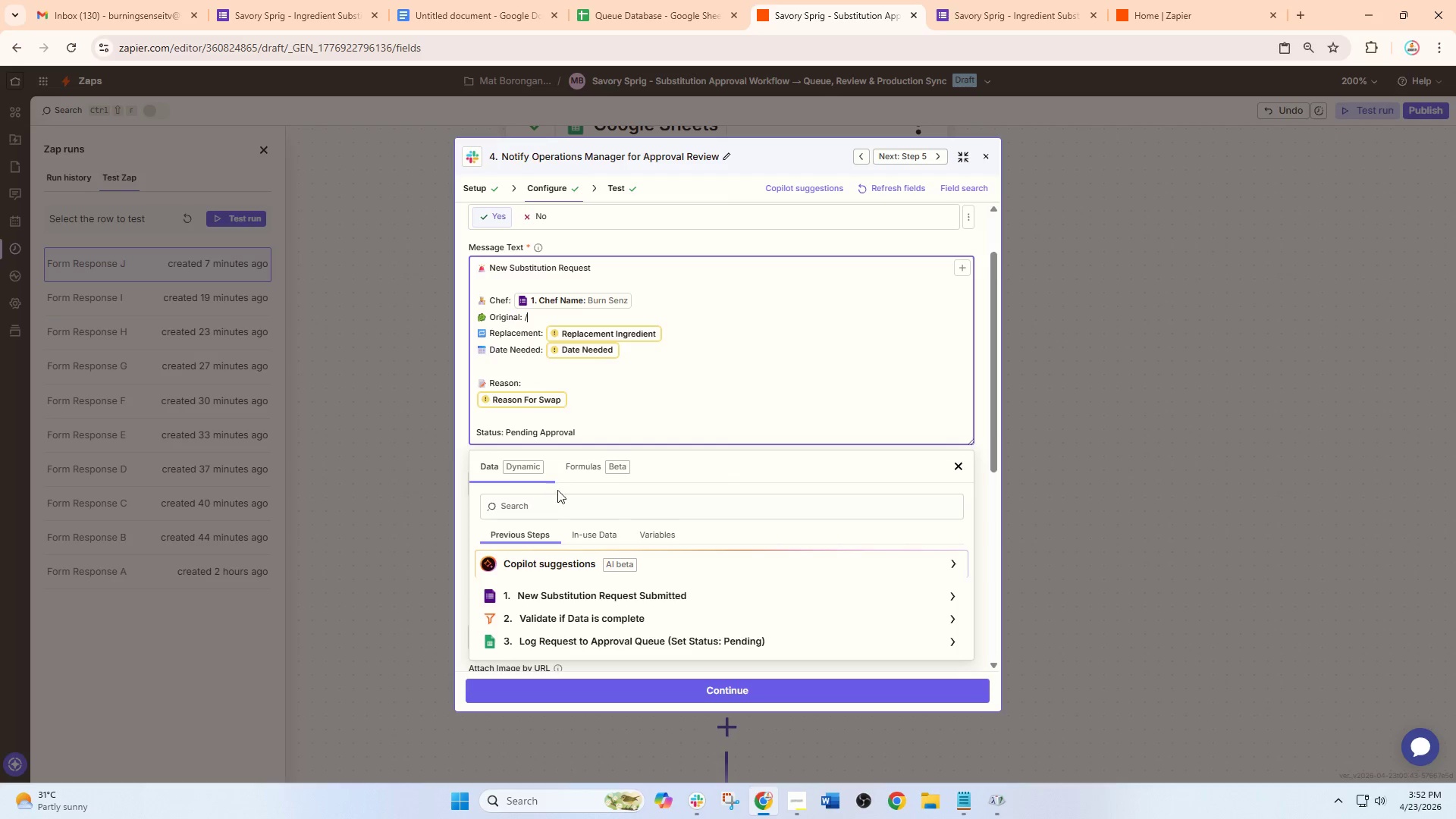 
left_click([557, 508])
 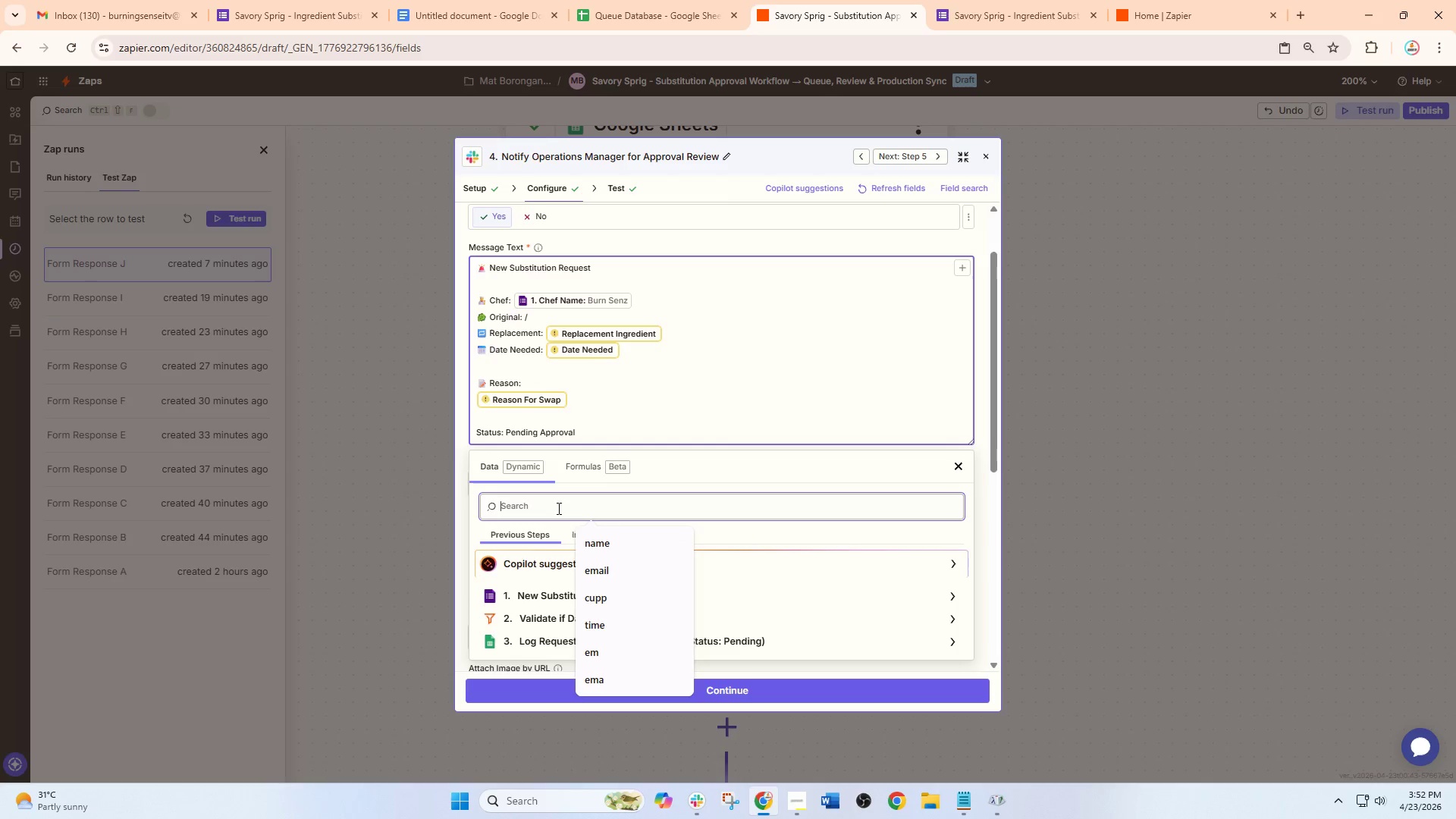 
type(ori)
 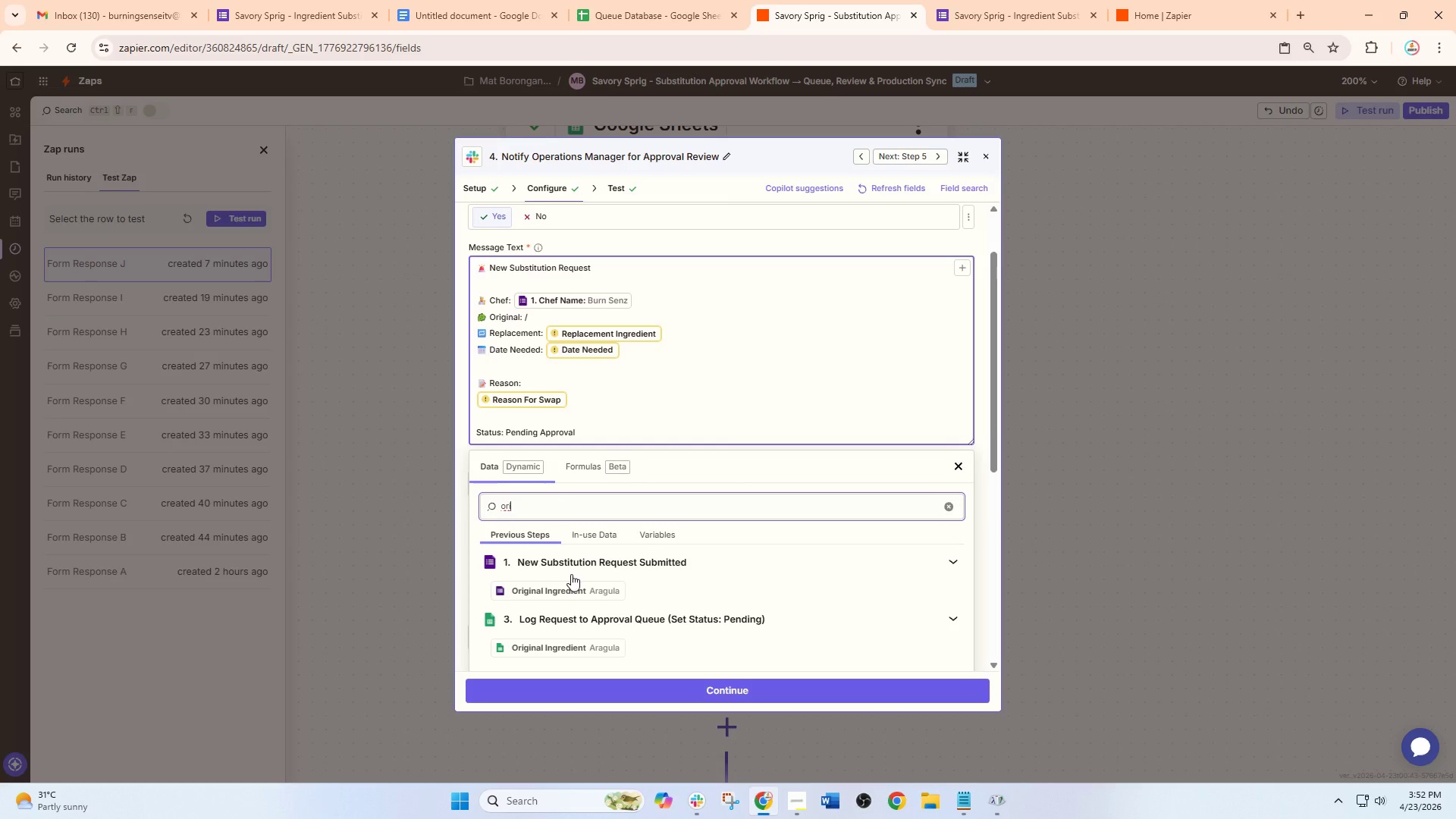 
left_click([571, 585])
 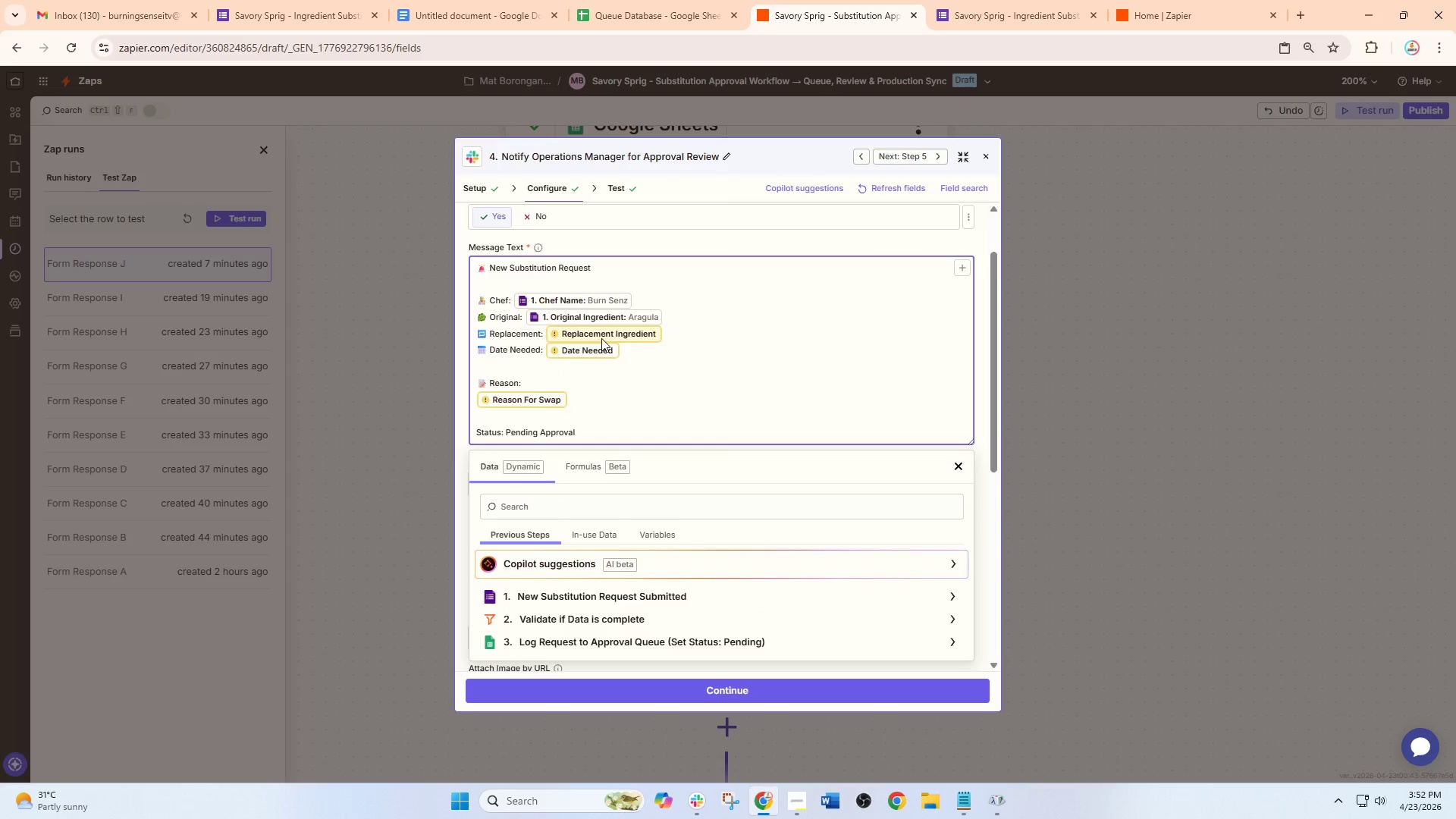 
left_click([608, 332])
 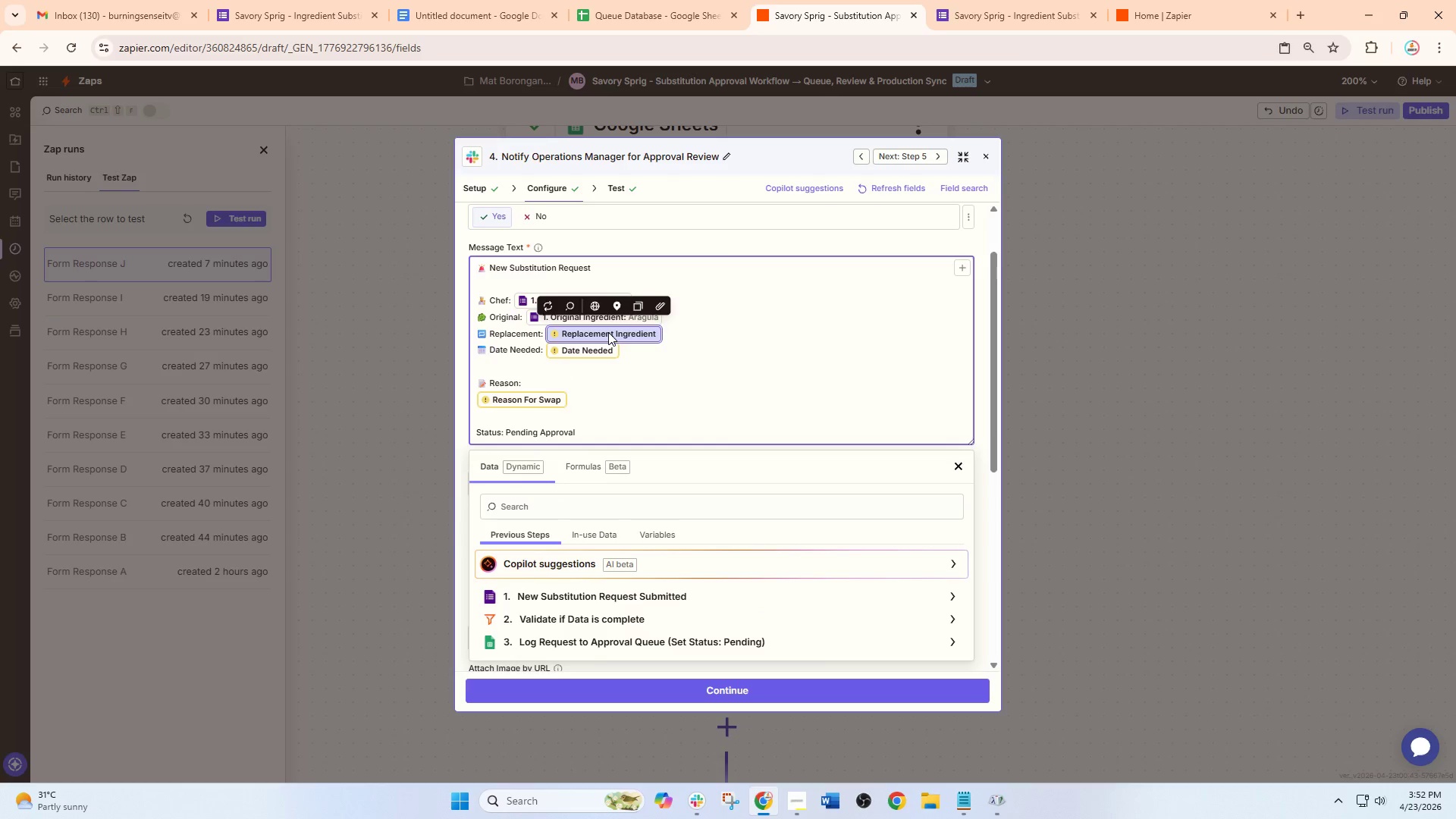 
key(Backspace)
 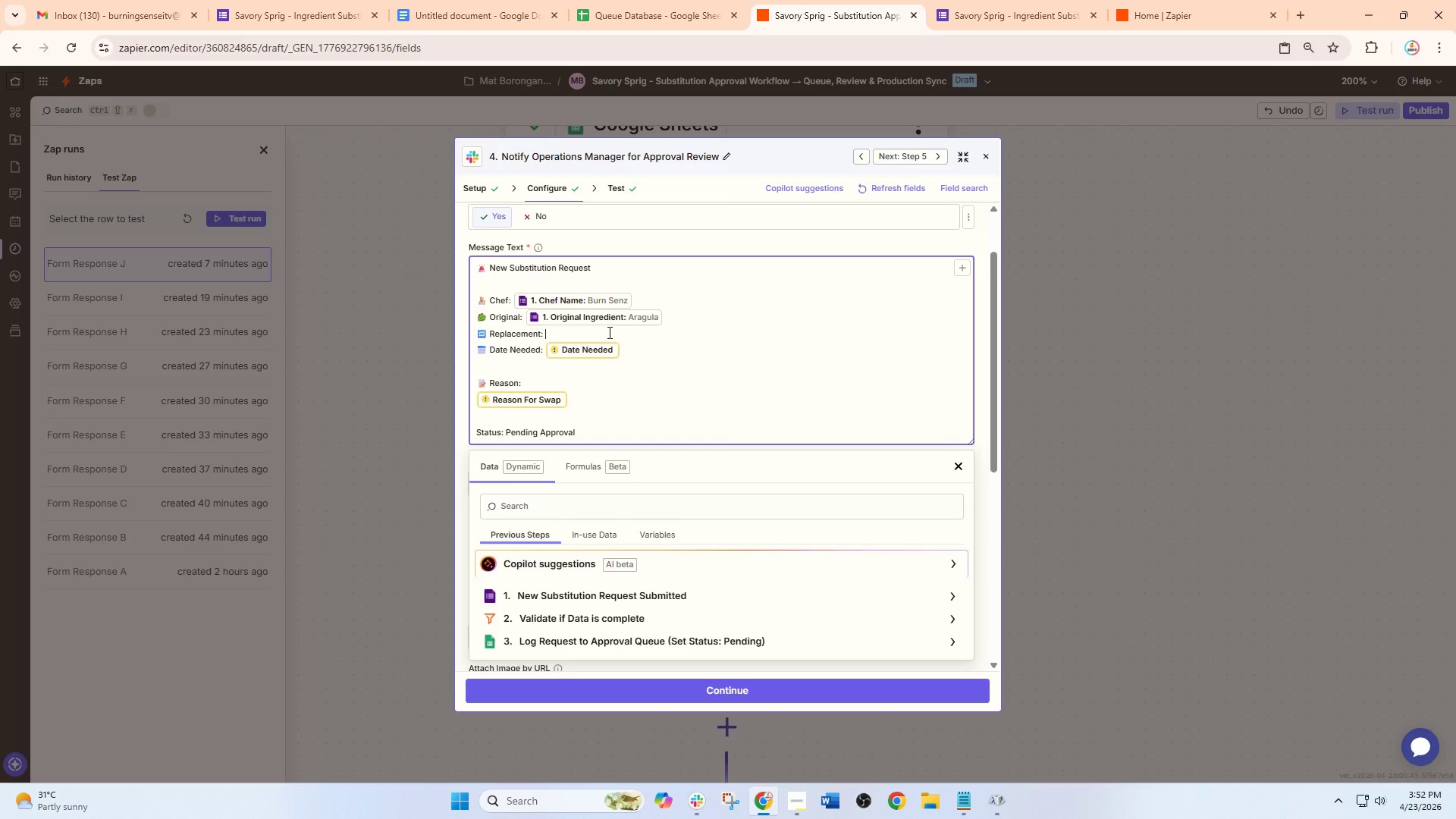 
key(Slash)
 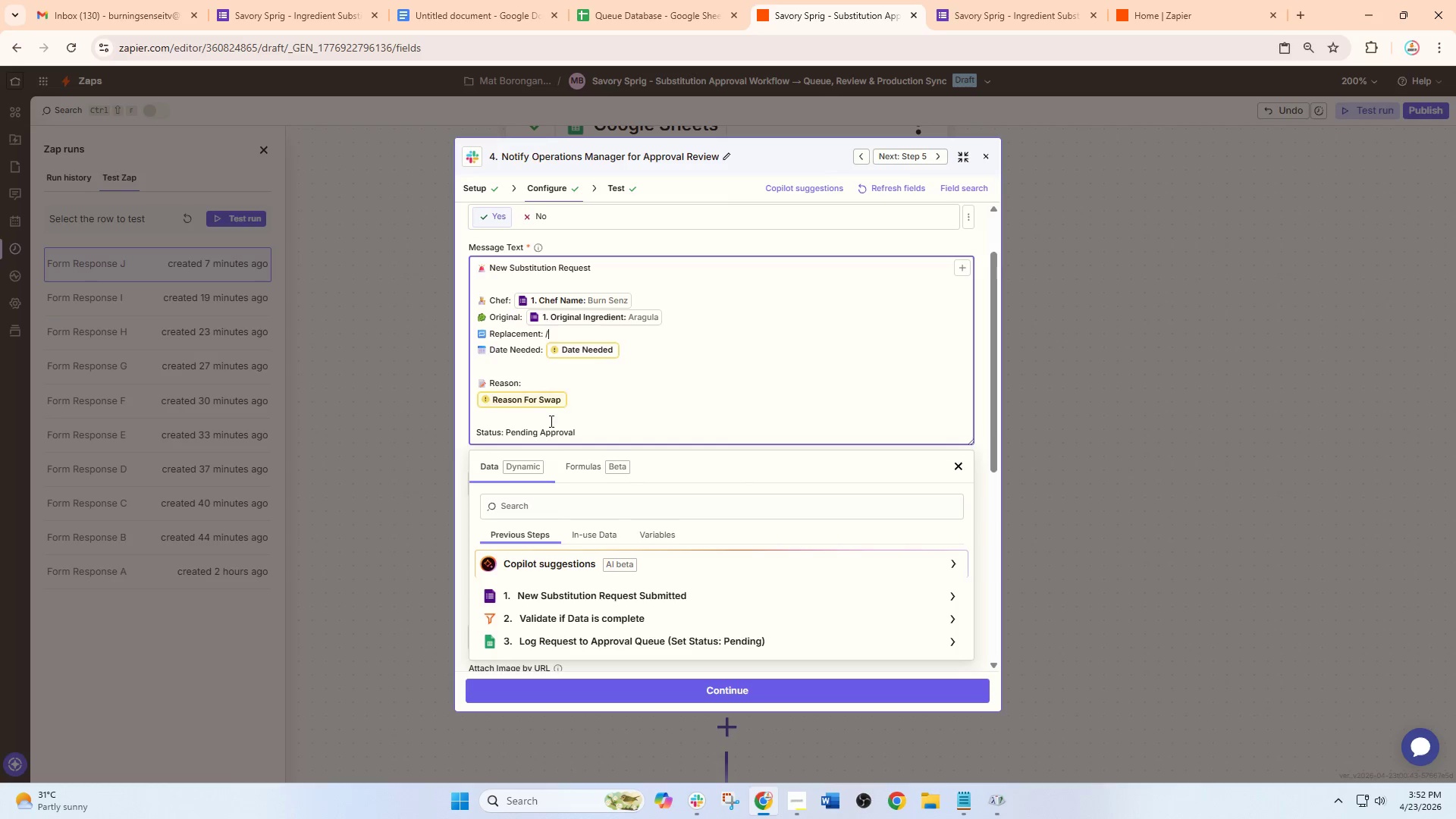 
left_click([548, 505])
 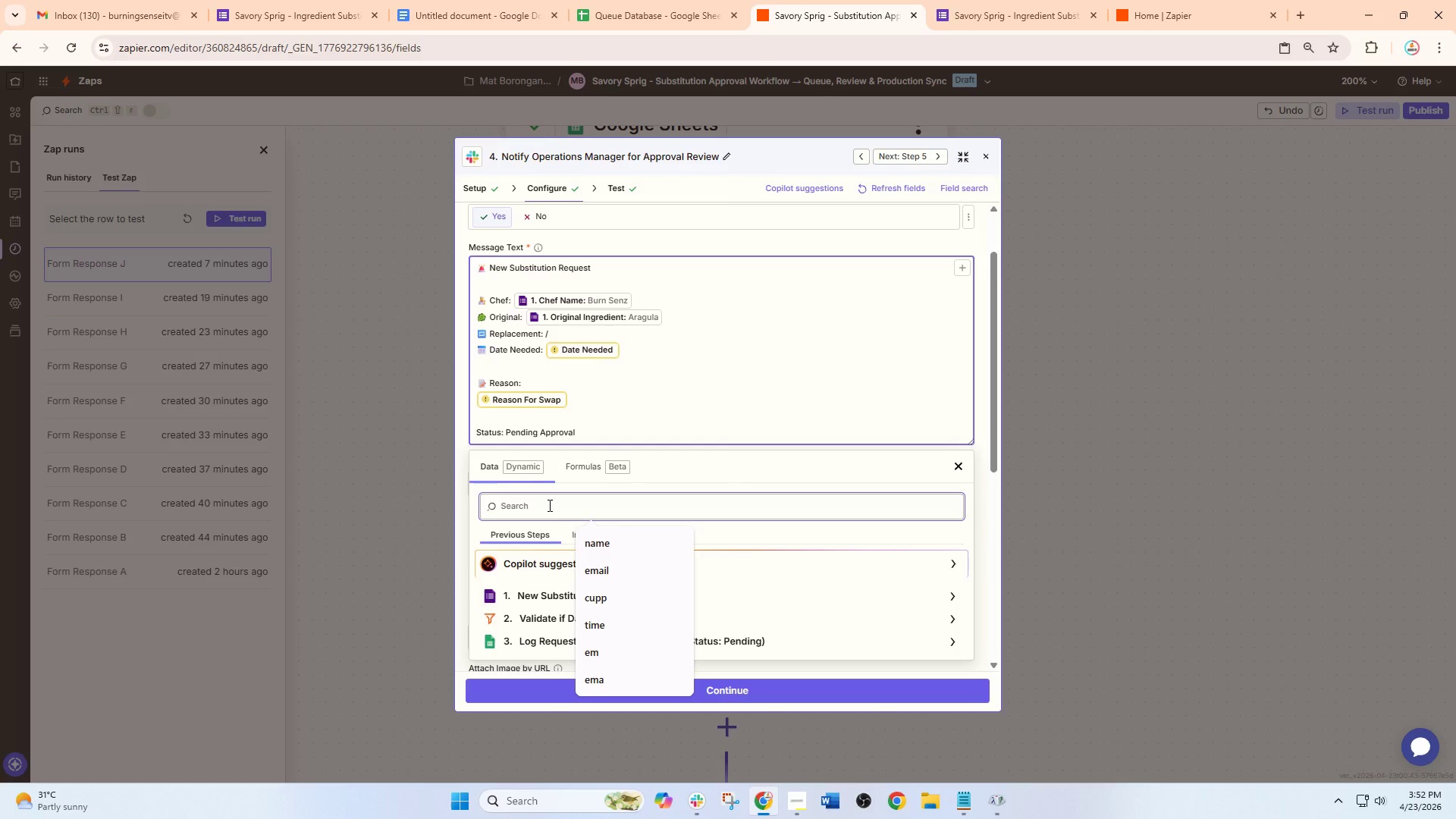 
type(repl)
 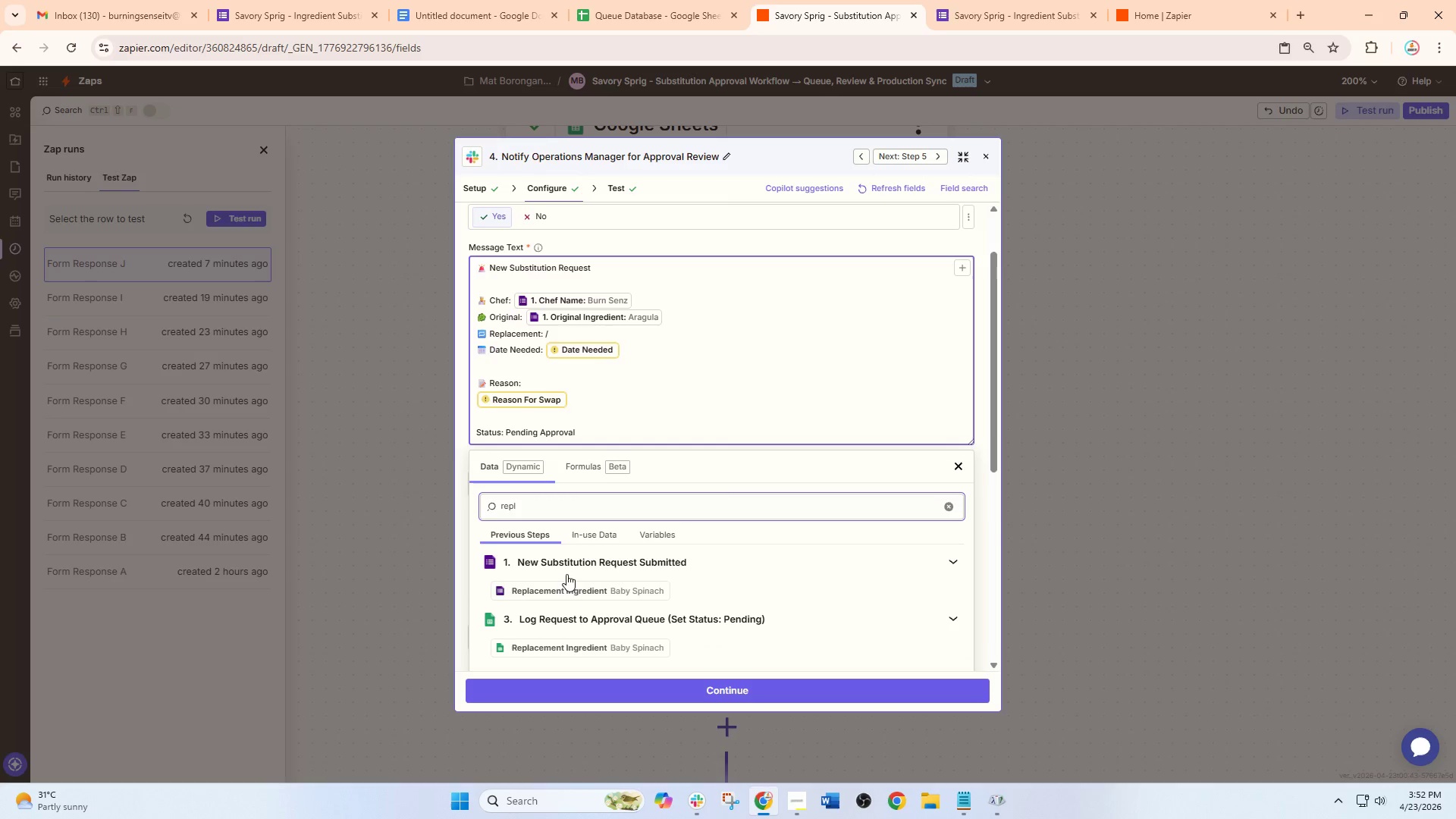 
left_click([571, 582])
 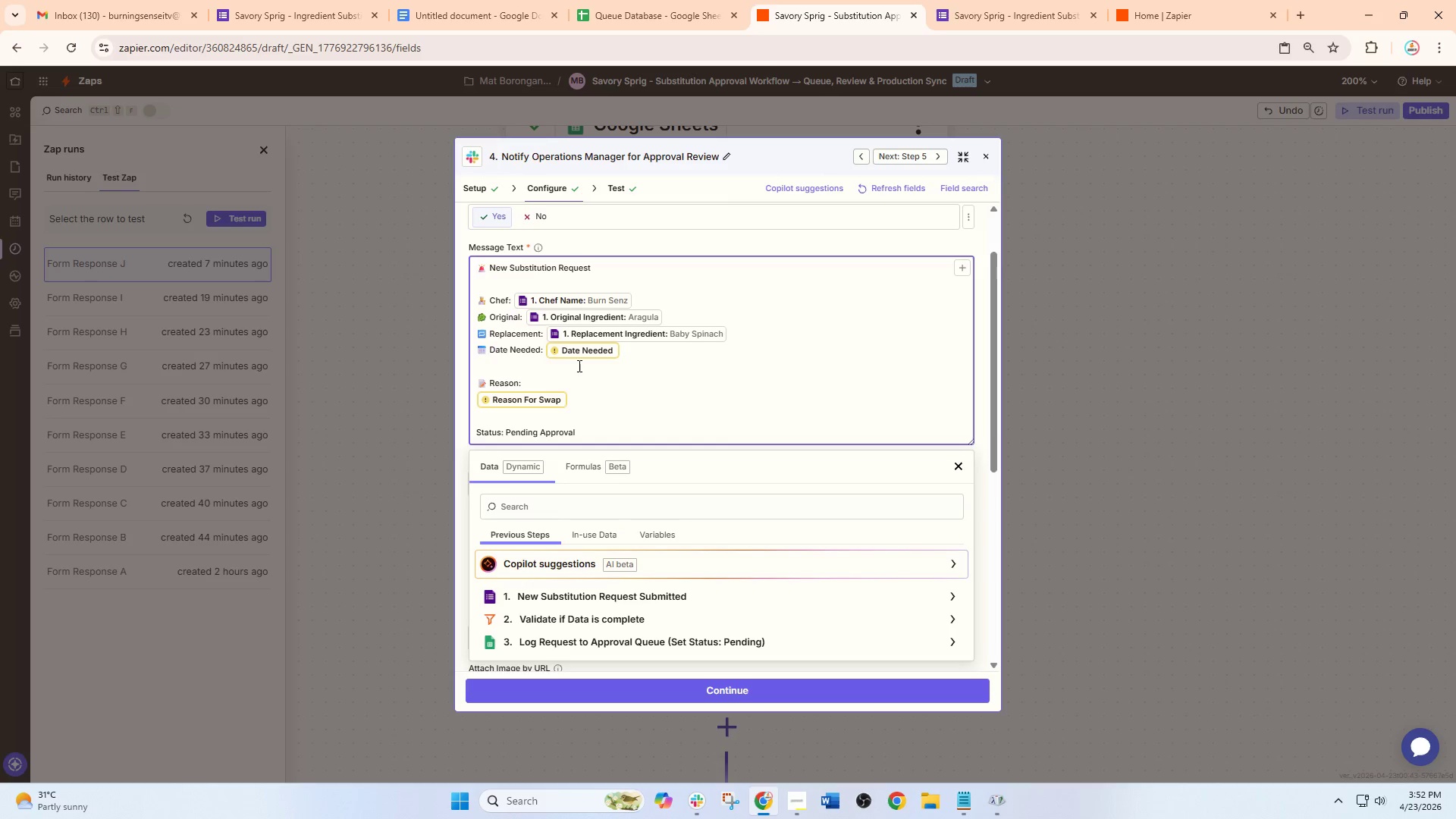 
left_click([578, 356])
 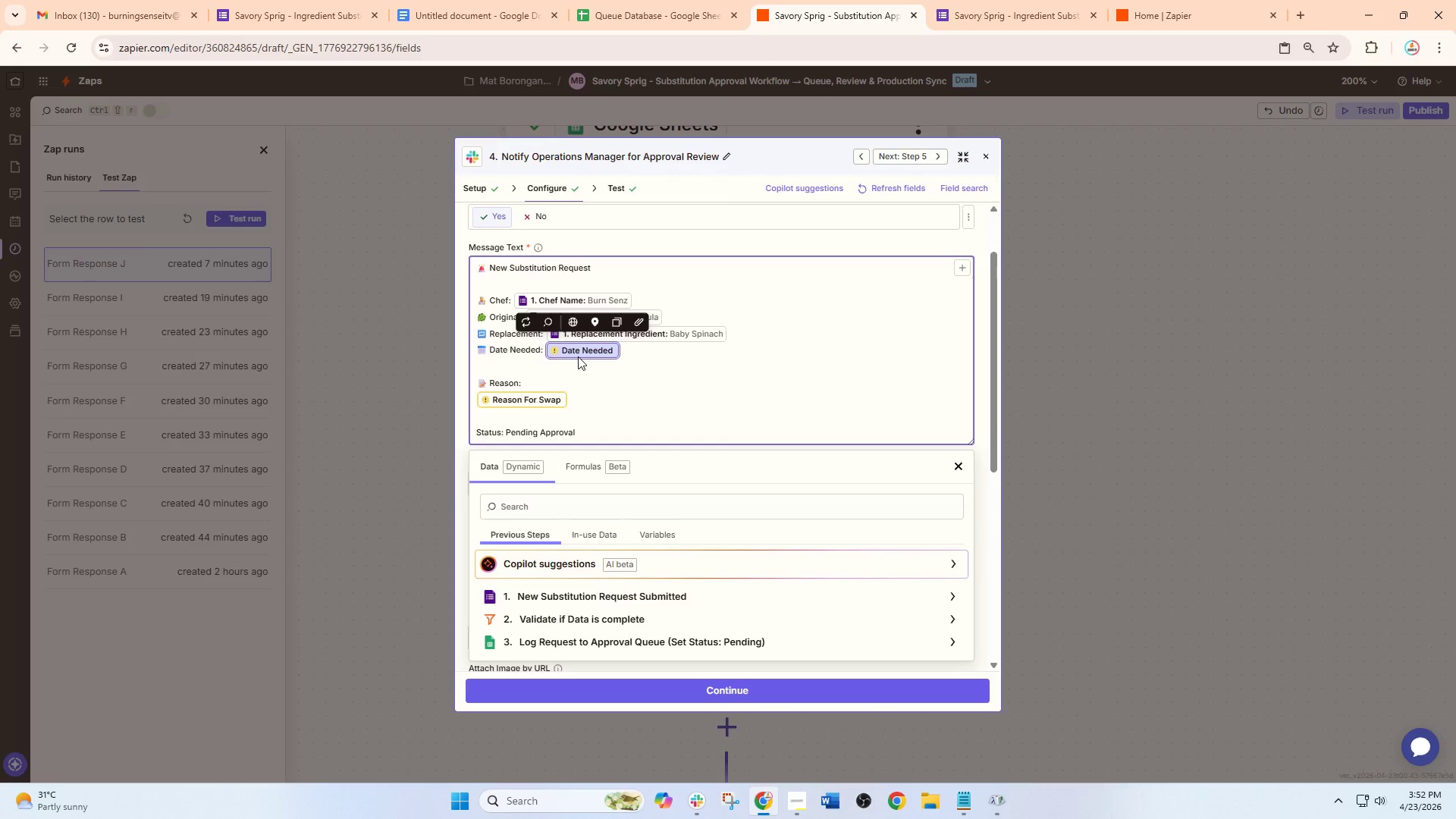 
key(Backspace)
 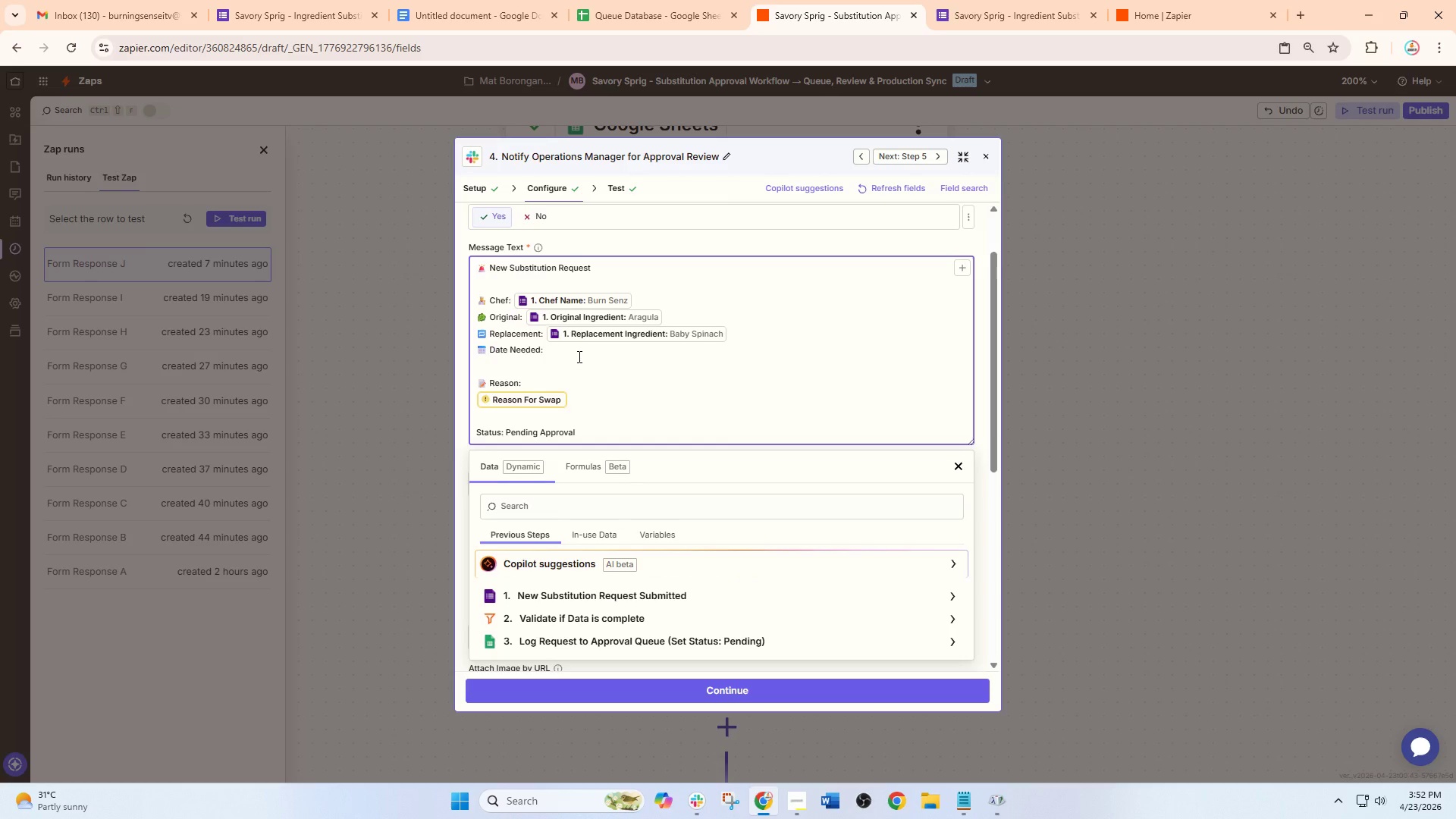 
key(Slash)
 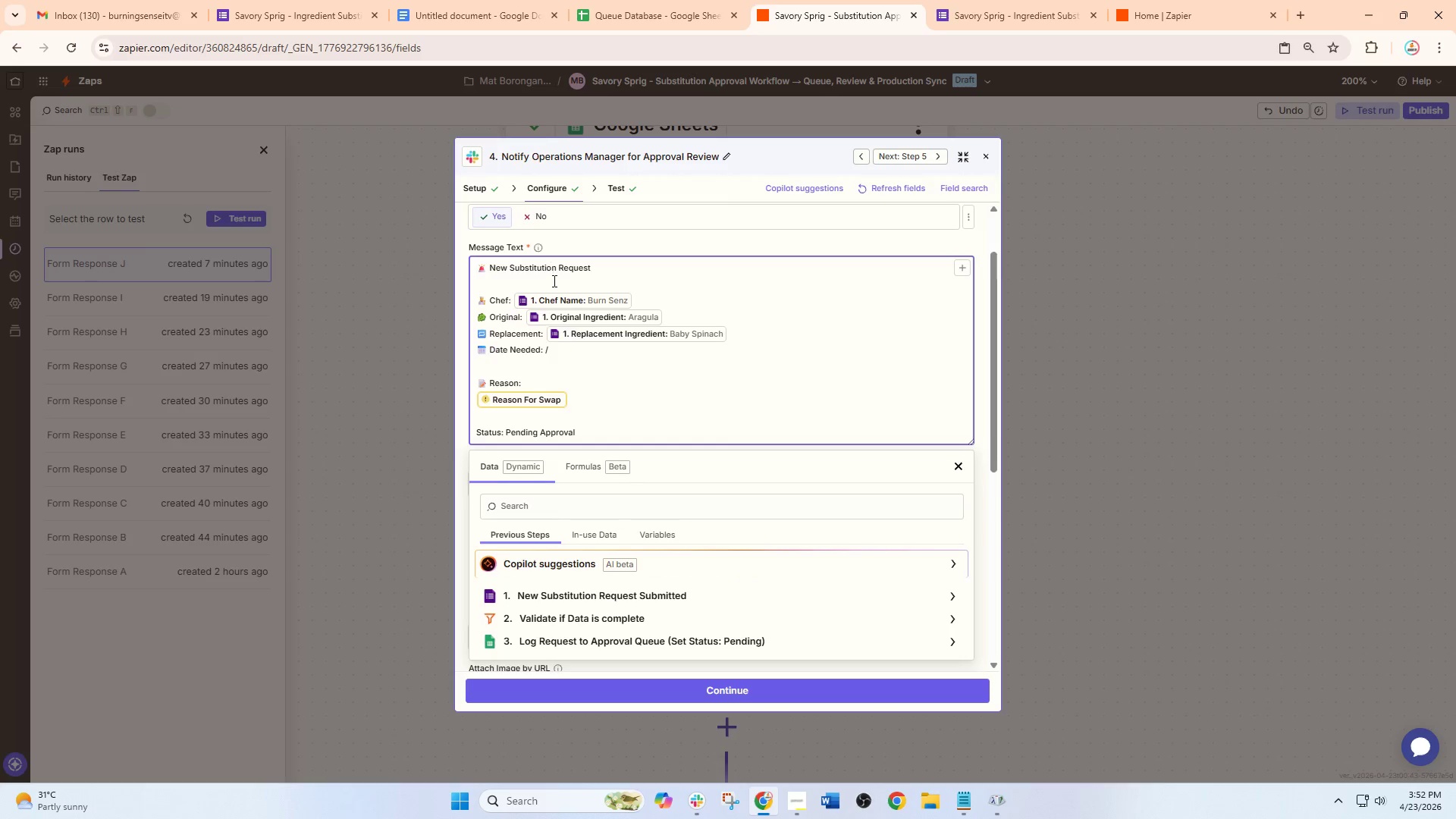 
scroll: coordinate [581, 357], scroll_direction: up, amount: 1.0
 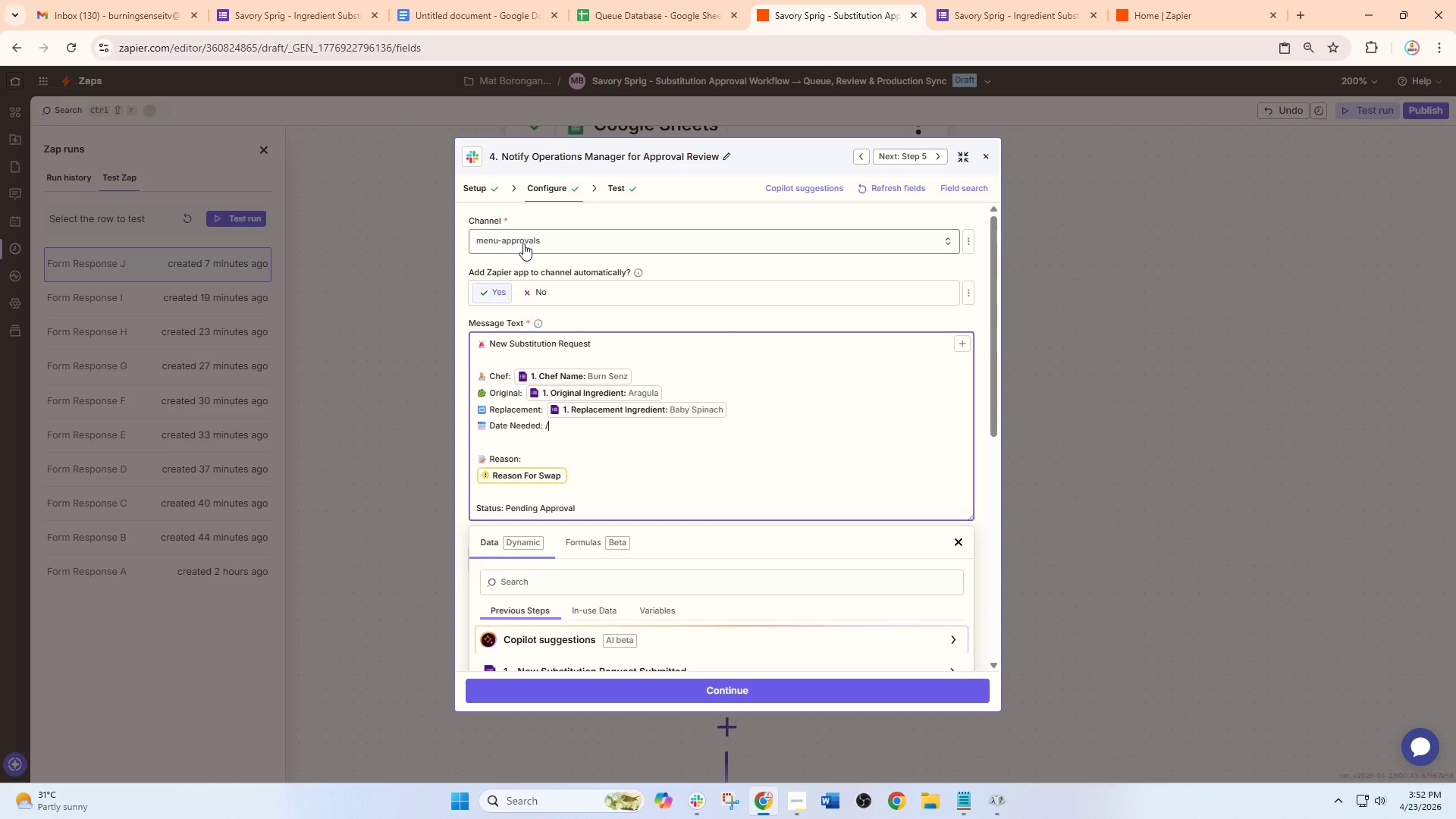 
wait(11.76)
 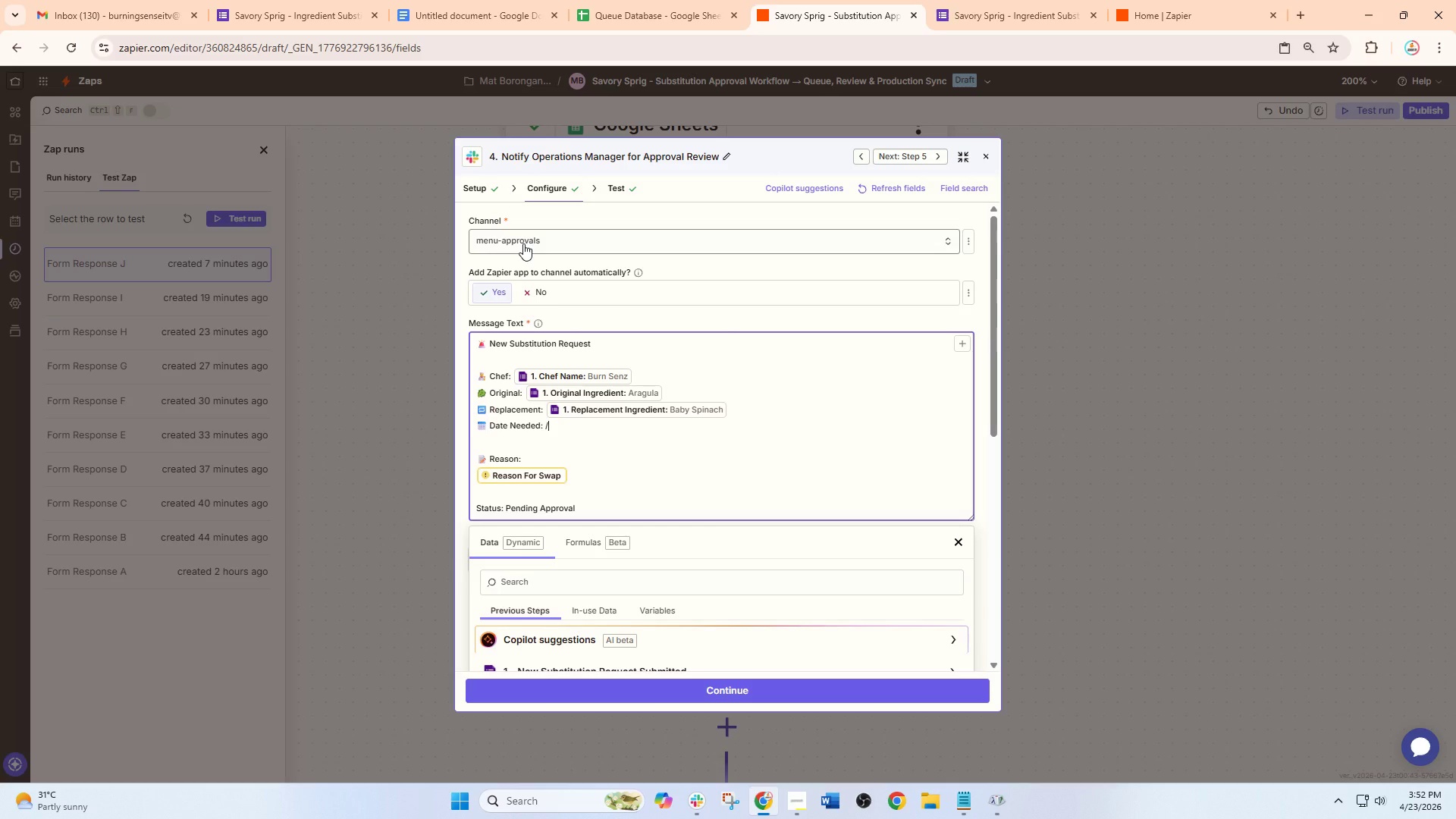 
left_click([582, 583])
 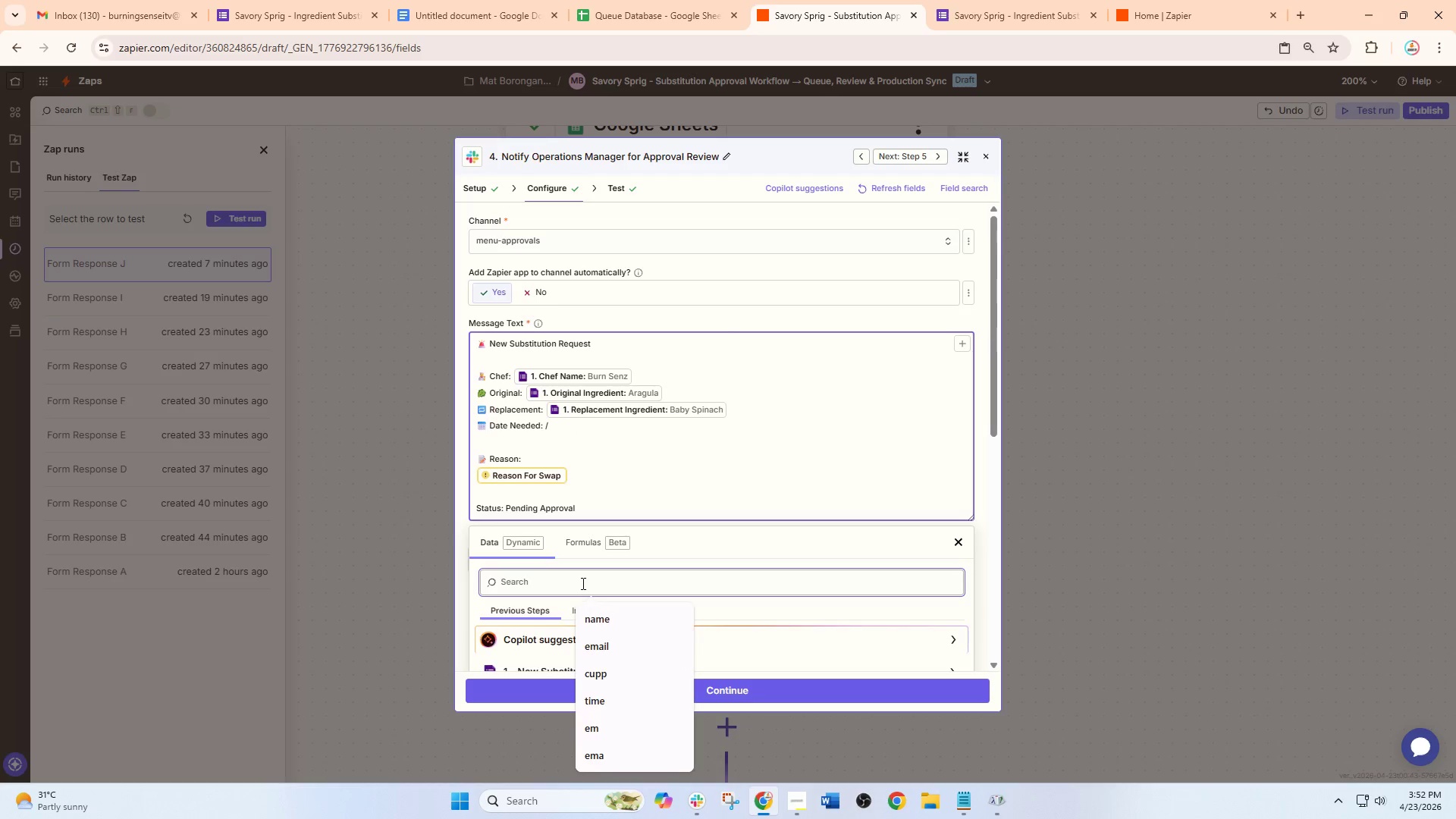 
type(dat)
 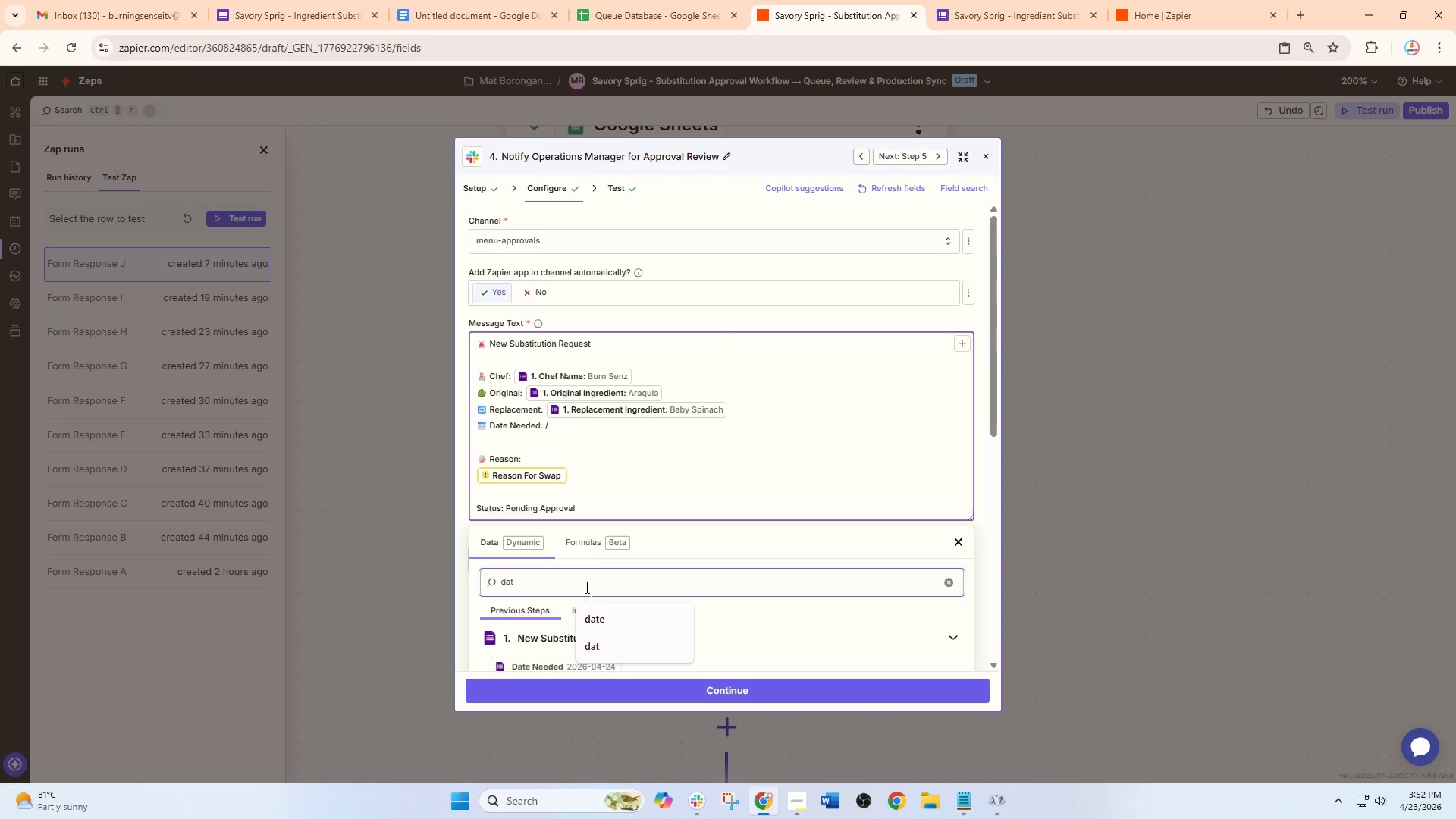 
key(E)
 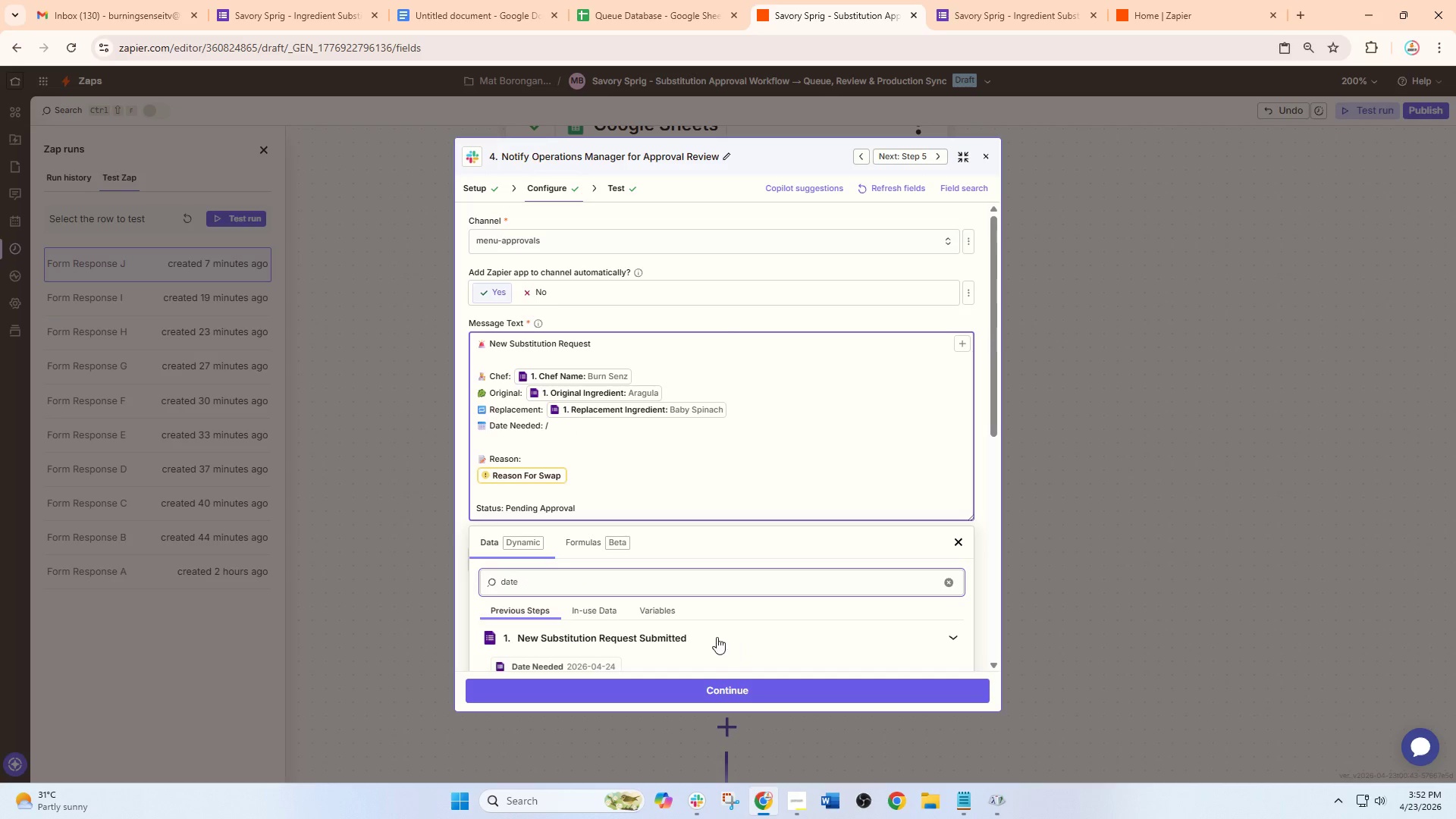 
scroll: coordinate [698, 635], scroll_direction: down, amount: 1.0
 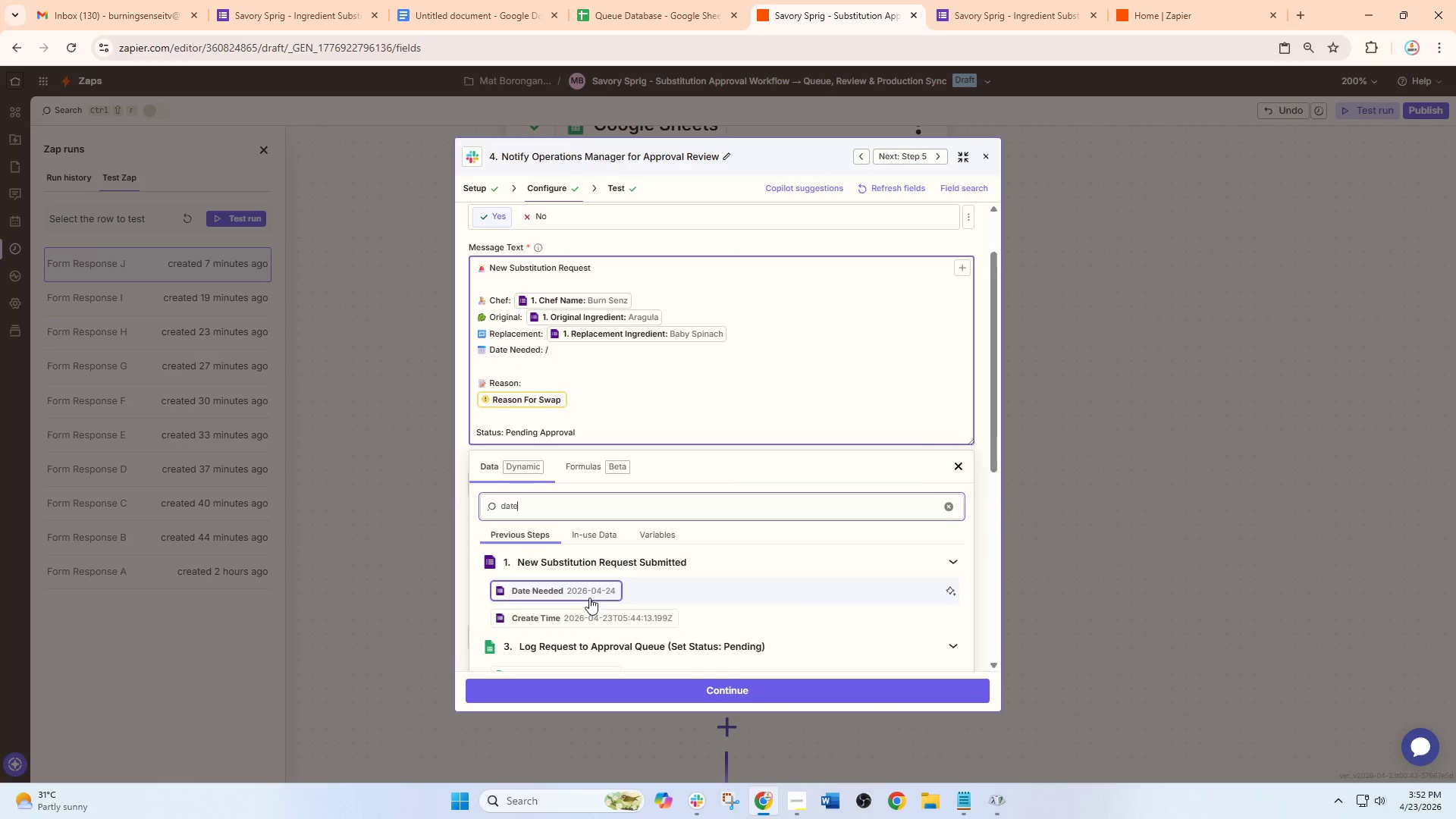 
left_click([585, 592])
 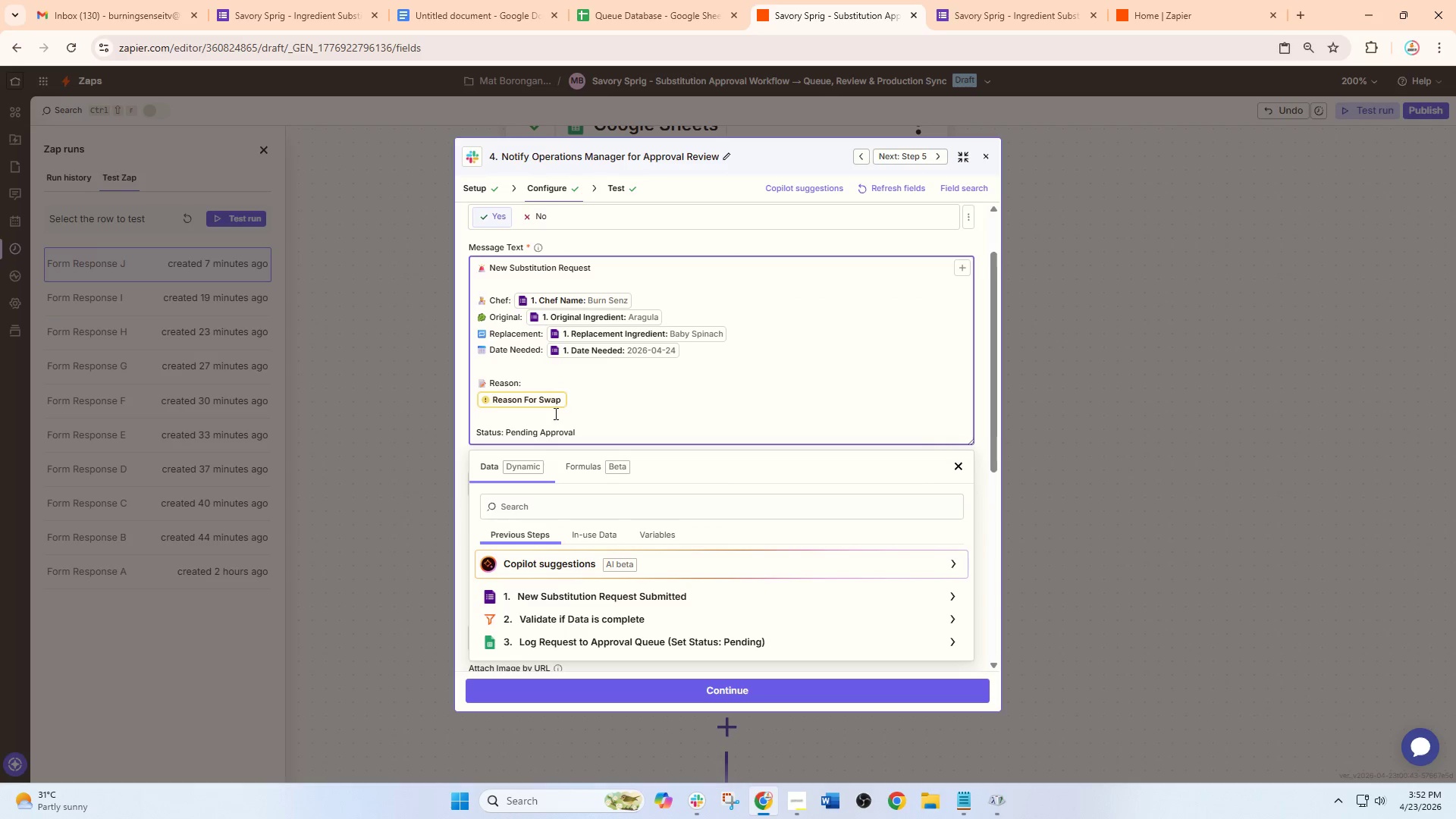 
left_click([546, 397])
 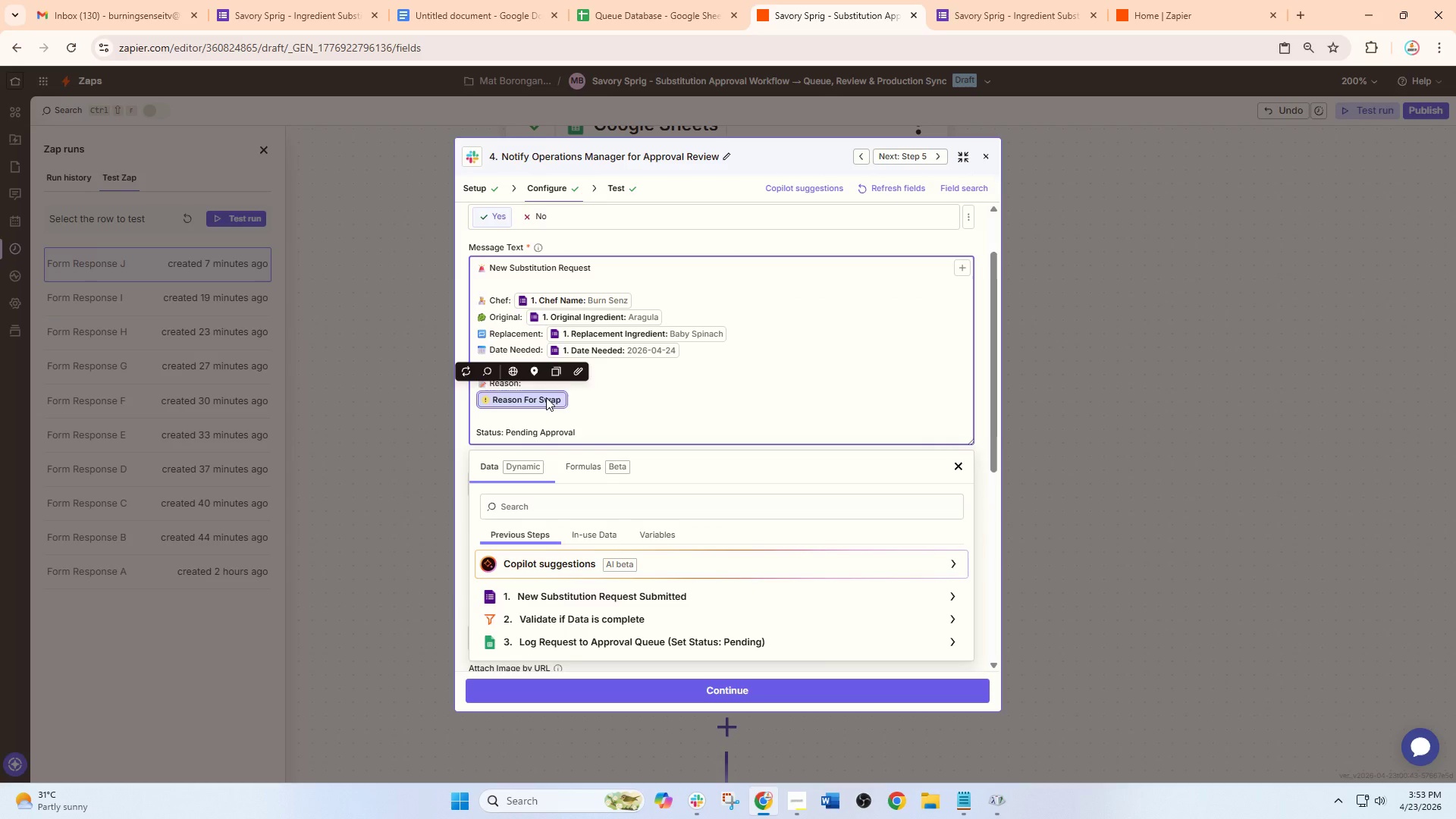 
key(Backspace)
 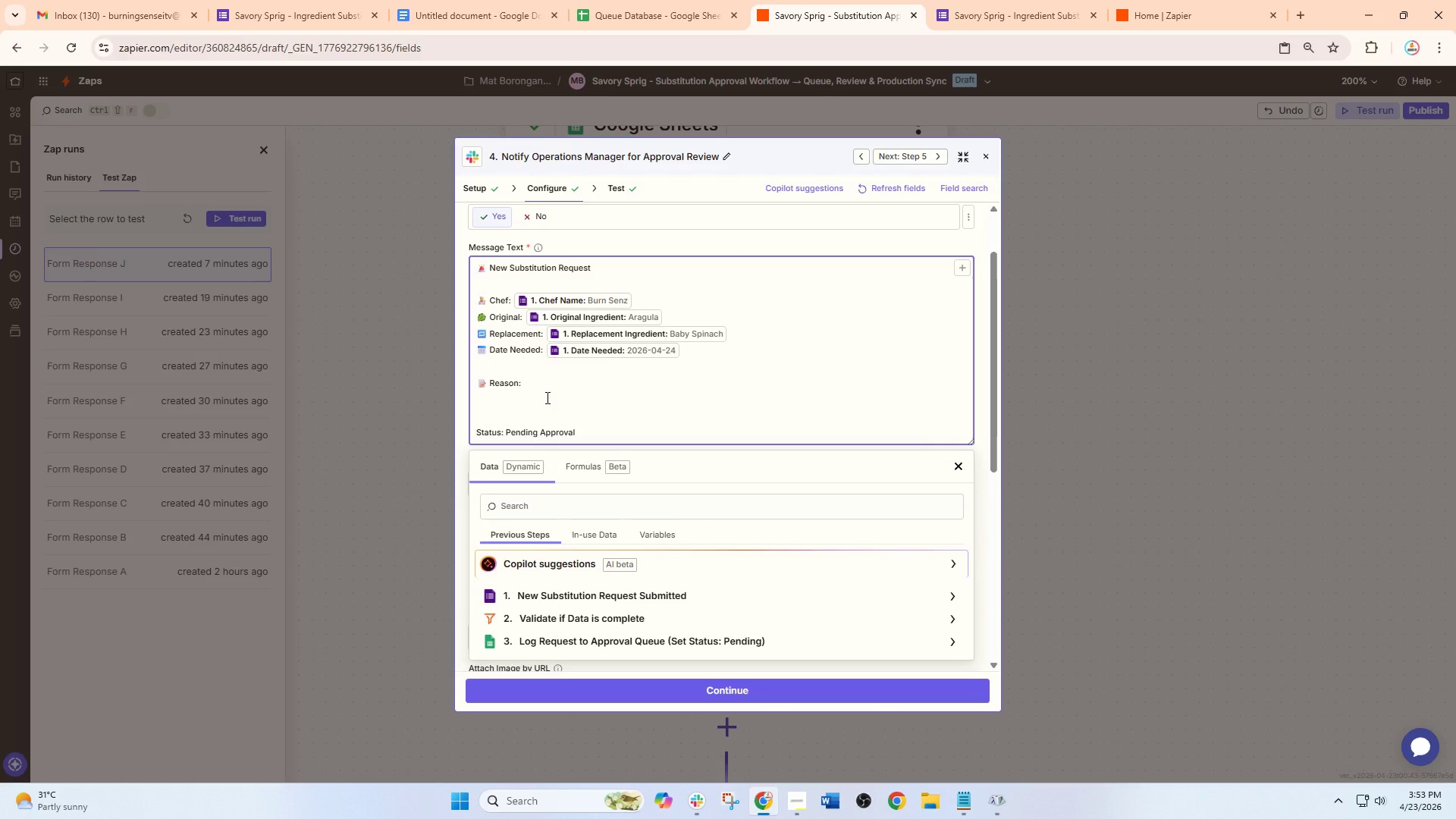 
key(Space)
 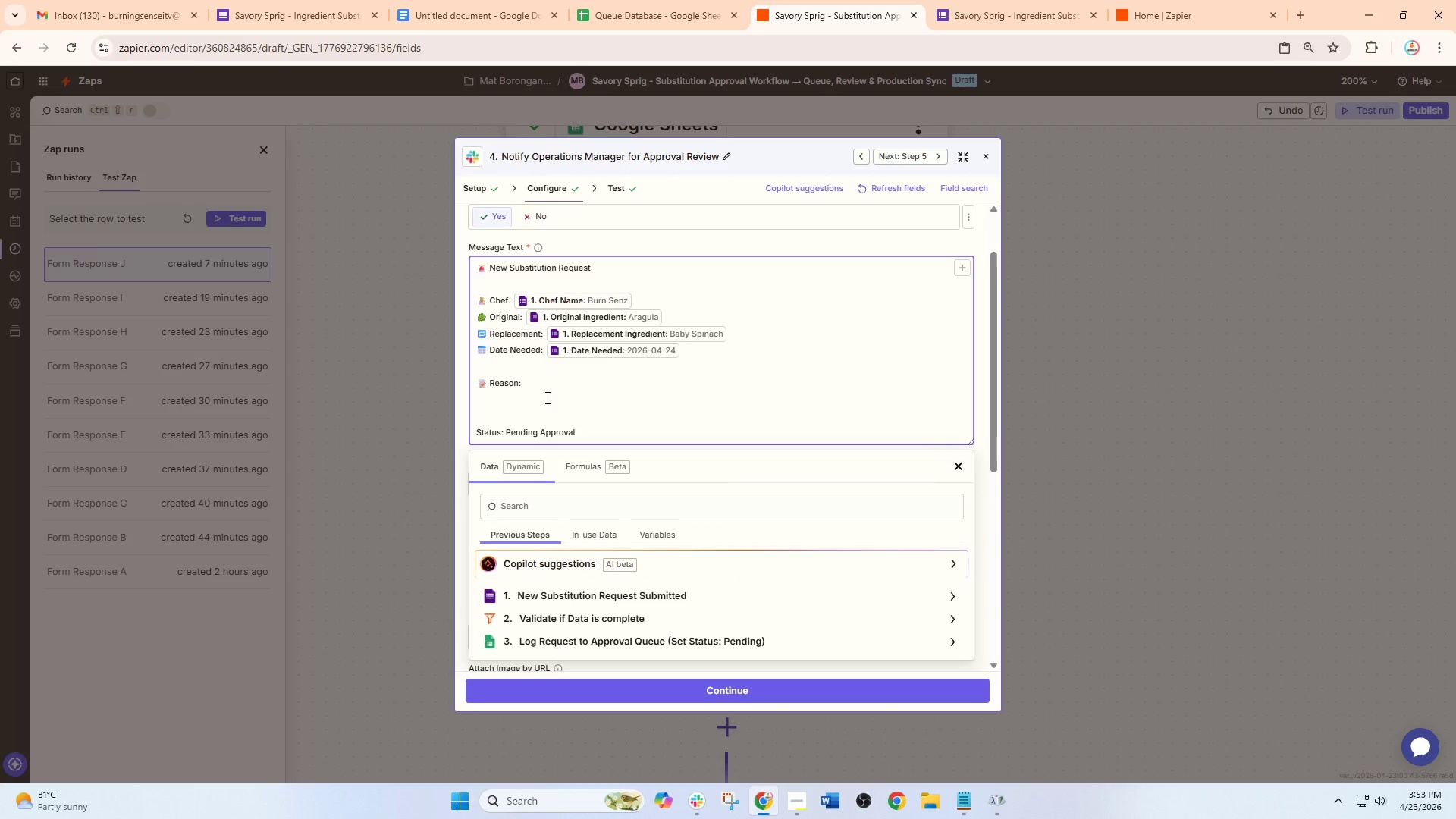 
key(Slash)
 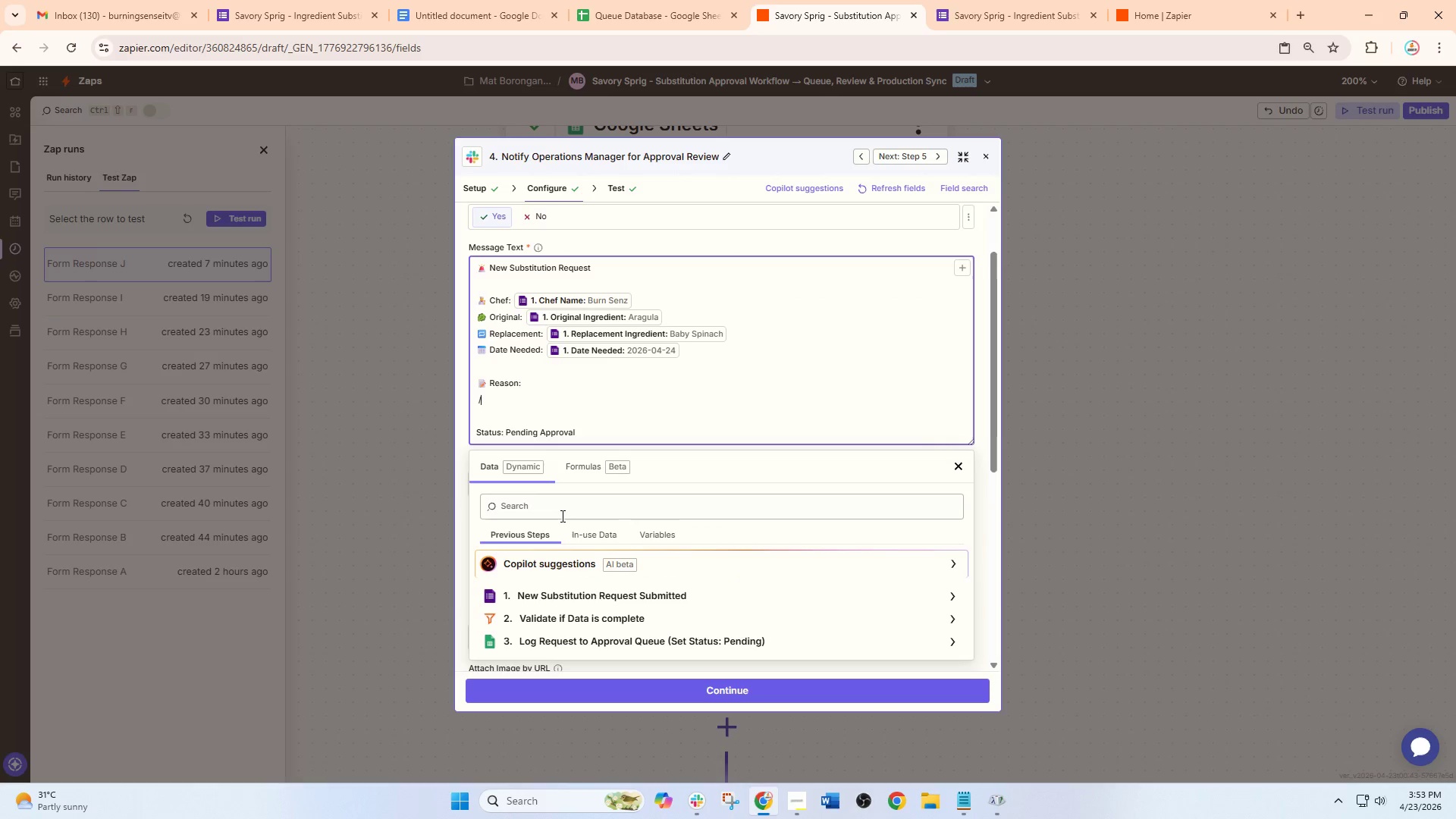 
left_click([561, 512])
 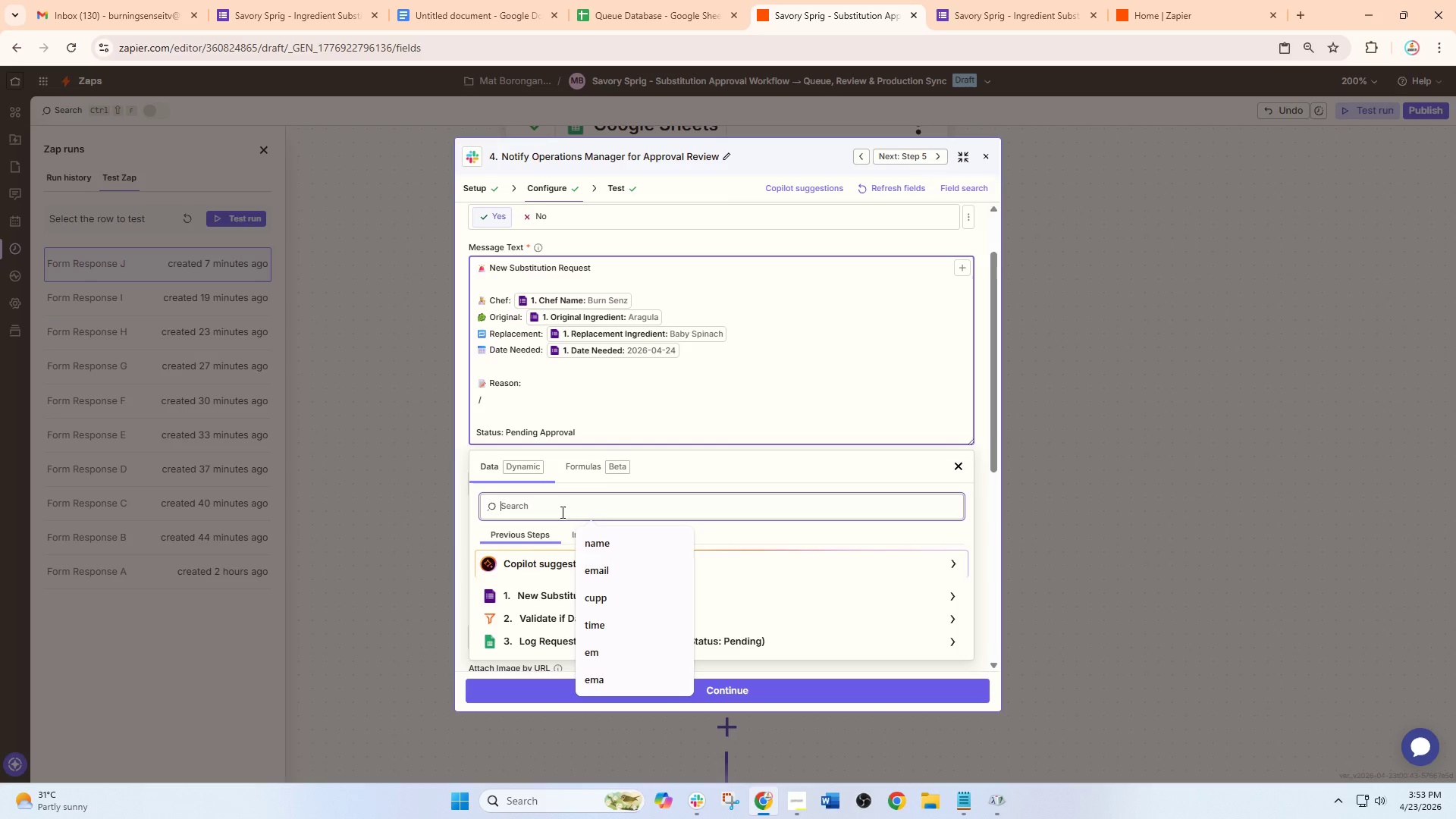 
type(rea)
 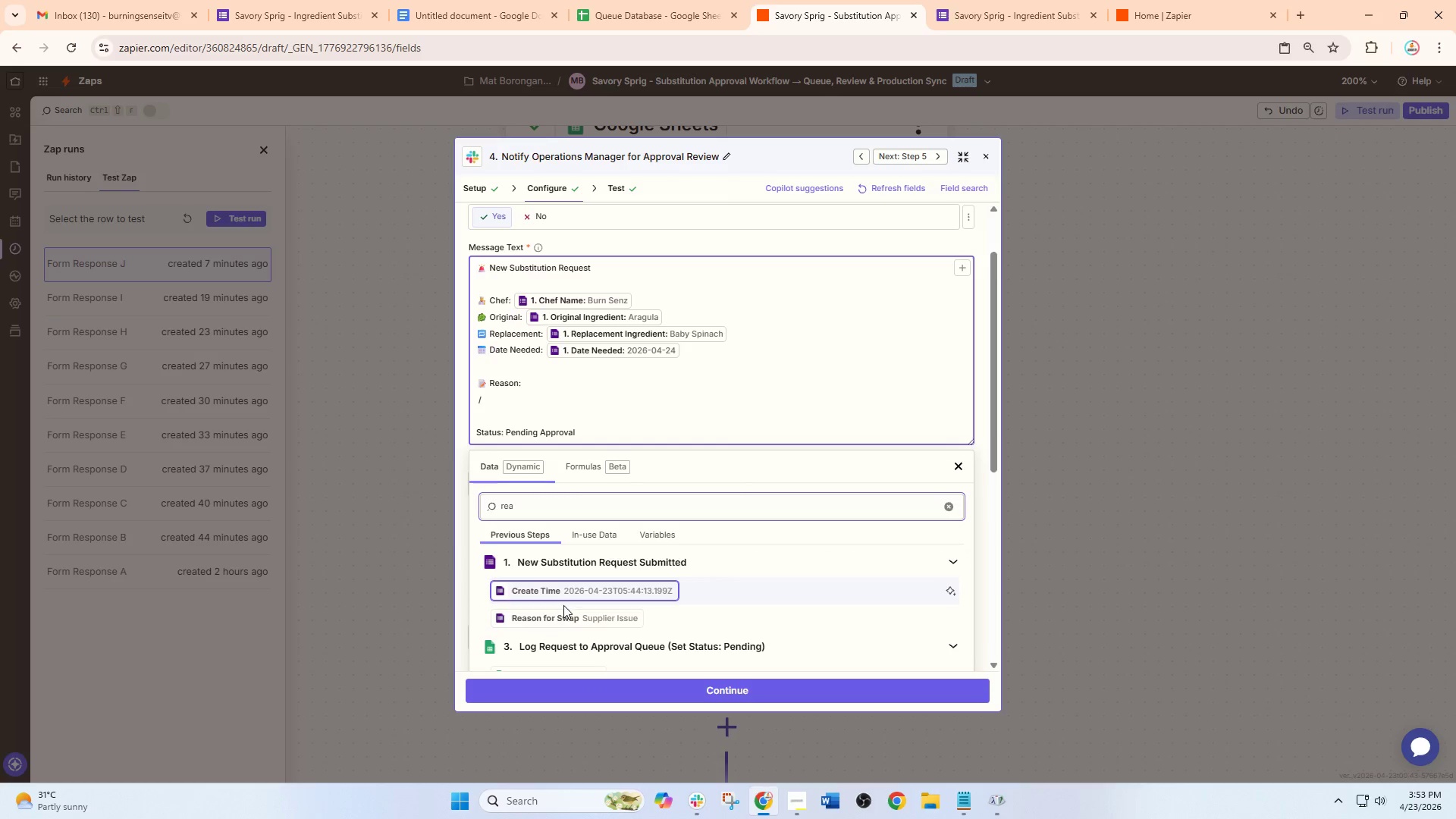 
left_click([562, 608])
 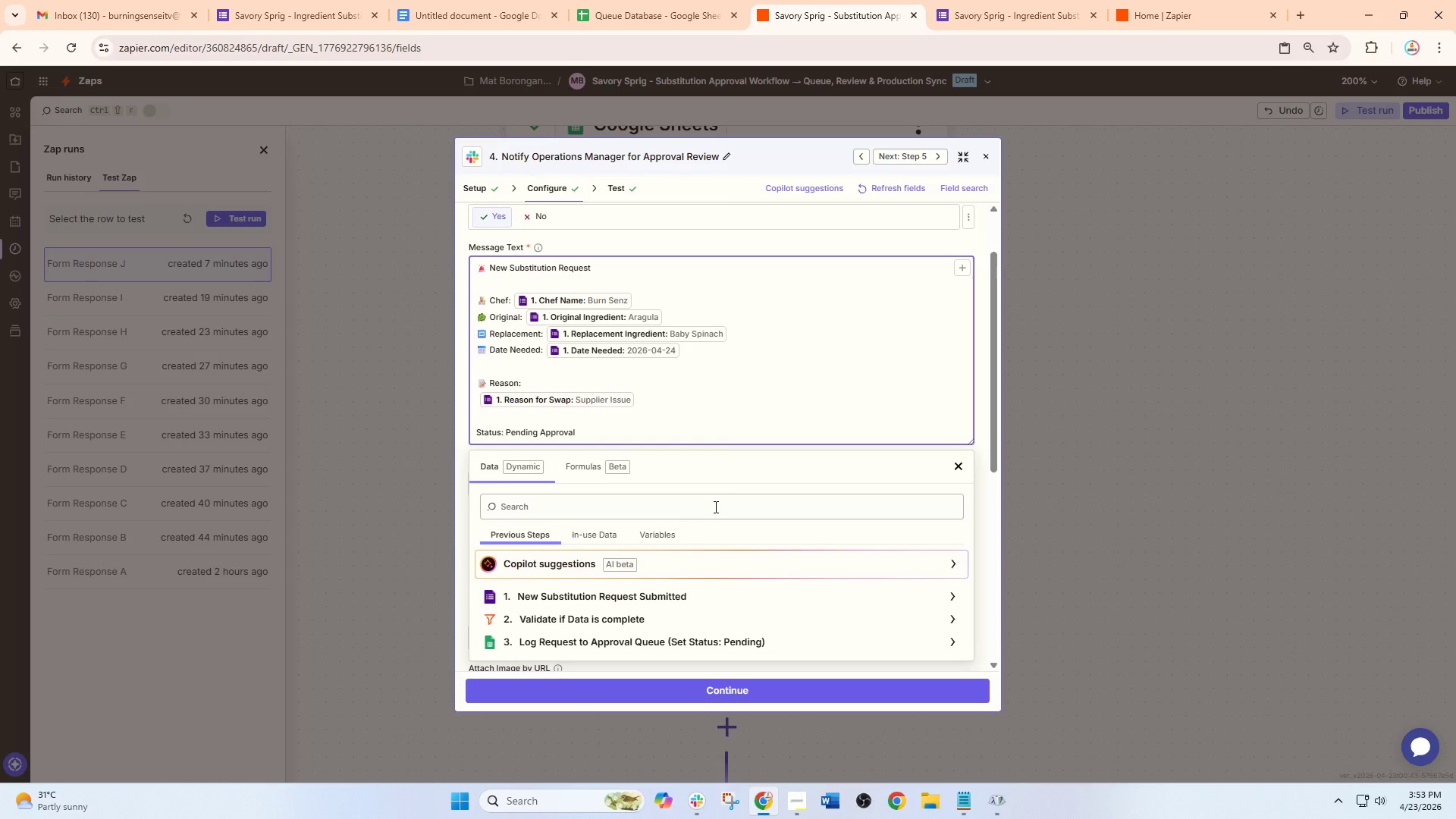 
left_click([736, 482])
 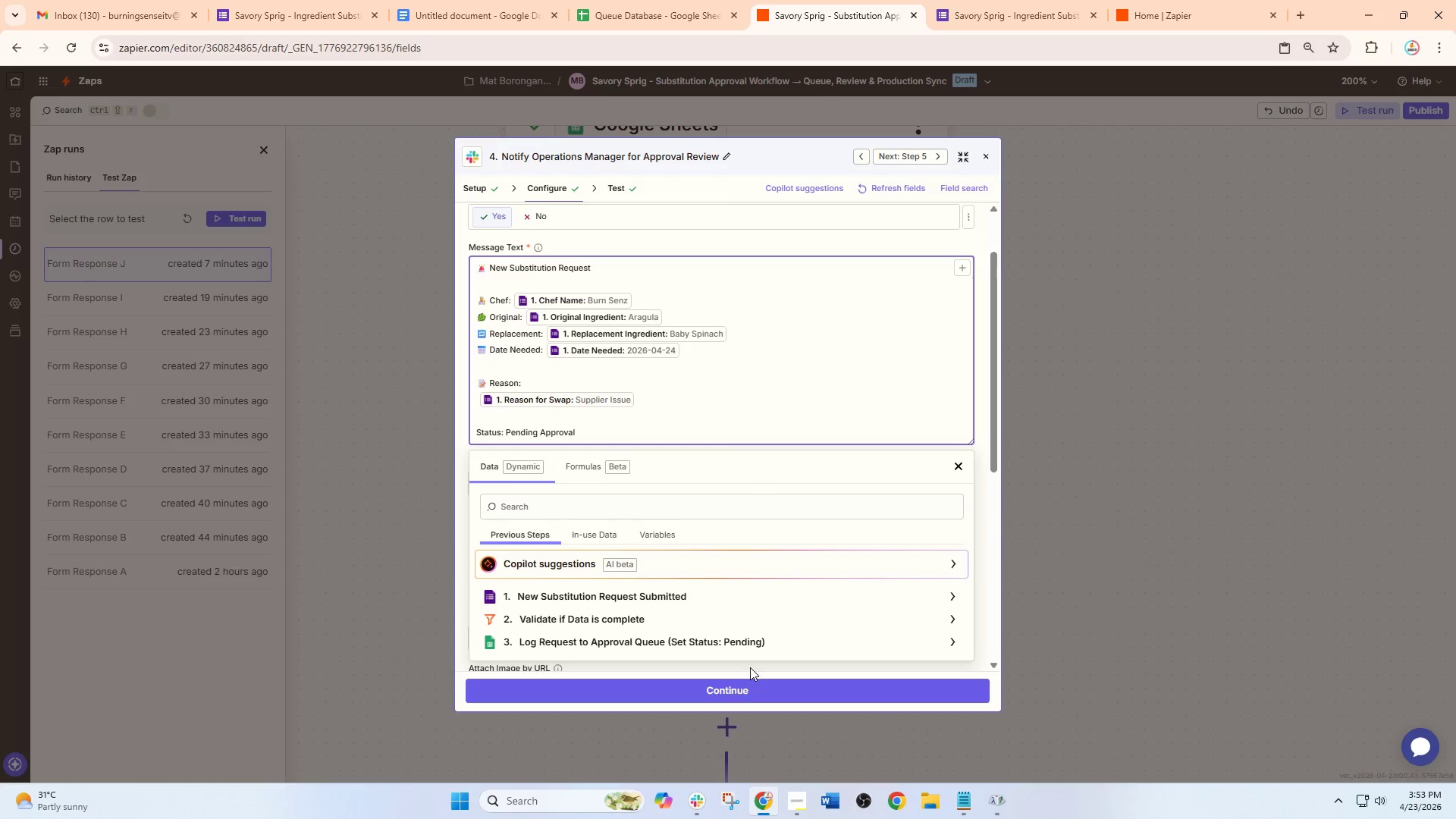 
left_click([742, 682])
 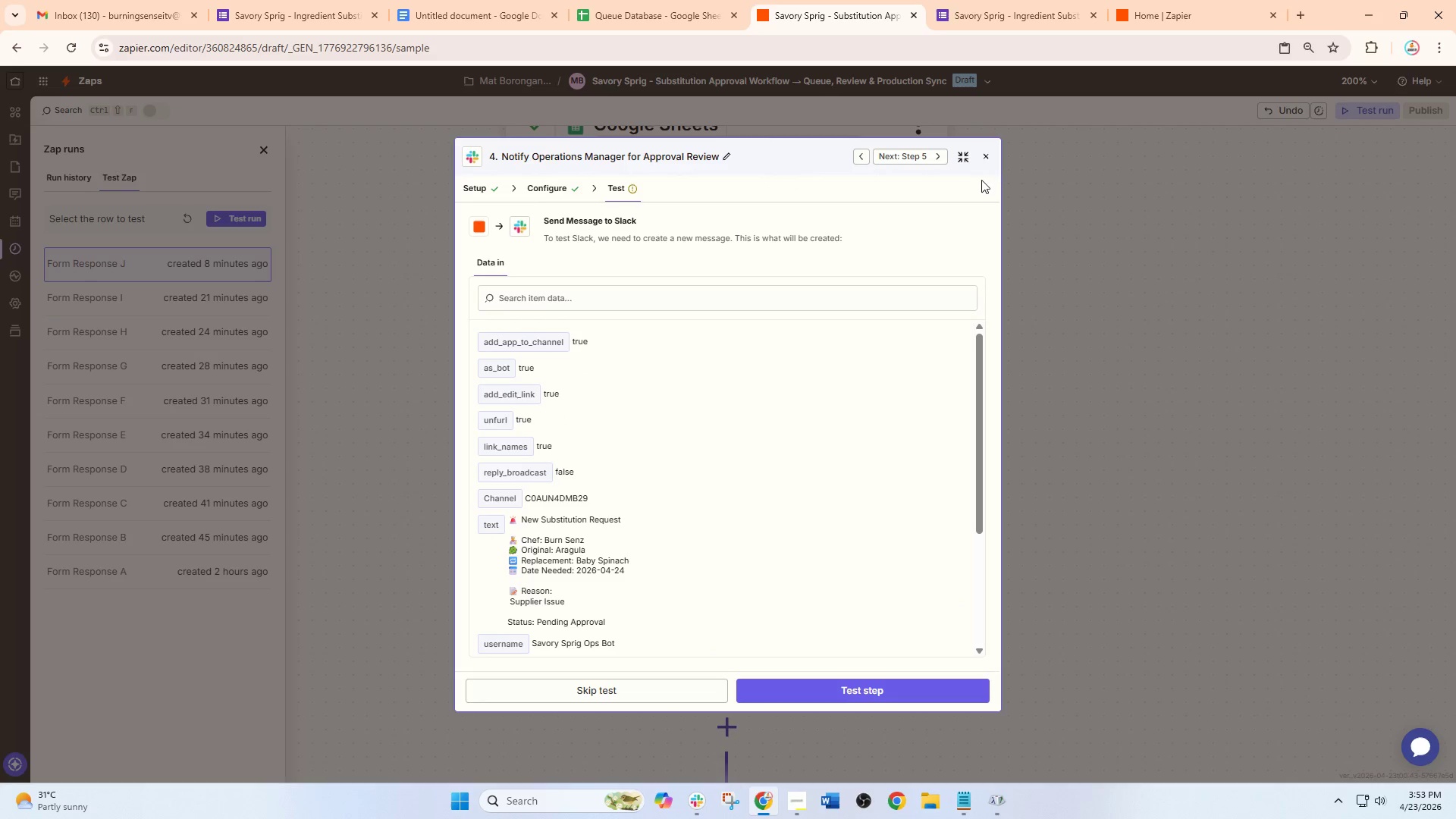 
wait(5.12)
 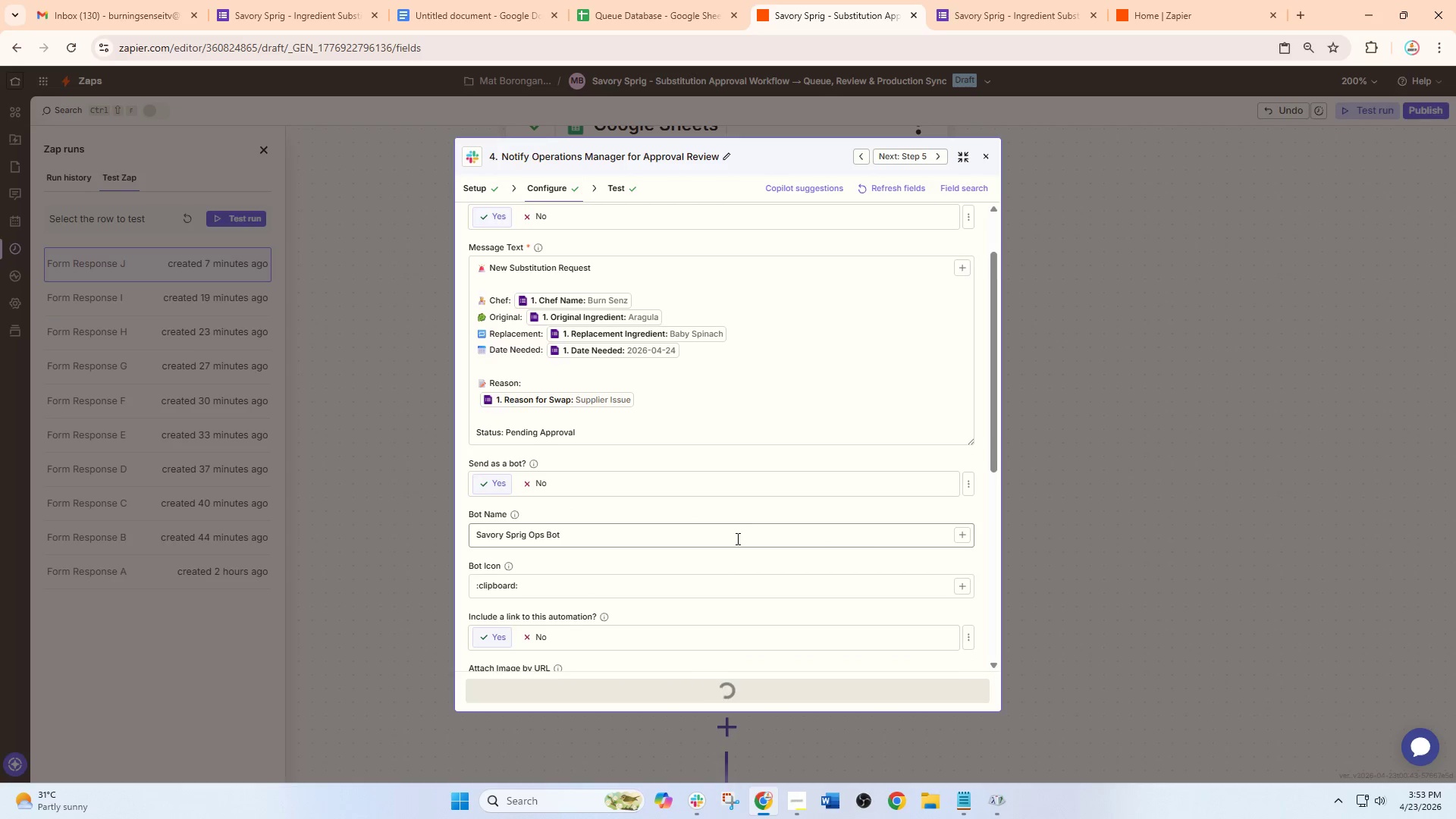 
left_click([985, 156])
 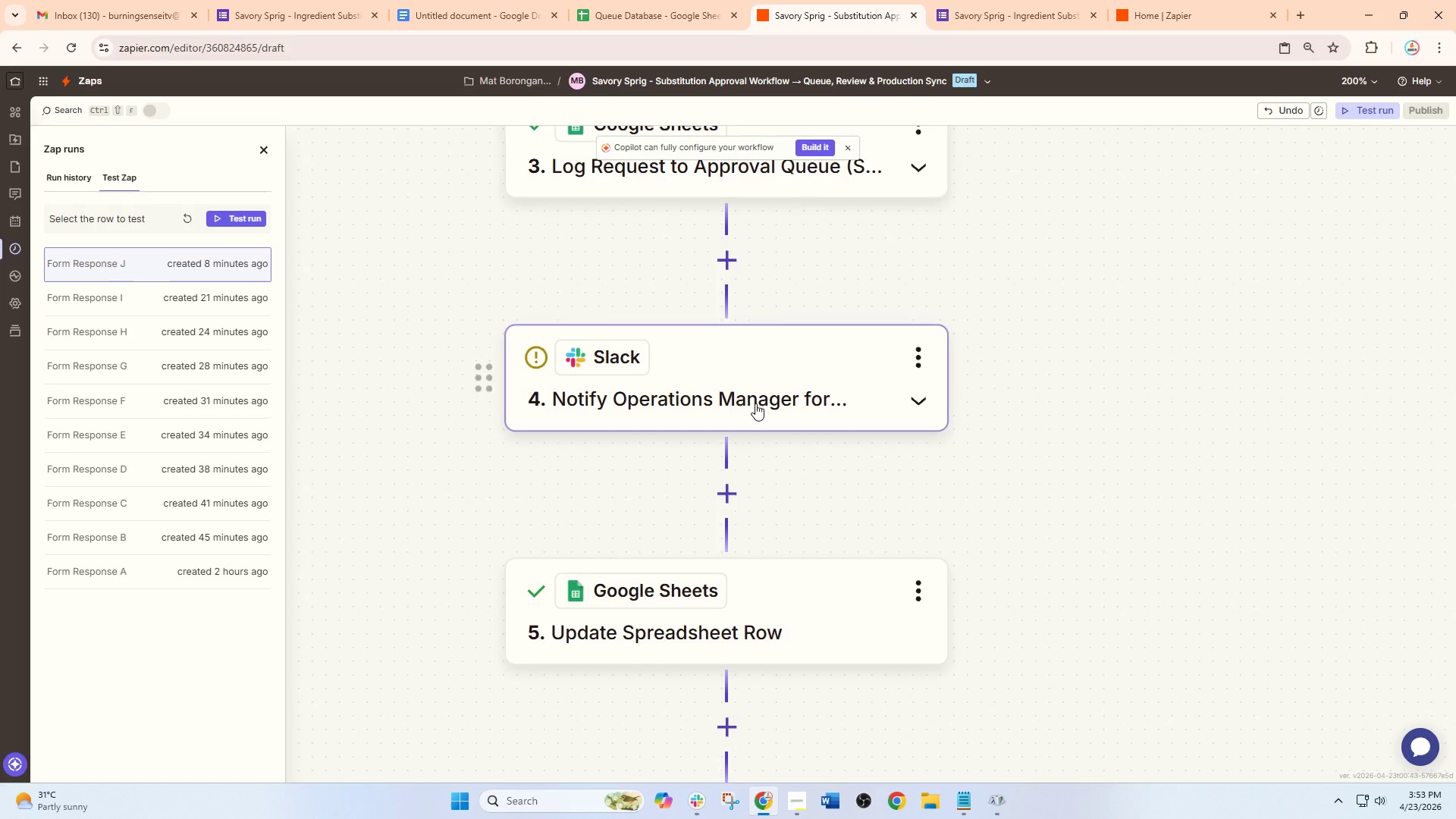 
left_click([770, 428])
 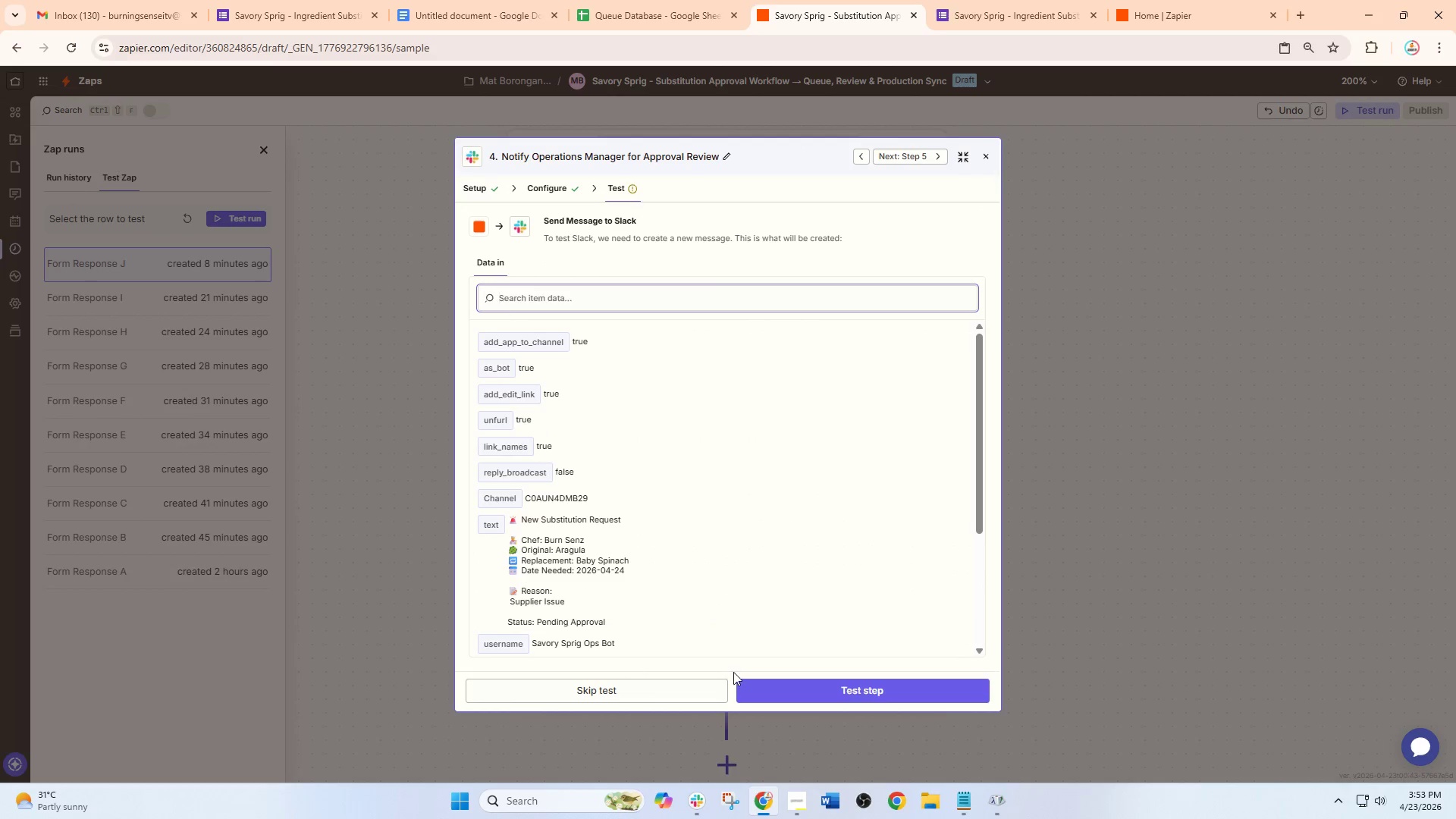 
scroll: coordinate [755, 403], scroll_direction: up, amount: 1.0
 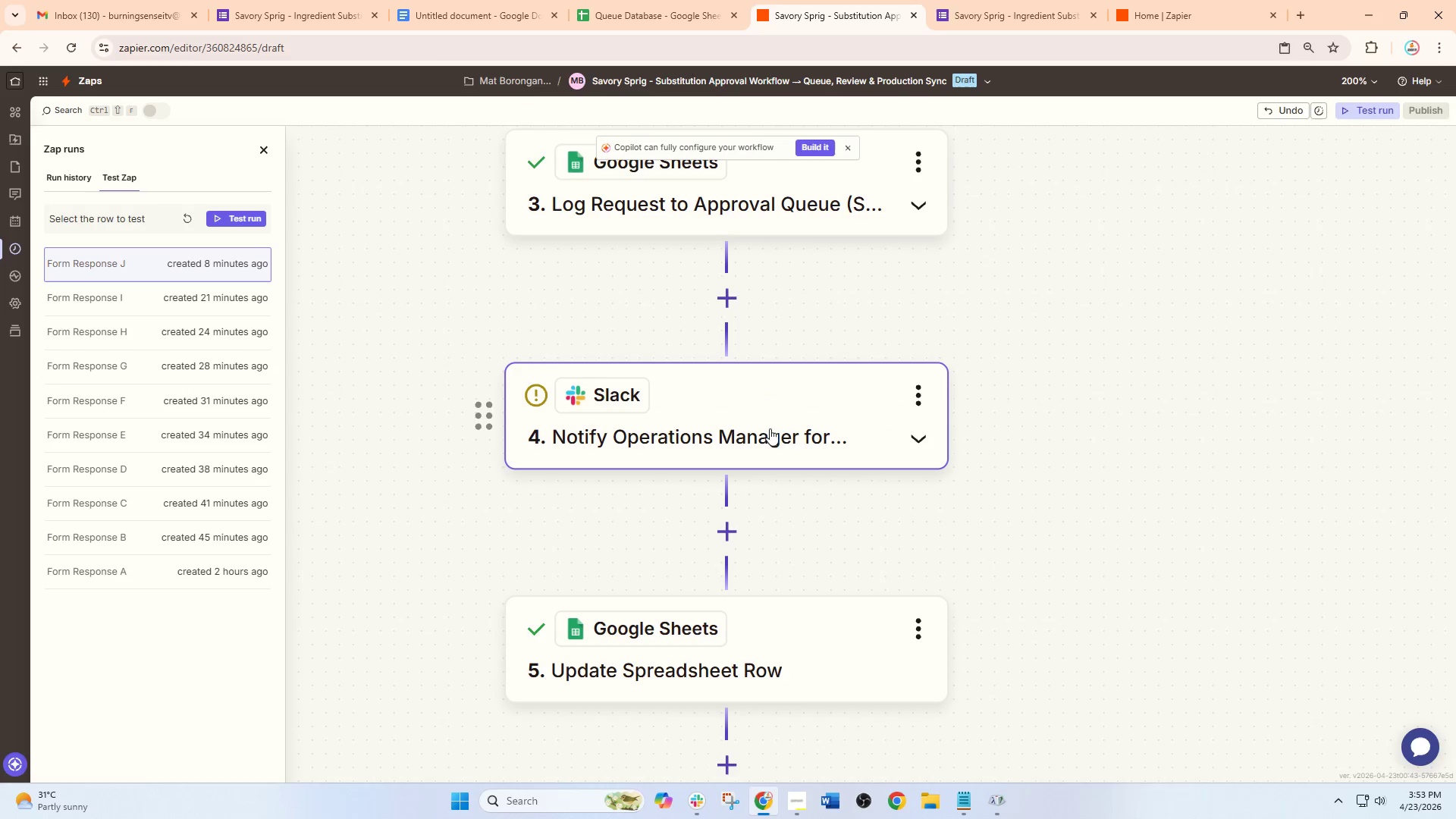 
left_click([826, 690])
 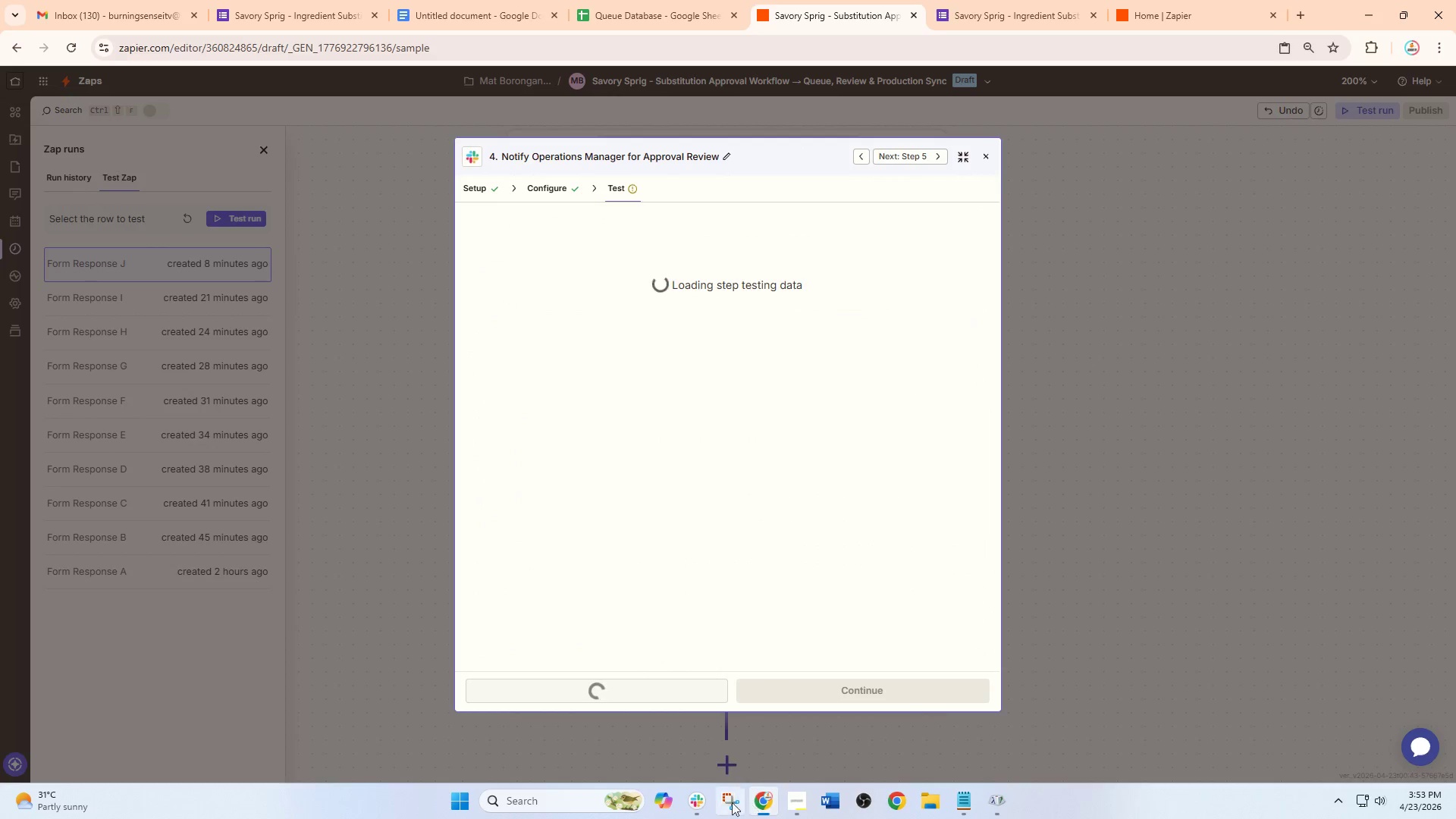 
mouse_move([701, 785])
 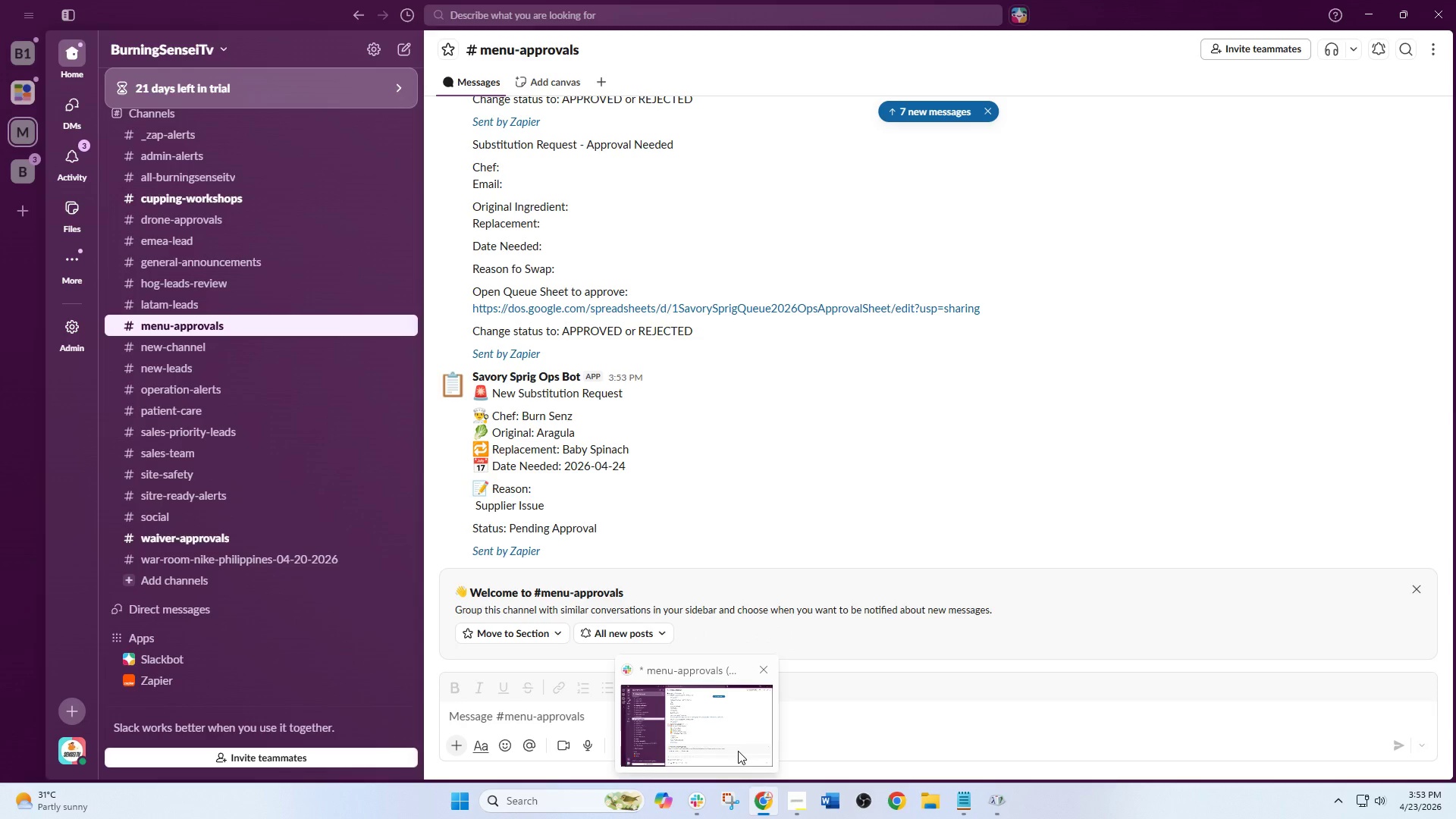 
wait(11.38)
 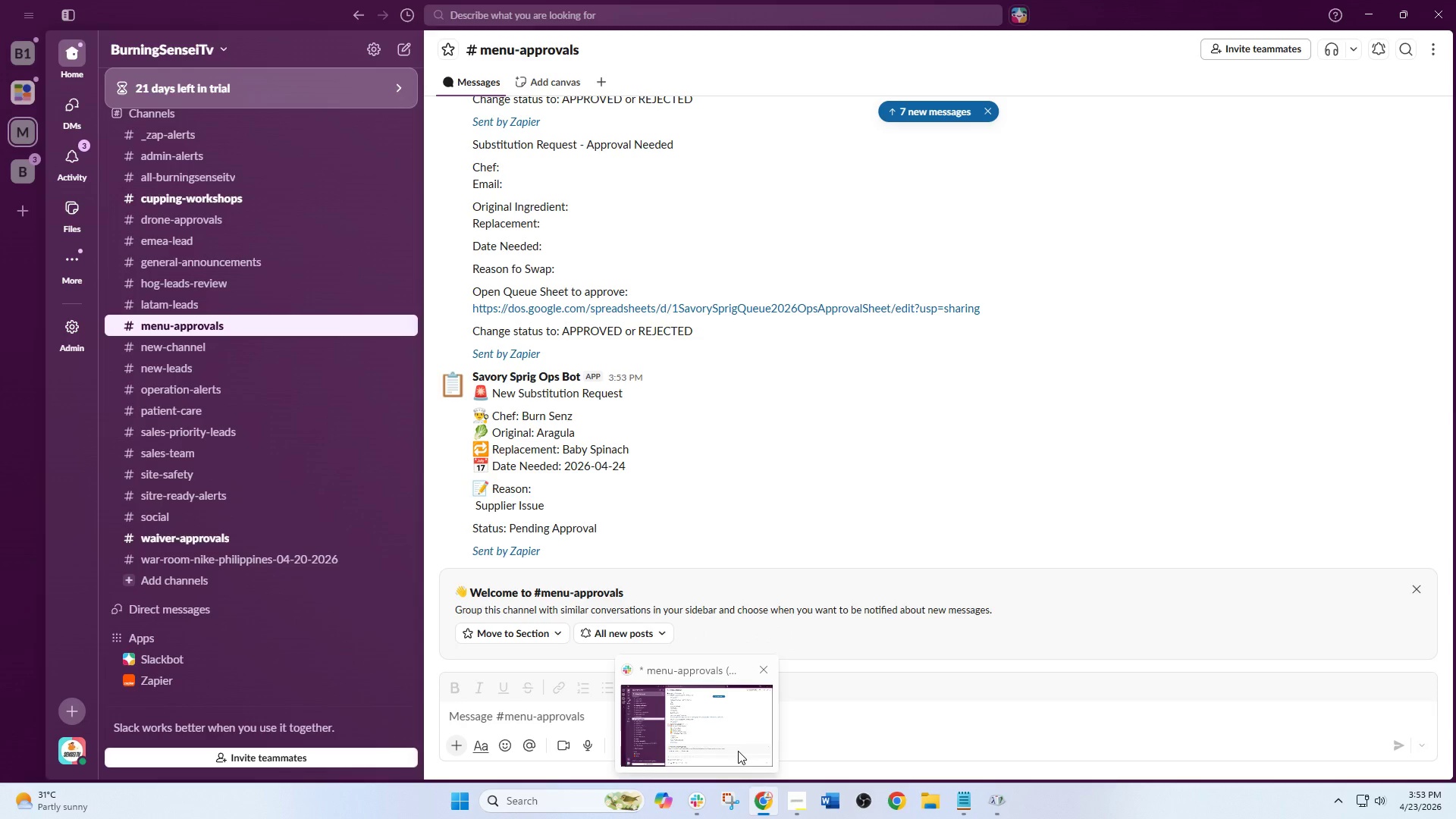 
left_click([827, 701])
 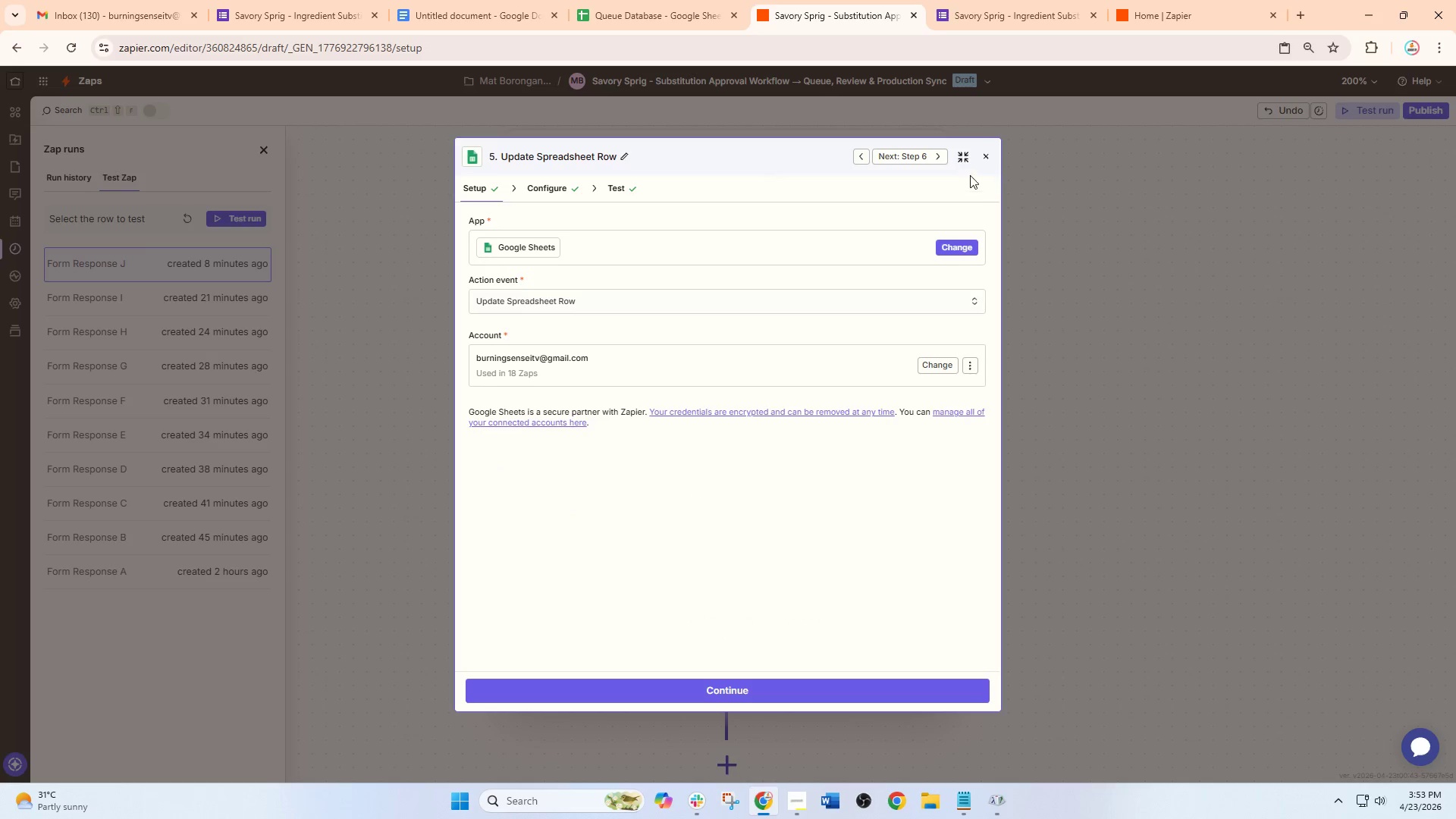 
left_click([981, 154])
 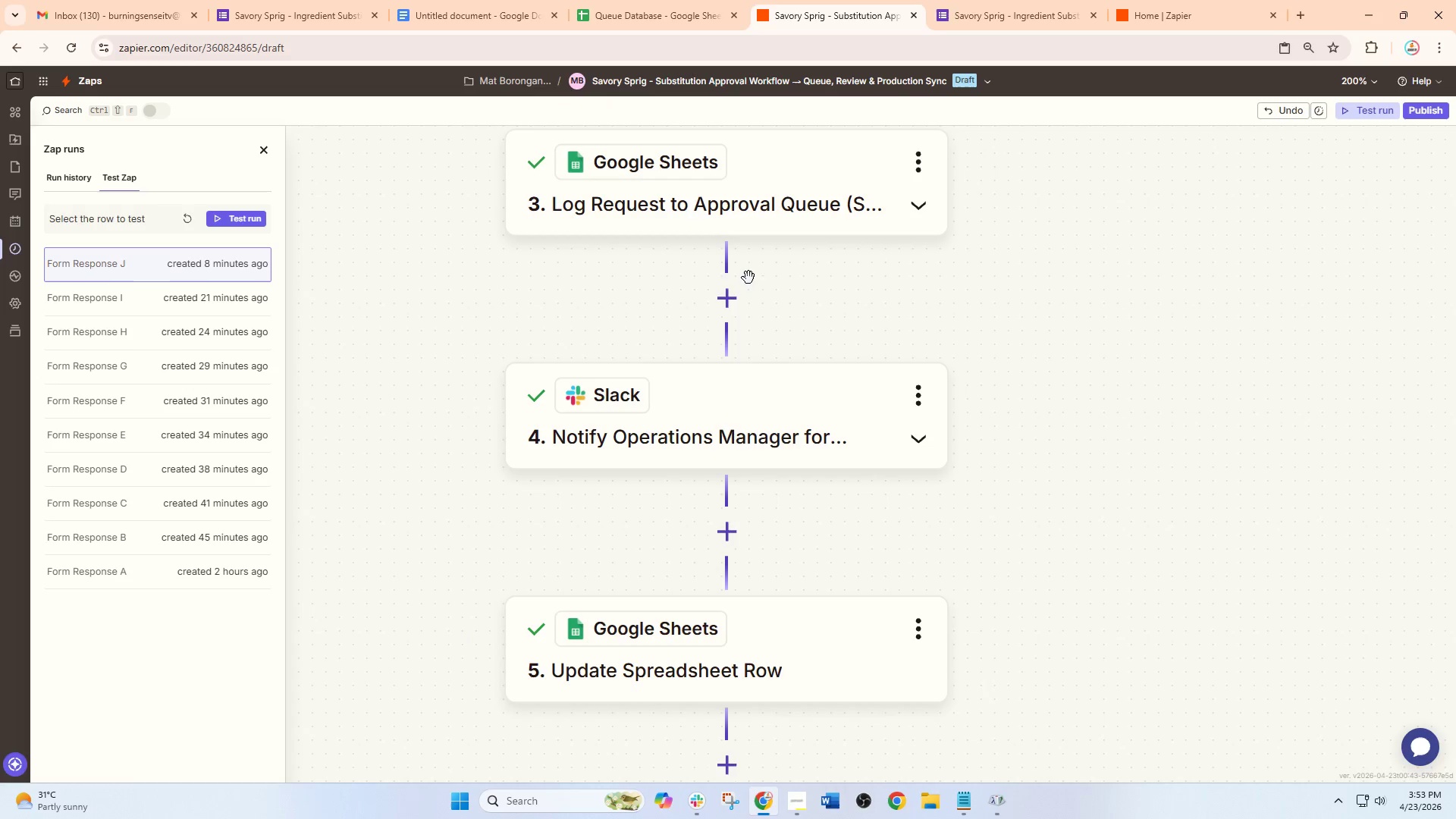 
left_click([761, 403])
 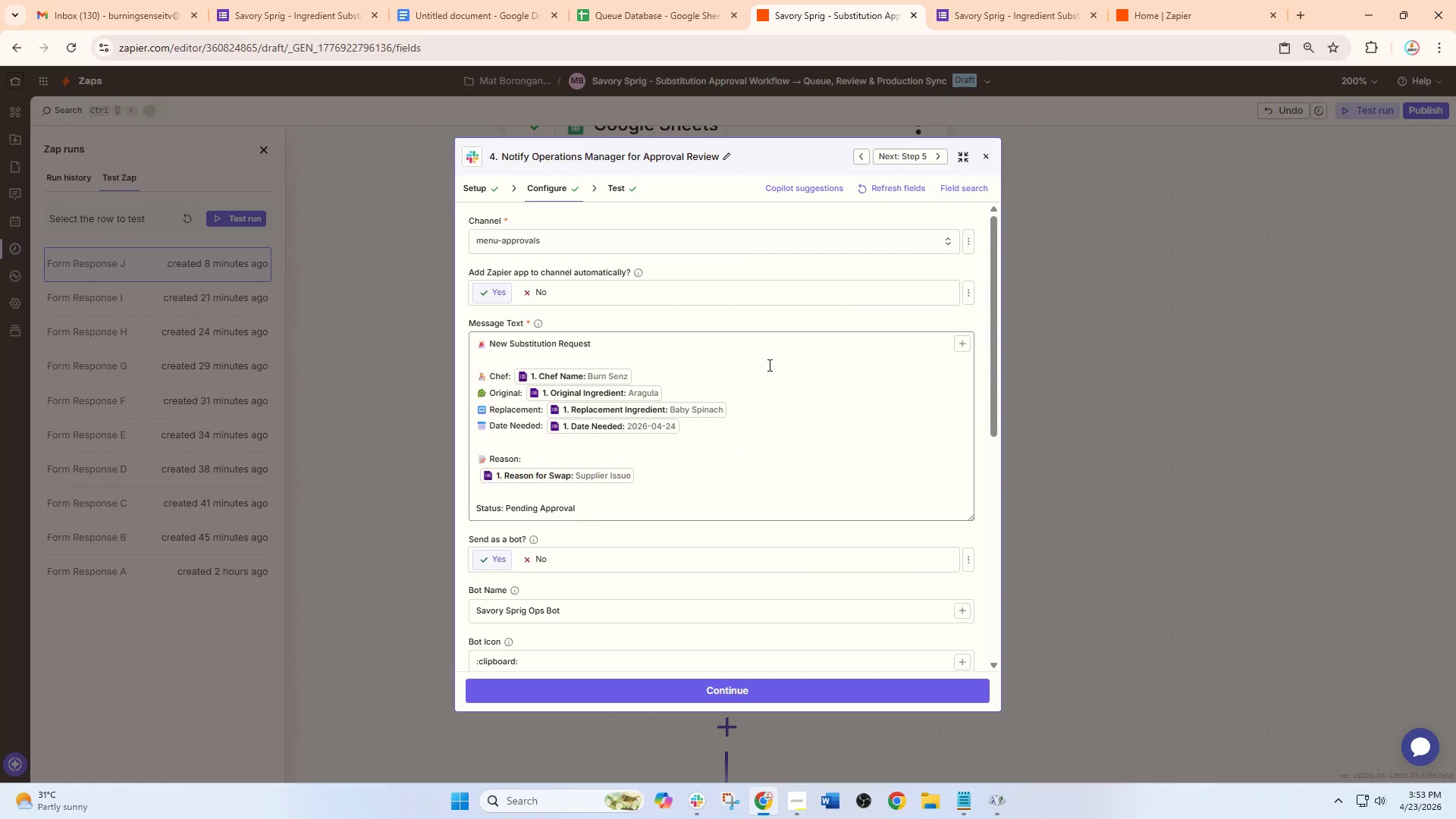 
scroll: coordinate [694, 450], scroll_direction: down, amount: 2.0
 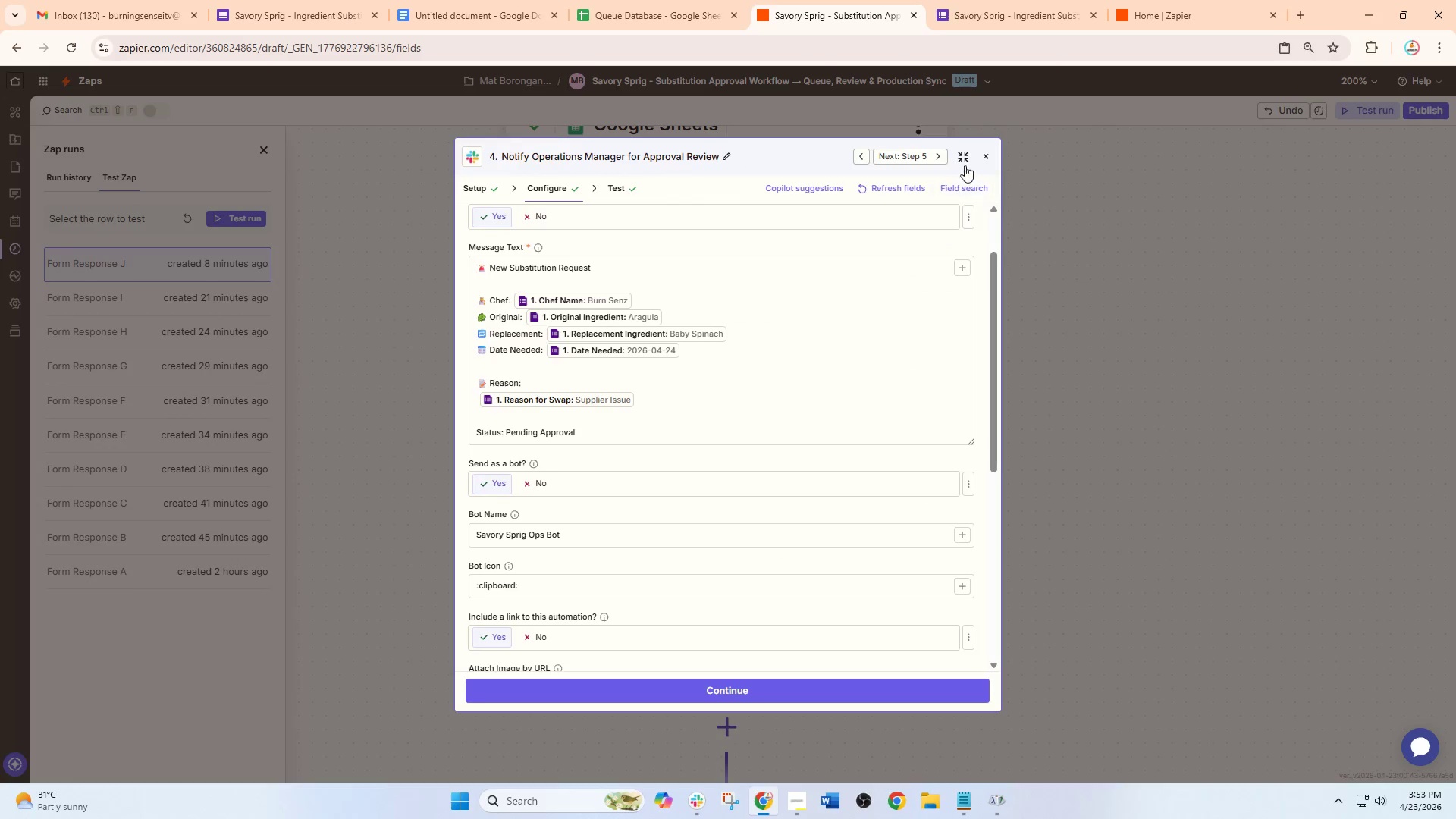 
left_click([981, 155])
 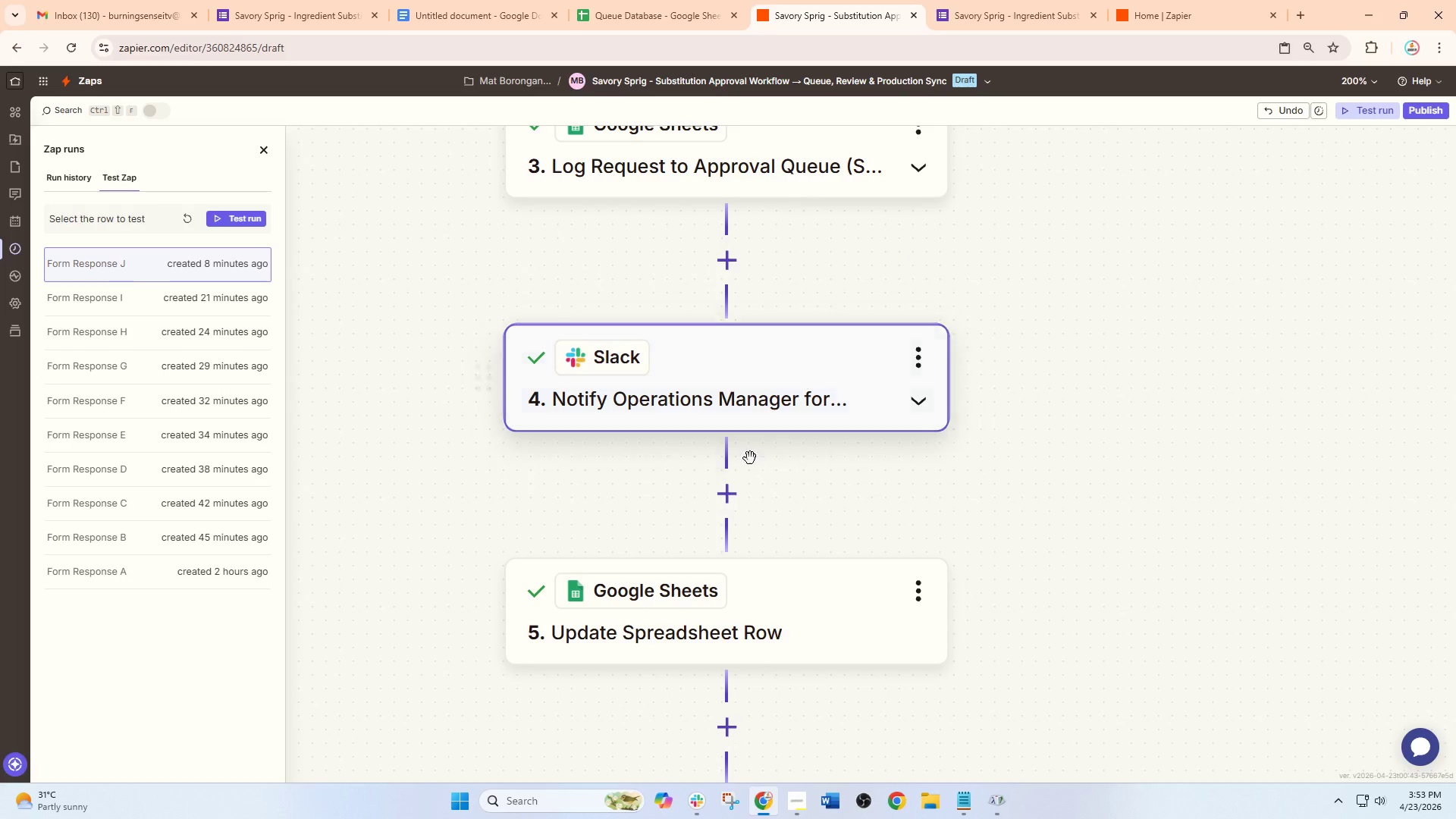 
scroll: coordinate [732, 504], scroll_direction: down, amount: 4.0
 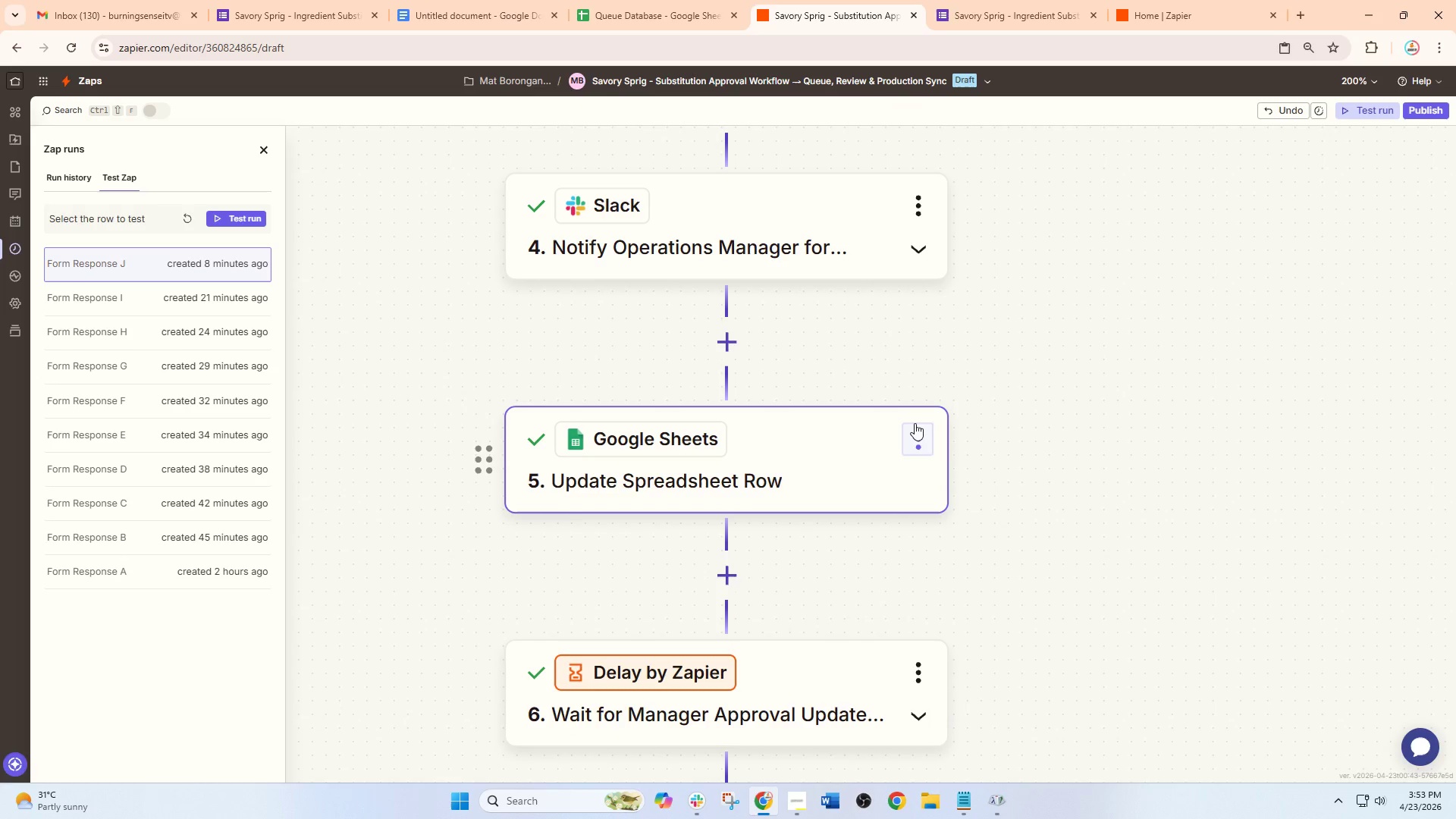 
left_click([915, 423])
 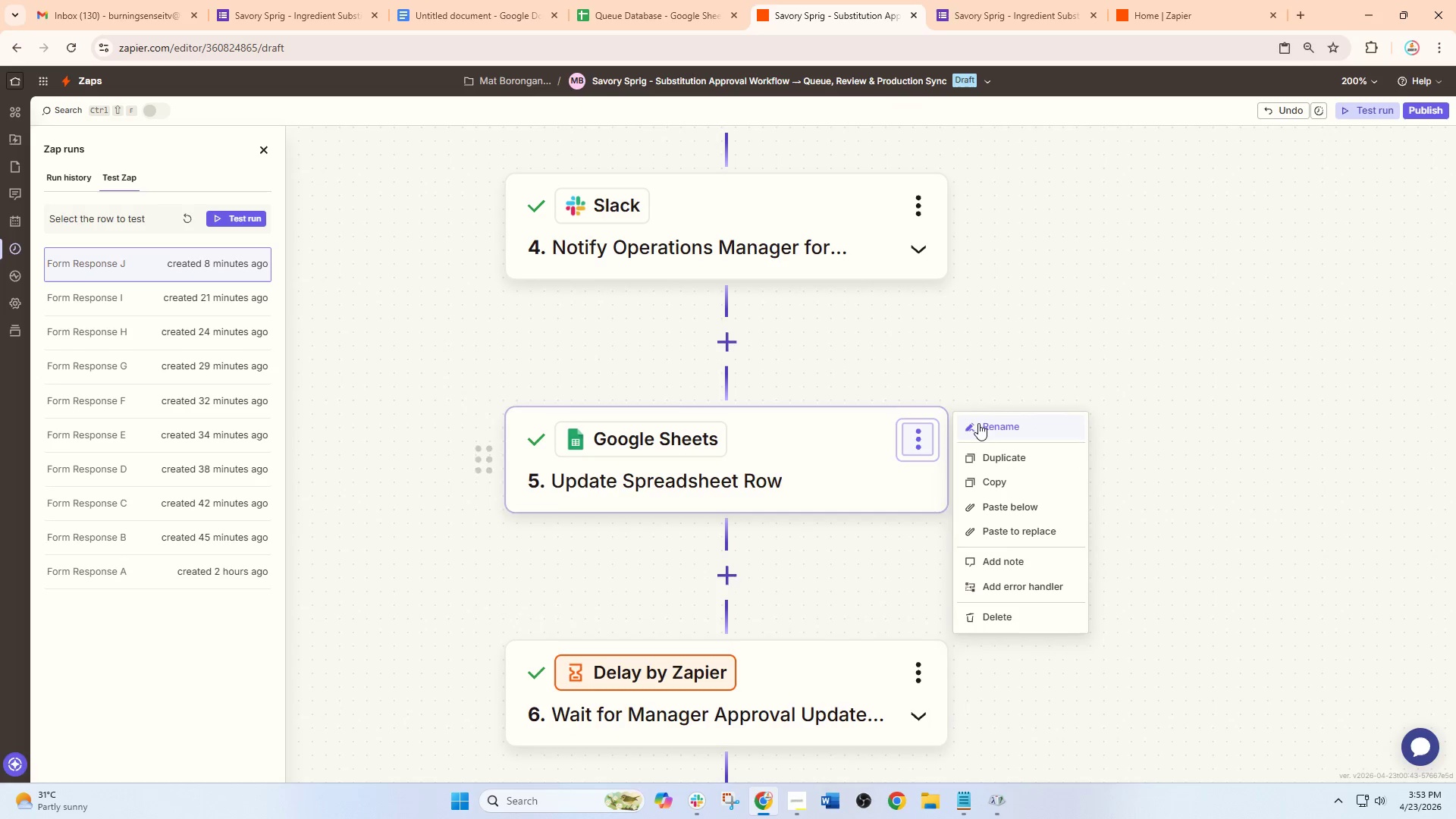 
left_click([983, 423])
 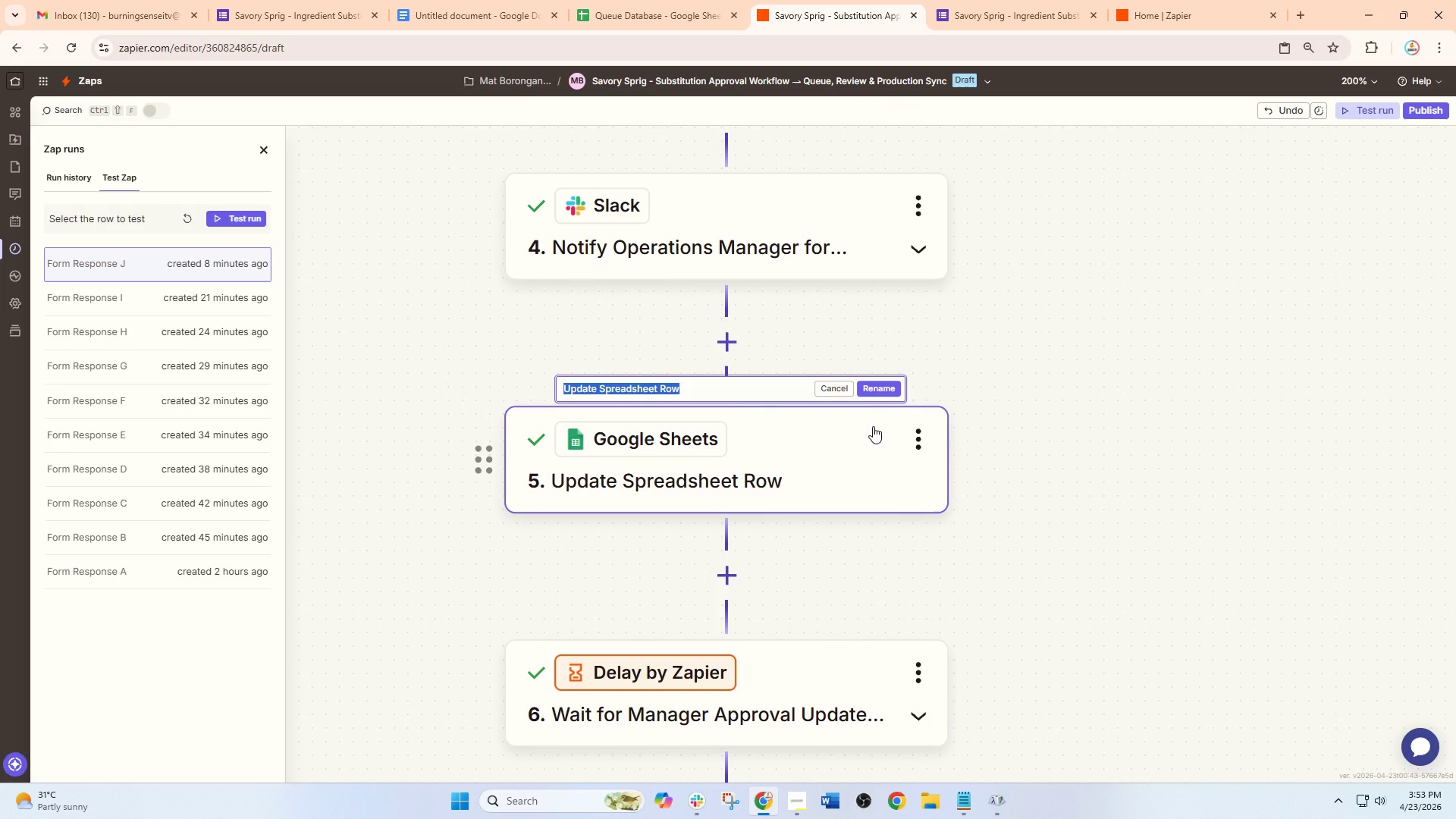 
type(Appreo)
key(Backspace)
key(Backspace)
key(Backspace)
type(roved PChange Pending to Appor)
key(Backspace)
key(Backspace)
type(roved after Careful Evua)
key(Backspace)
key(Backspace)
type(aluation)
 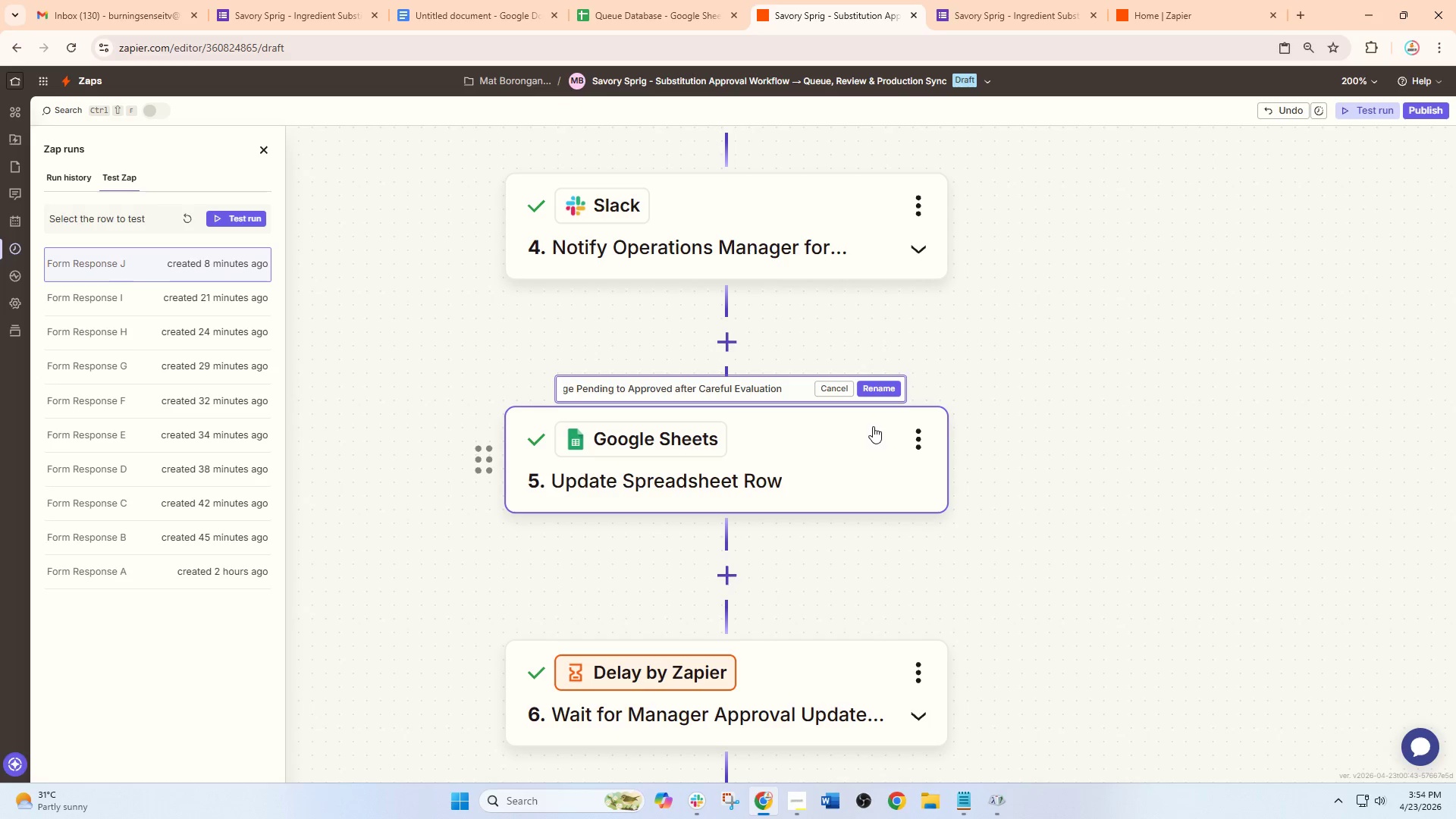 
left_click([893, 387])
 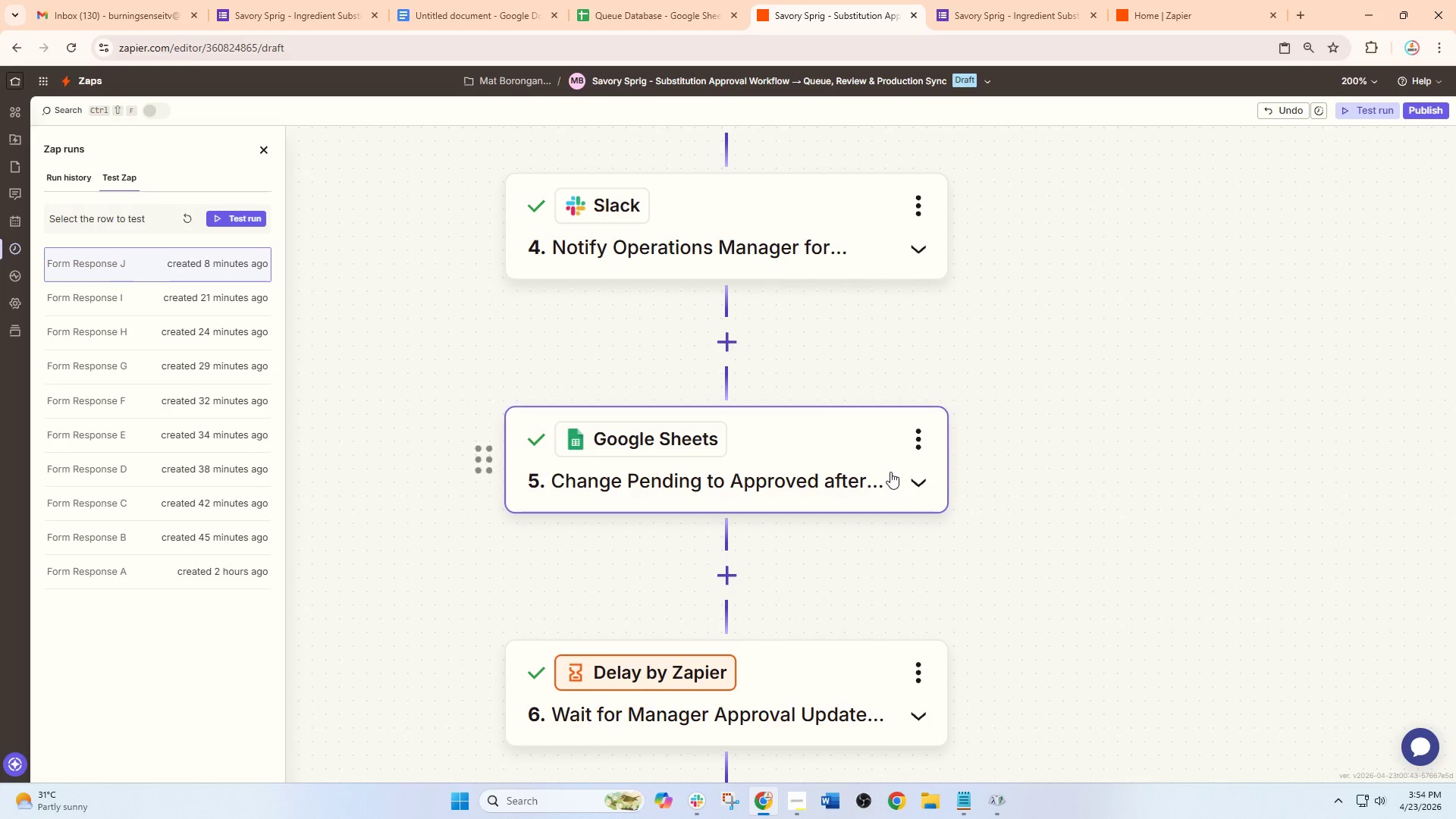 
scroll: coordinate [962, 446], scroll_direction: up, amount: 17.0
 